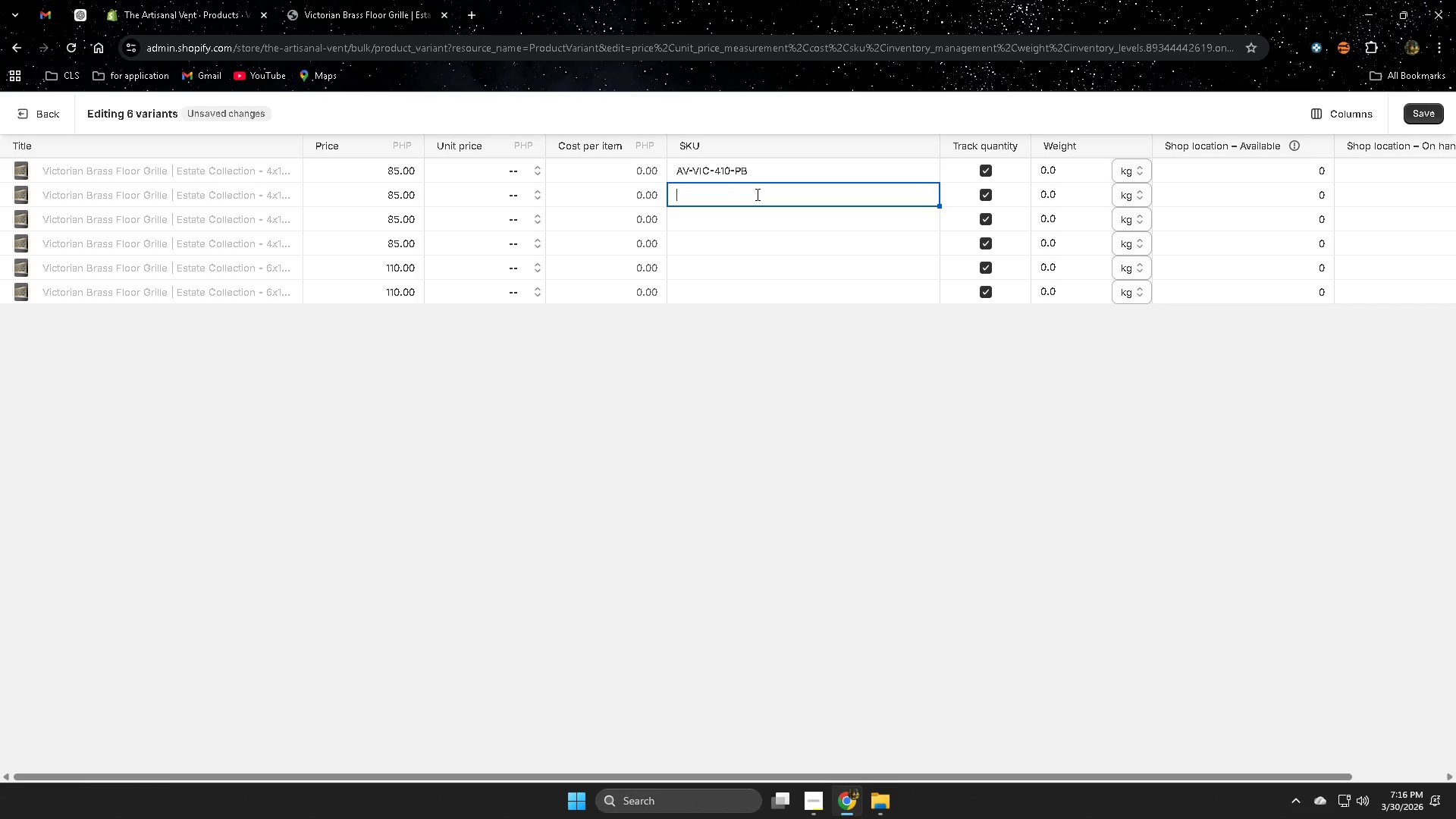 
key(Control+ControlLeft)
 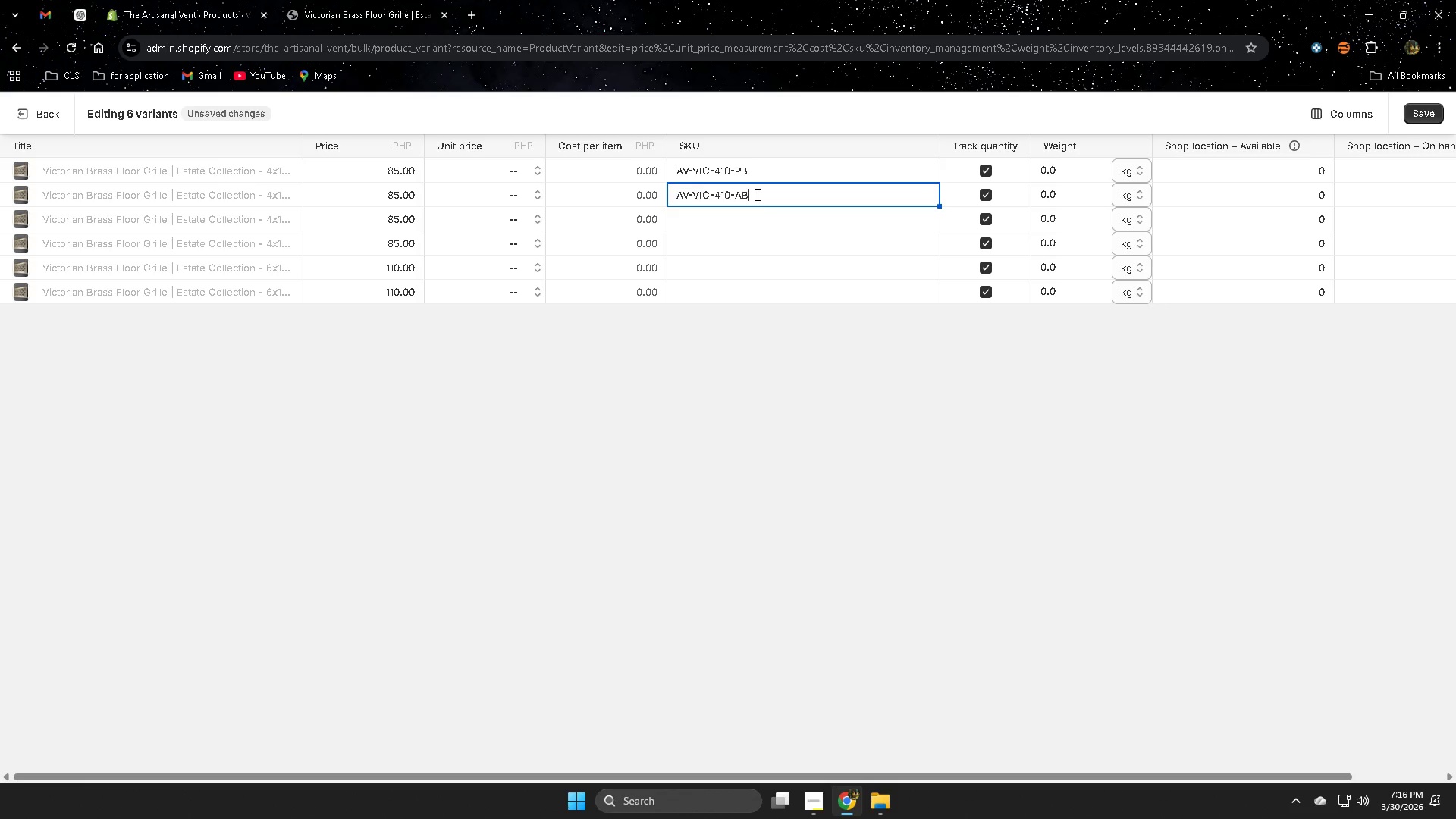 
key(Control+V)
 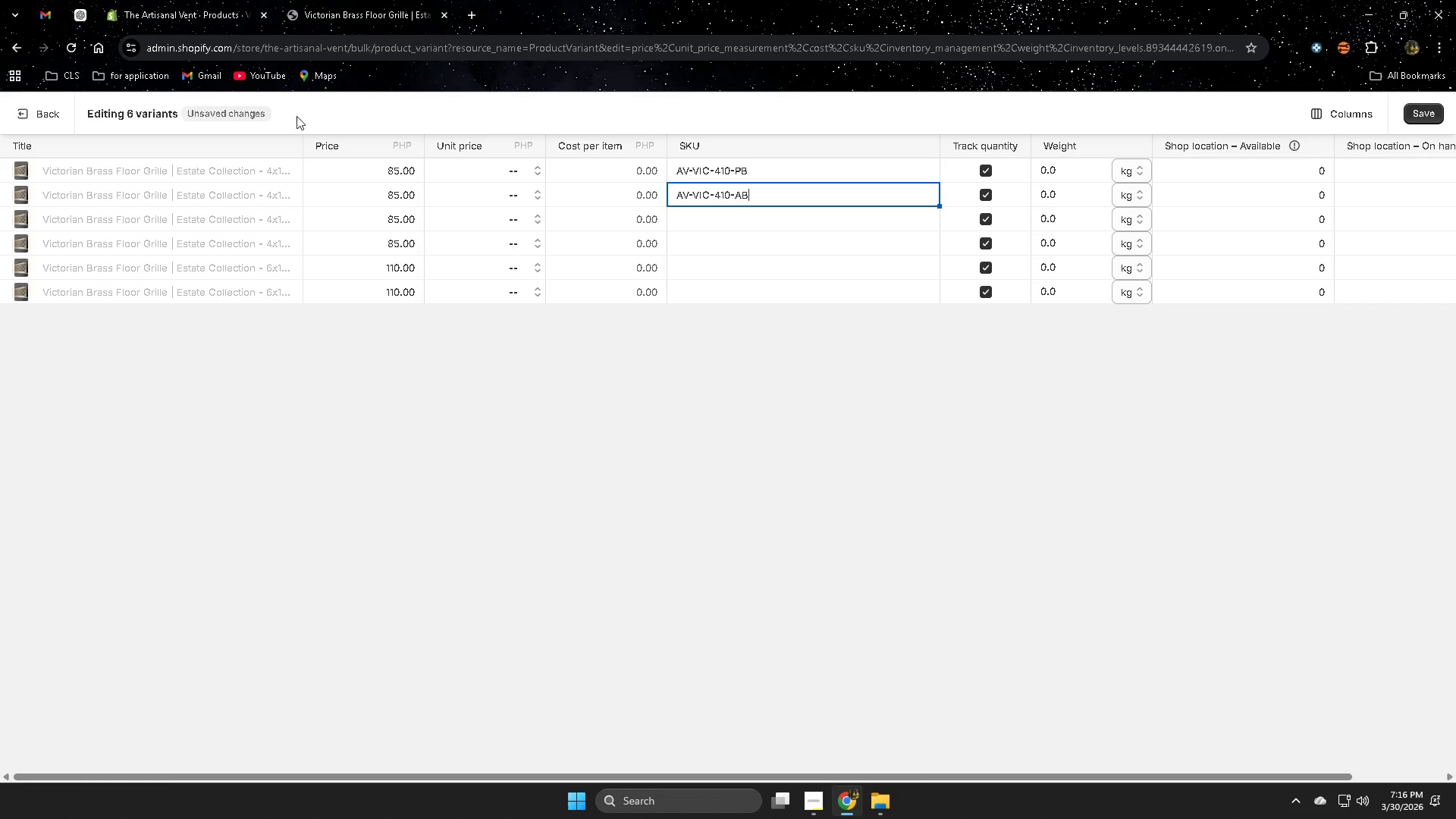 
mouse_move([154, 0])
 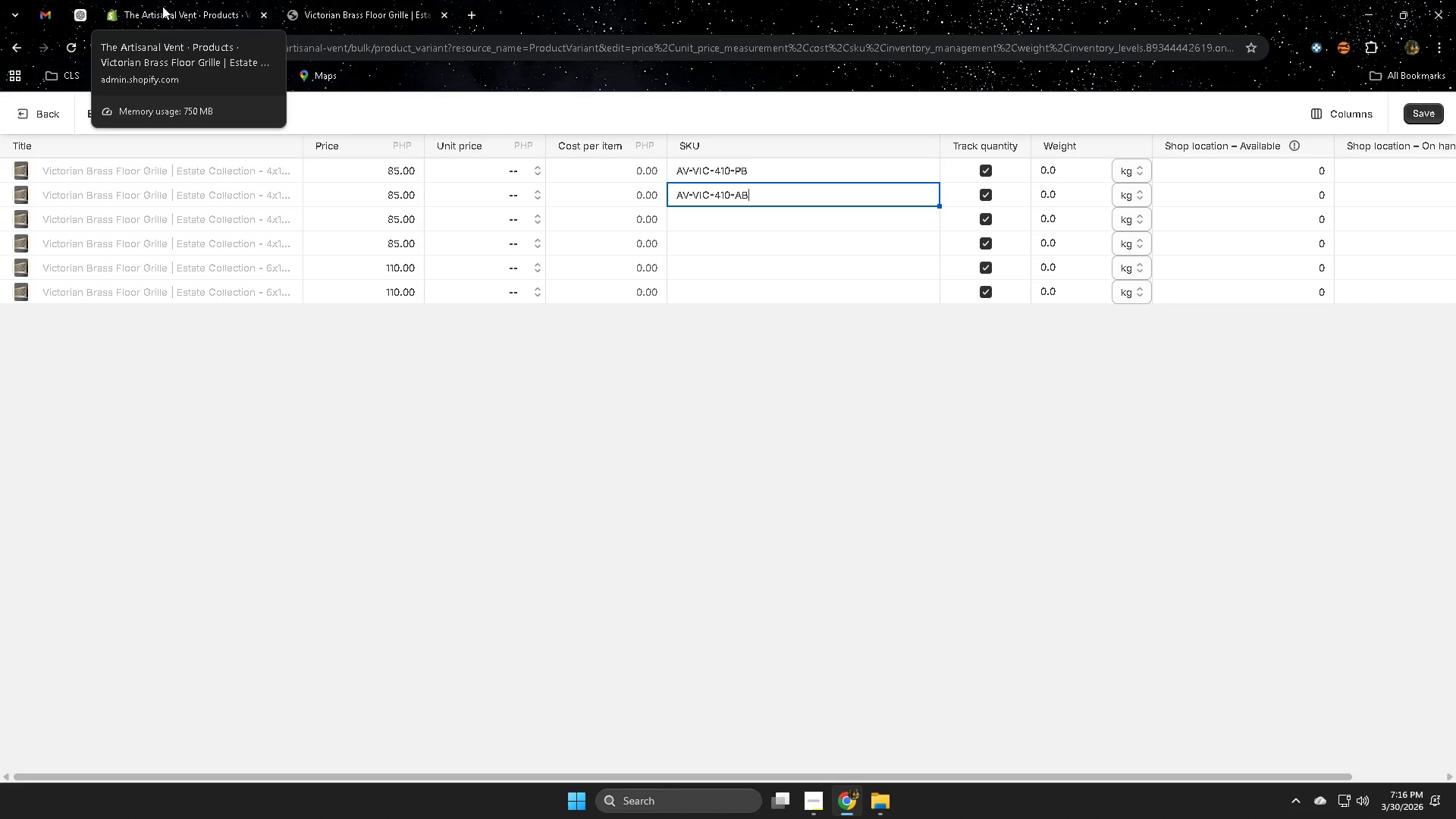 
left_click([162, 6])
 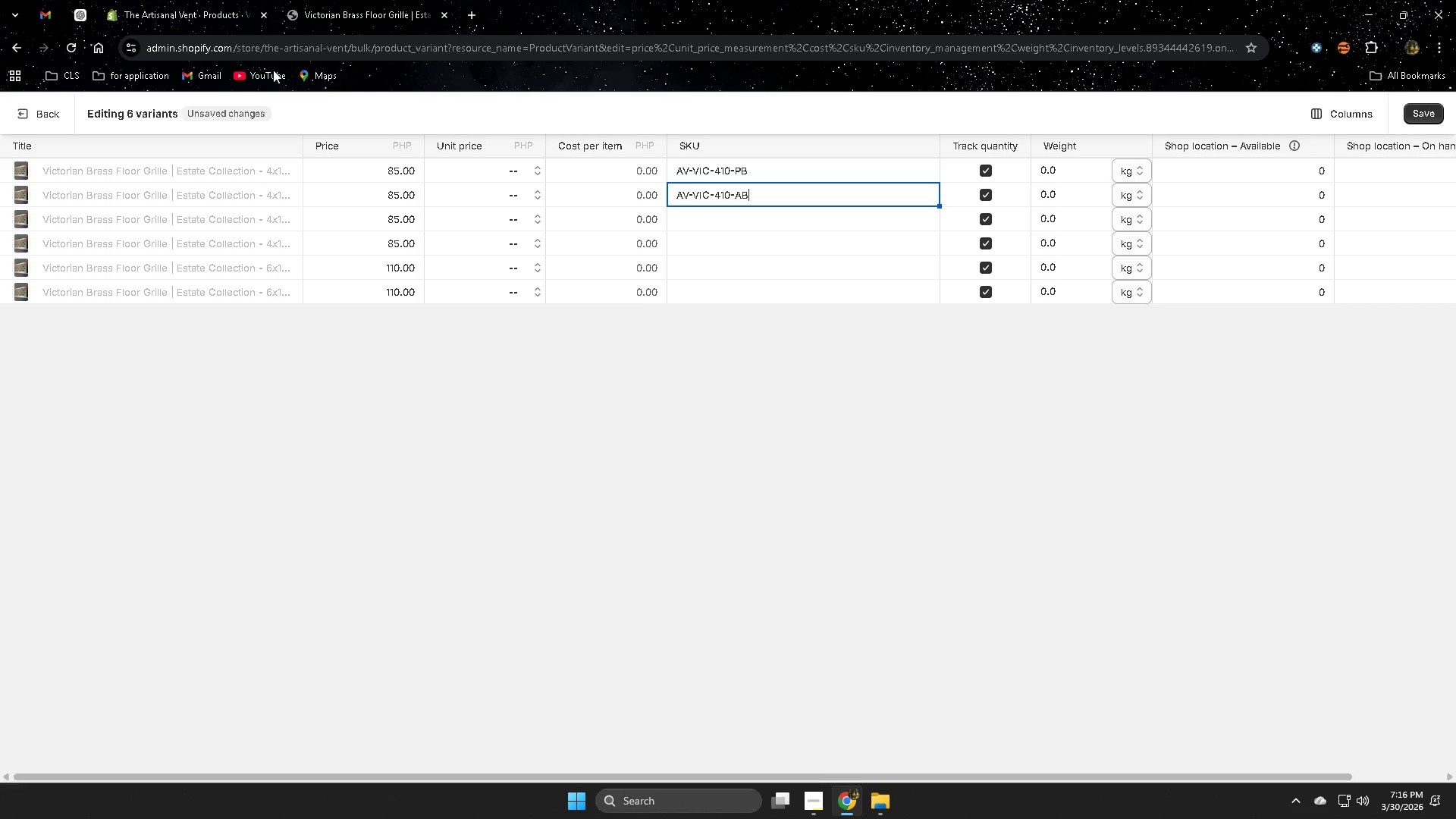 
scroll: coordinate [902, 650], scroll_direction: up, amount: 3.0
 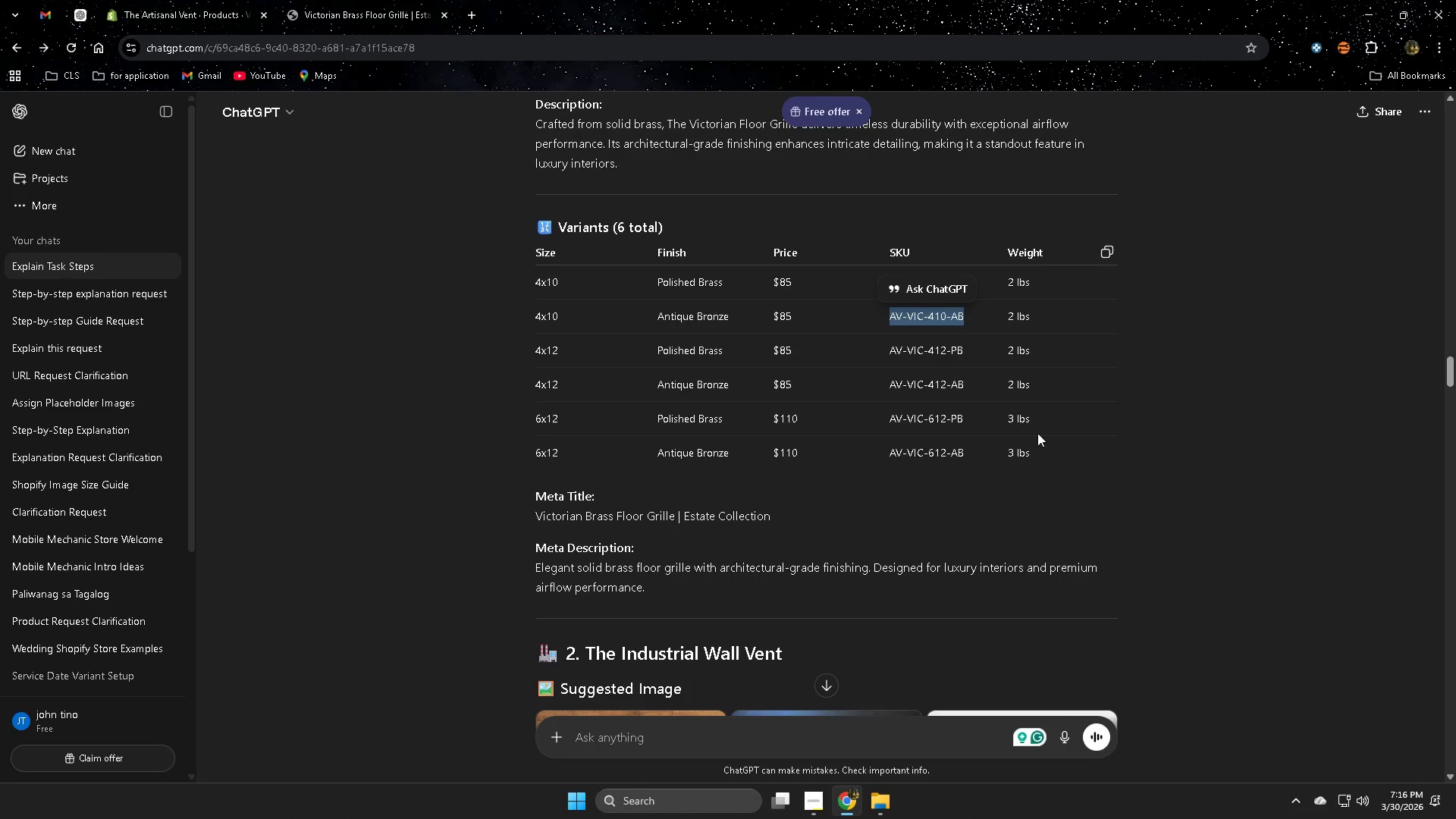 
left_click([1281, 394])
 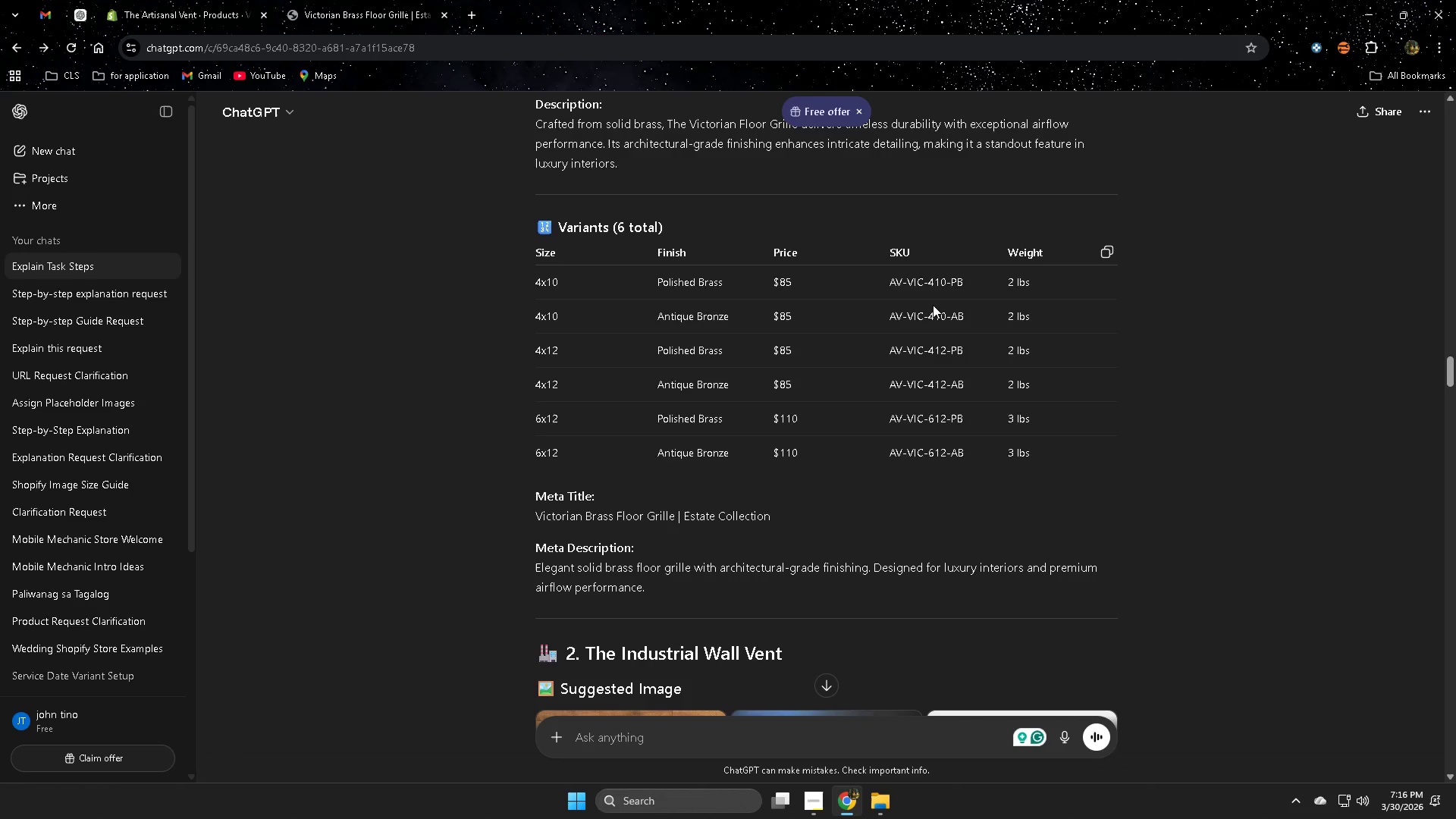 
left_click([196, 2])
 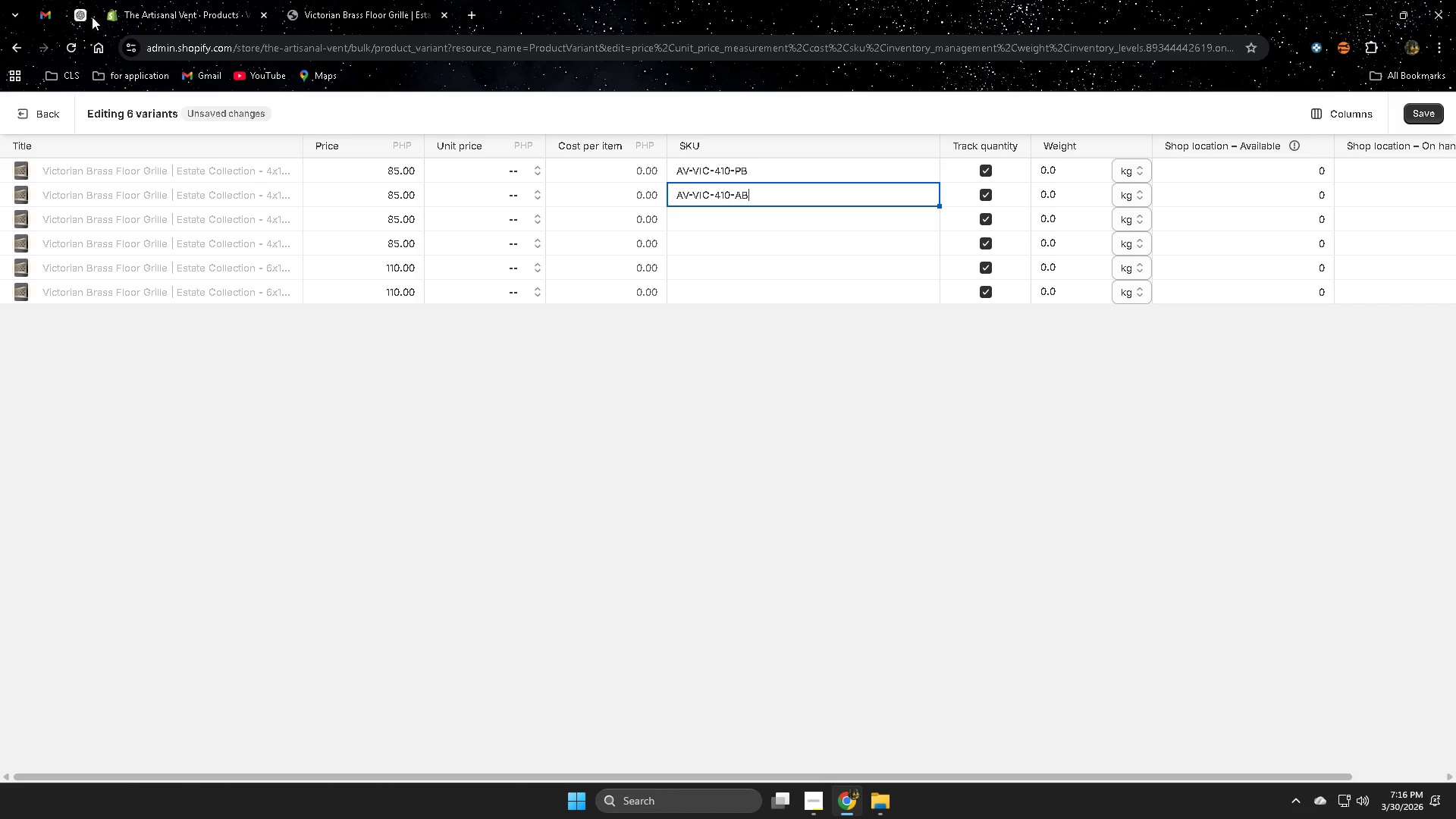 
left_click([82, 13])
 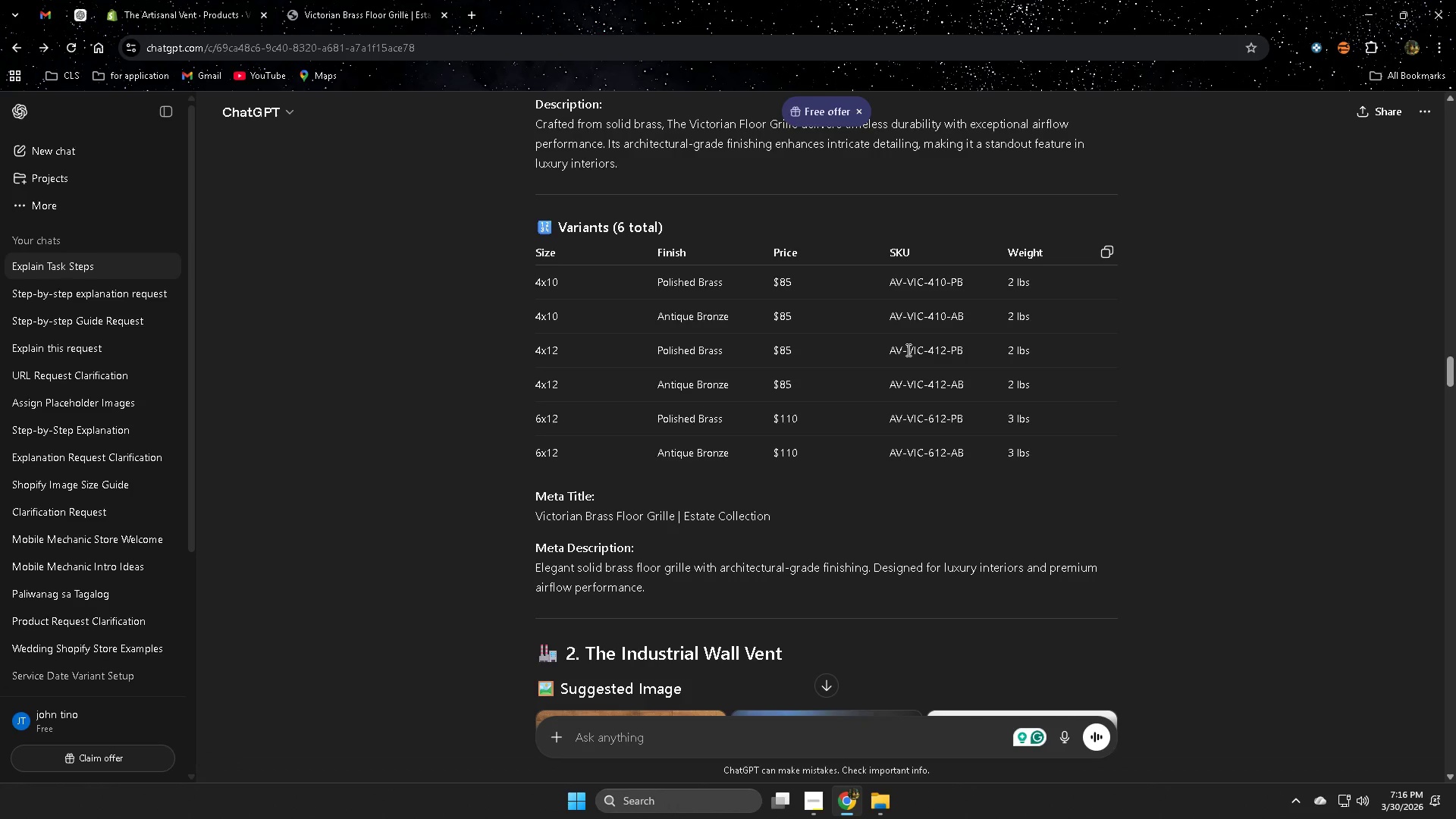 
double_click([907, 355])
 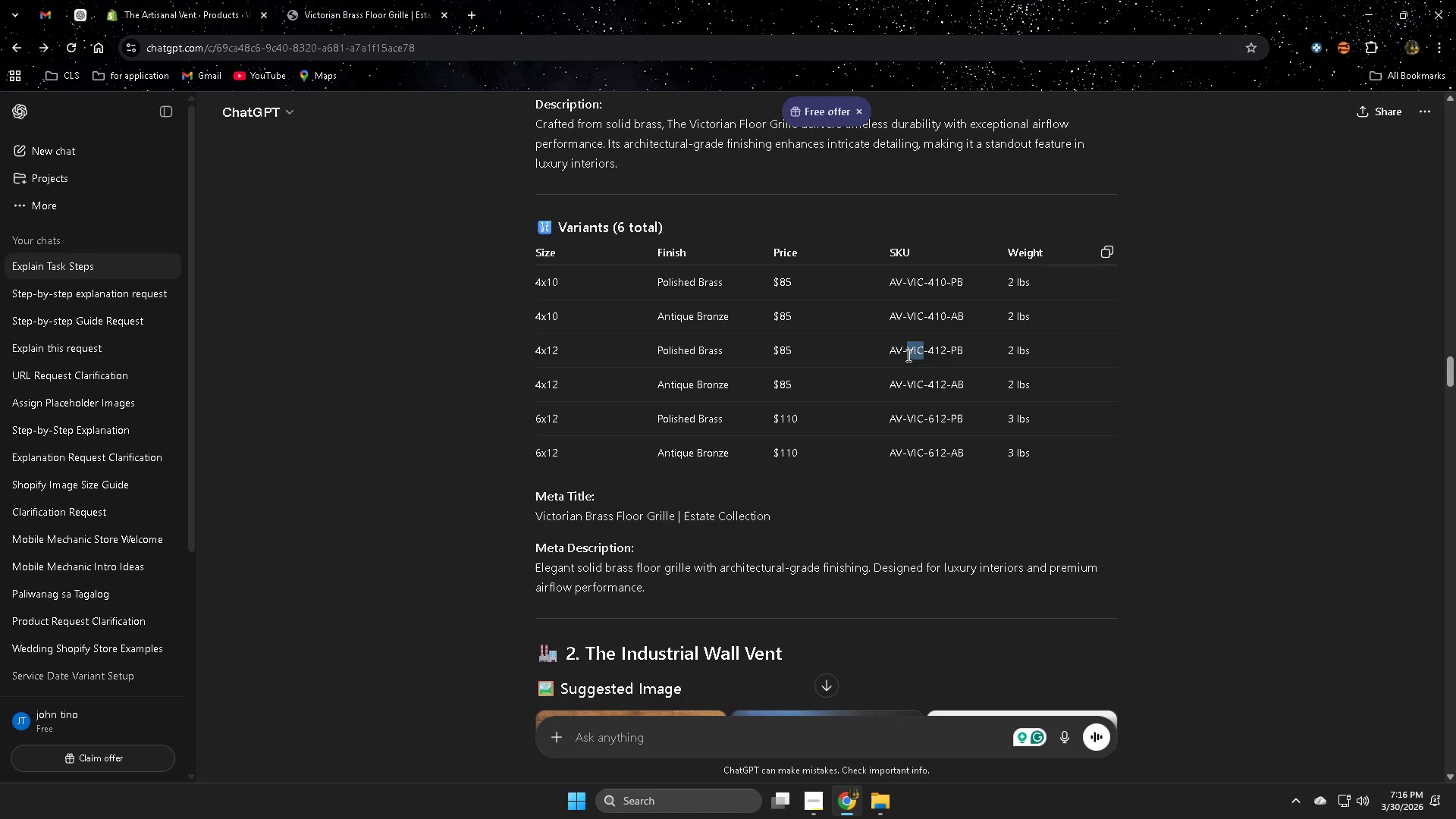 
triple_click([907, 355])
 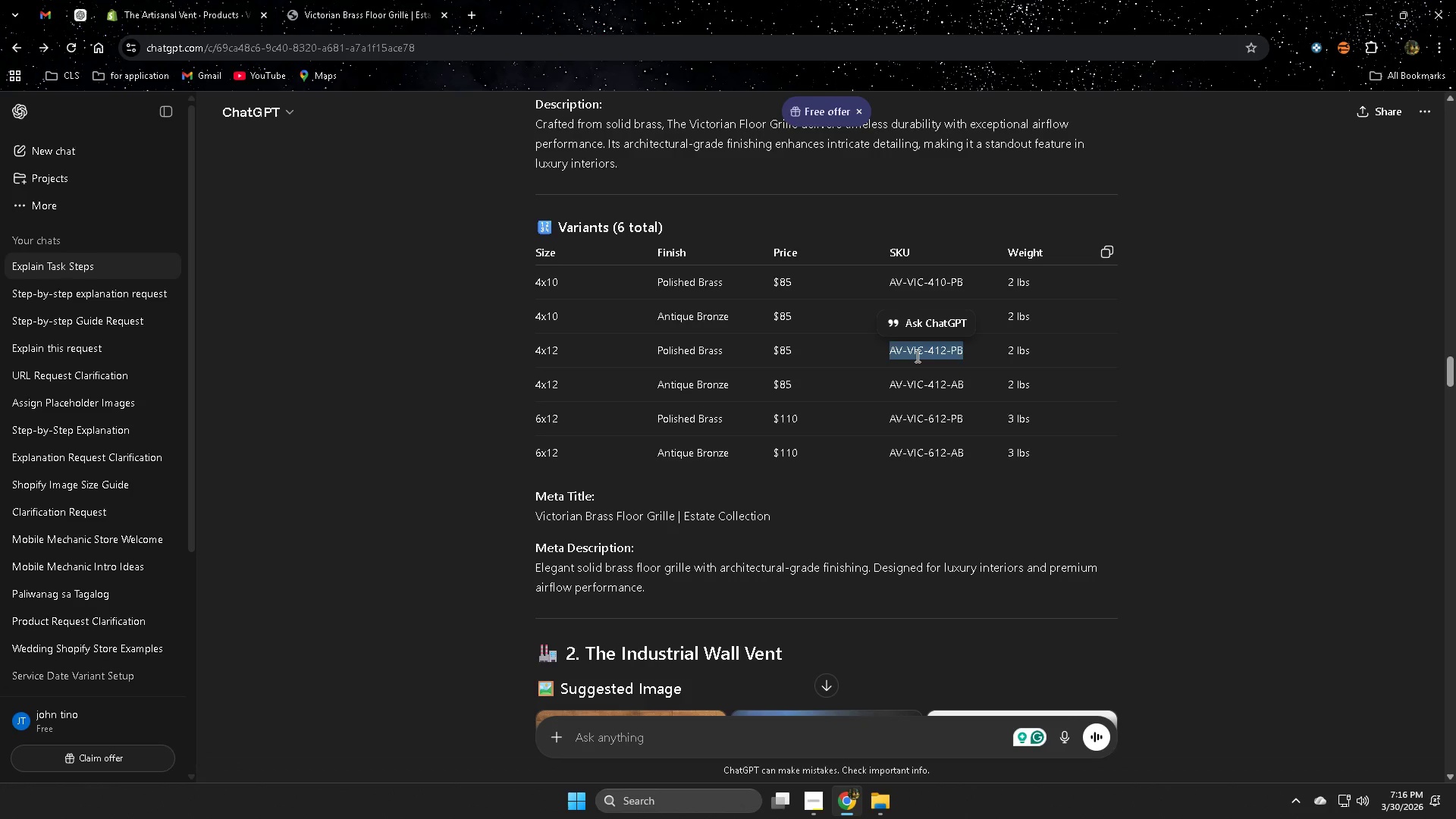 
key(Control+C)
 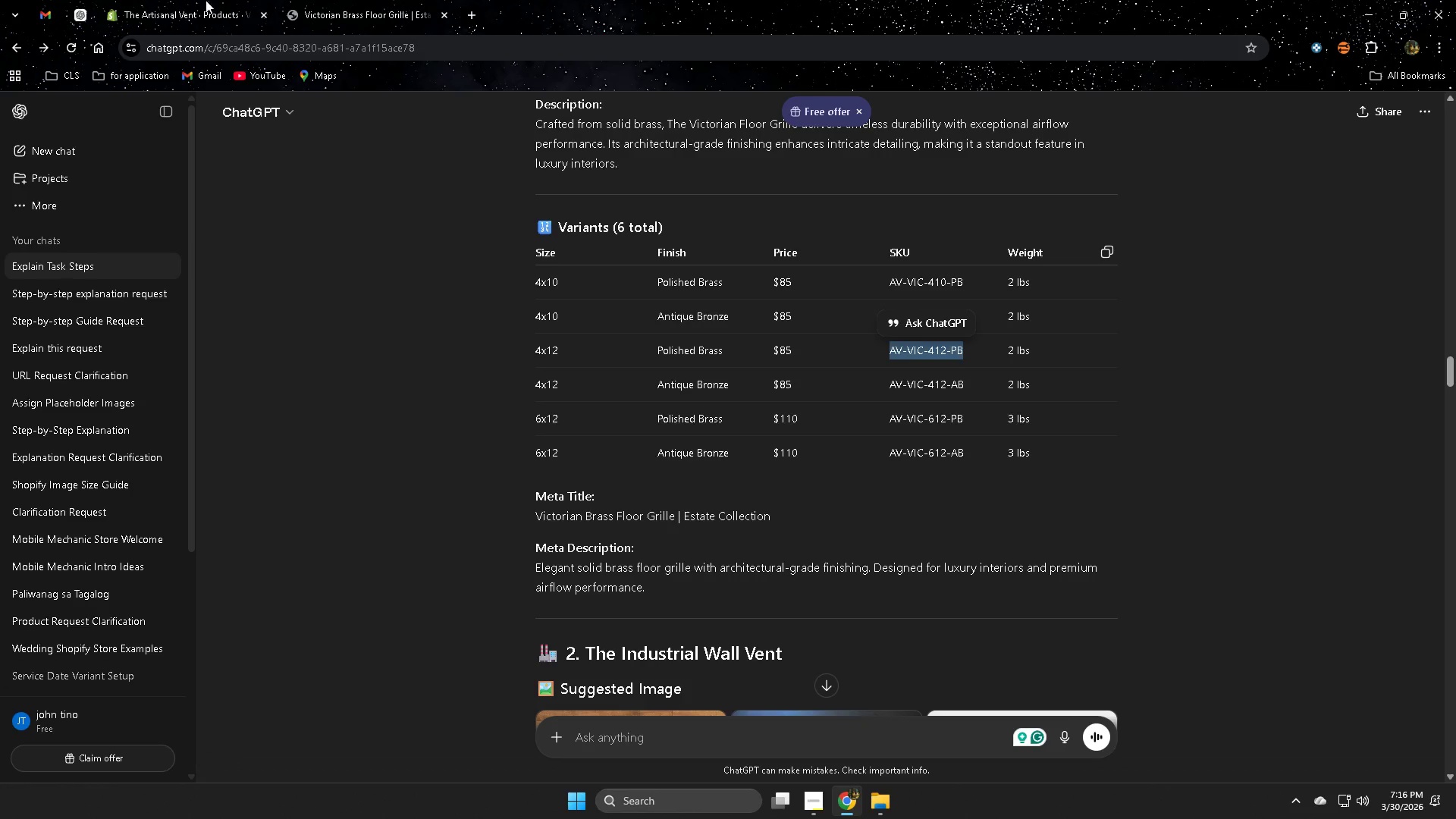 
left_click([179, 0])
 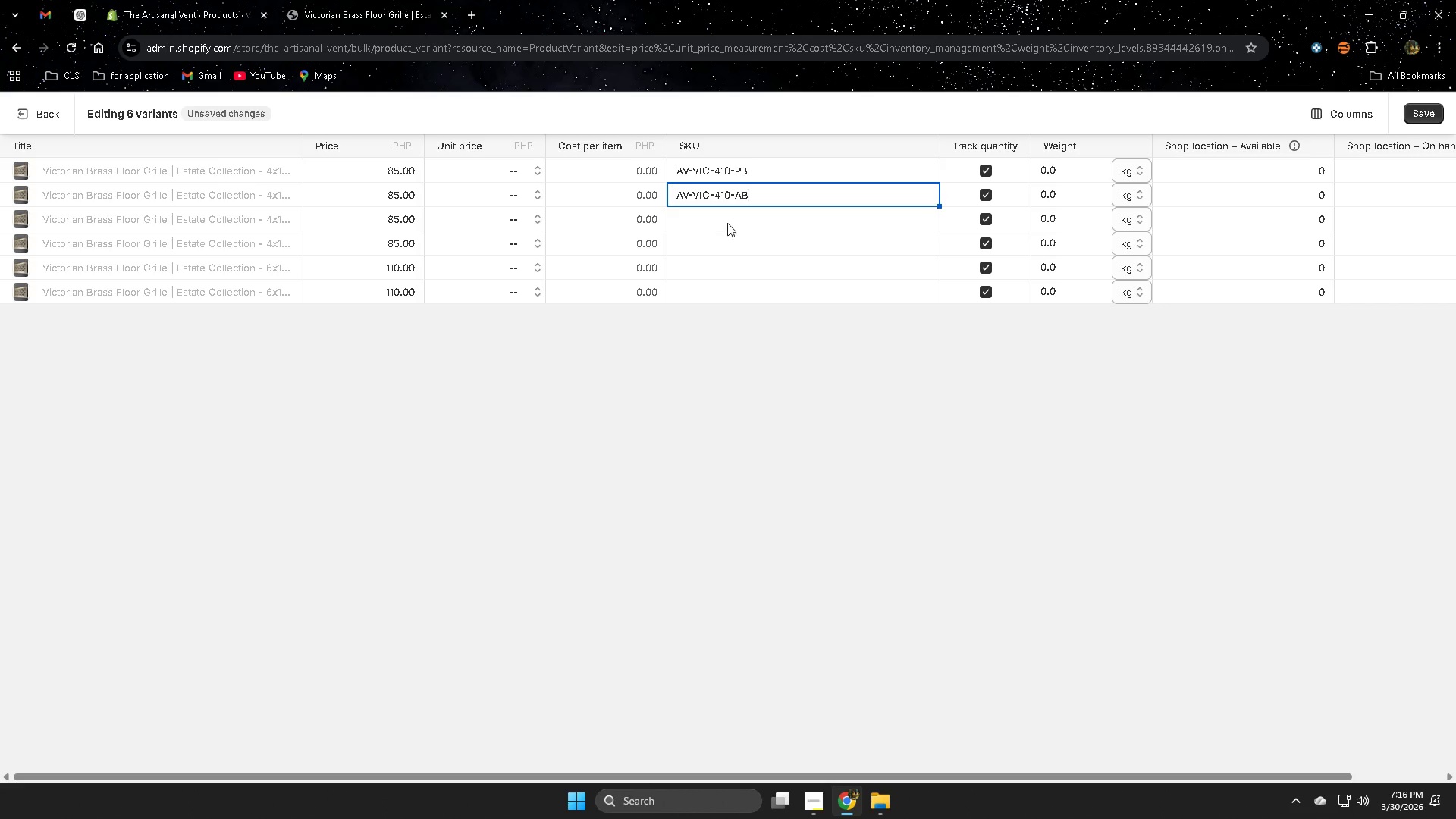 
double_click([726, 218])
 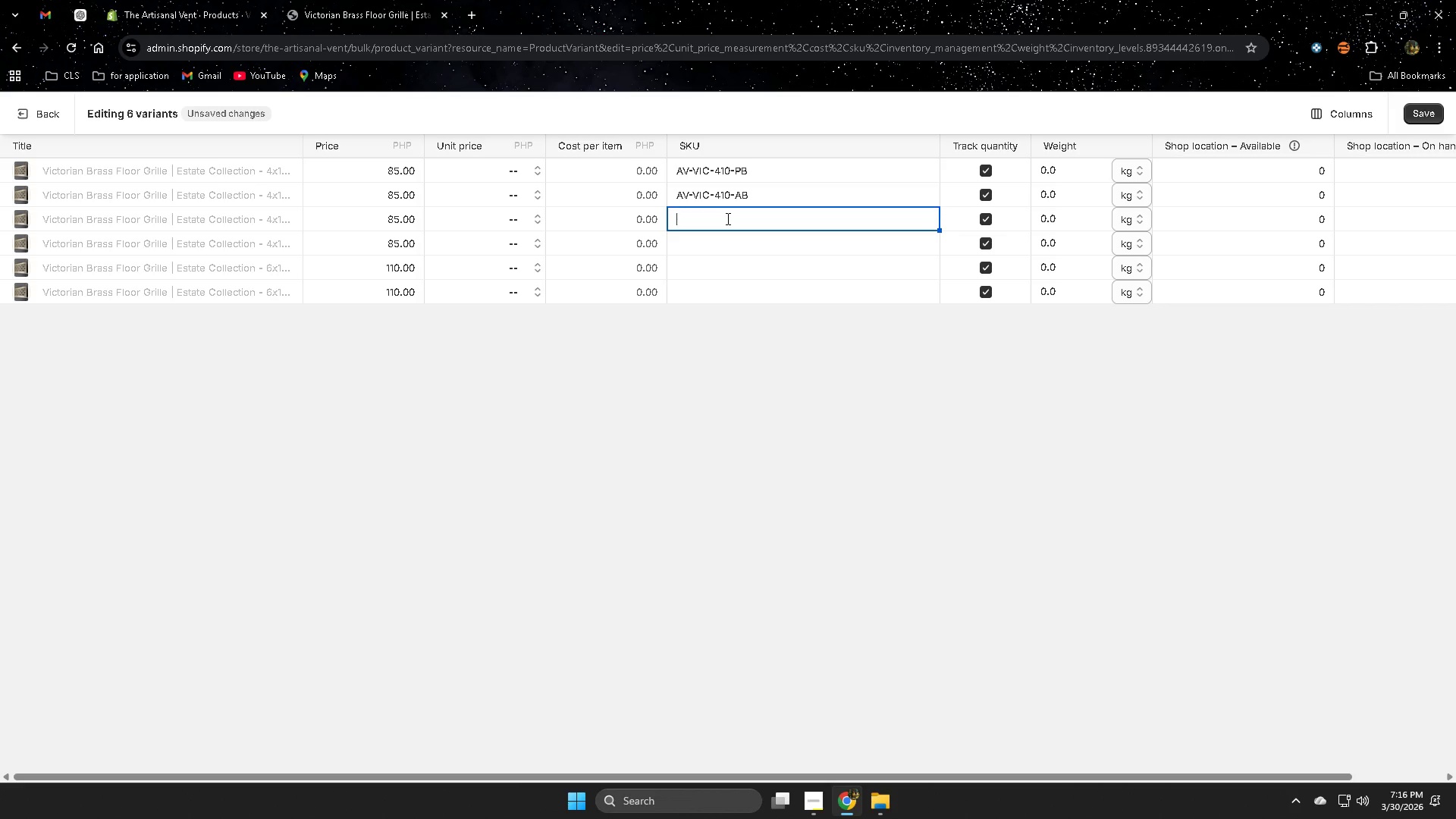 
key(Control+V)
 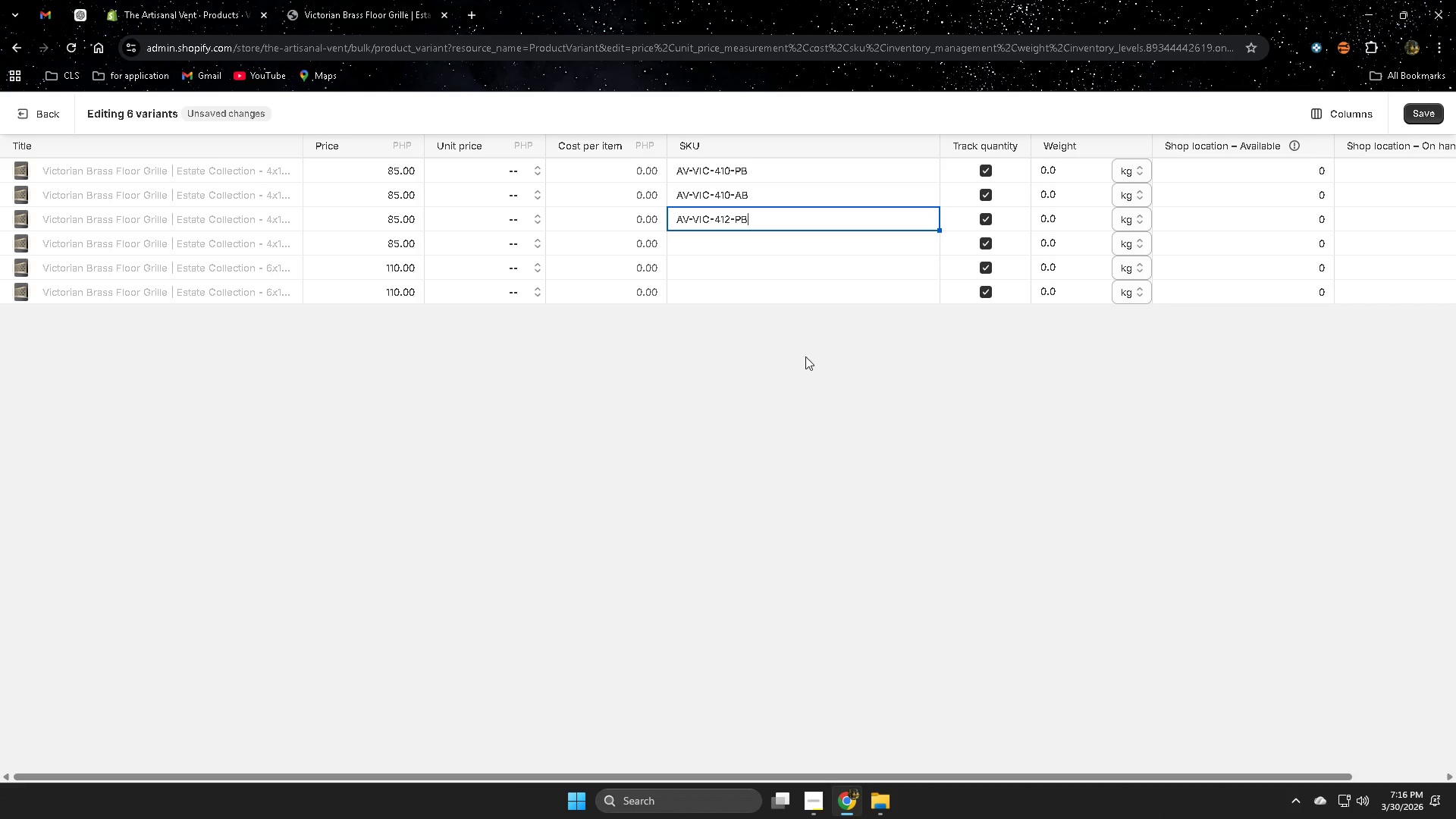 
left_click([795, 366])
 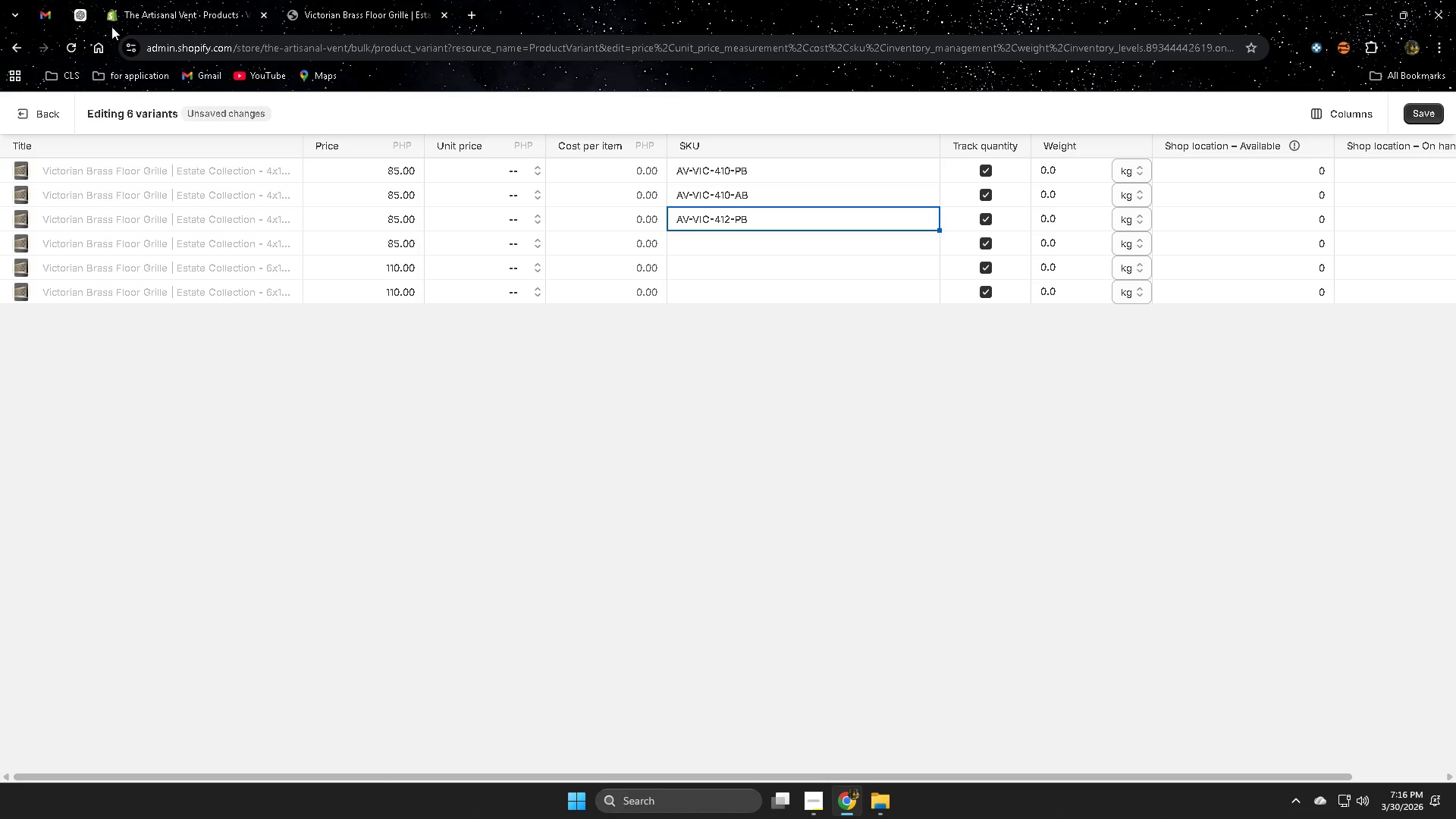 
left_click([79, 13])
 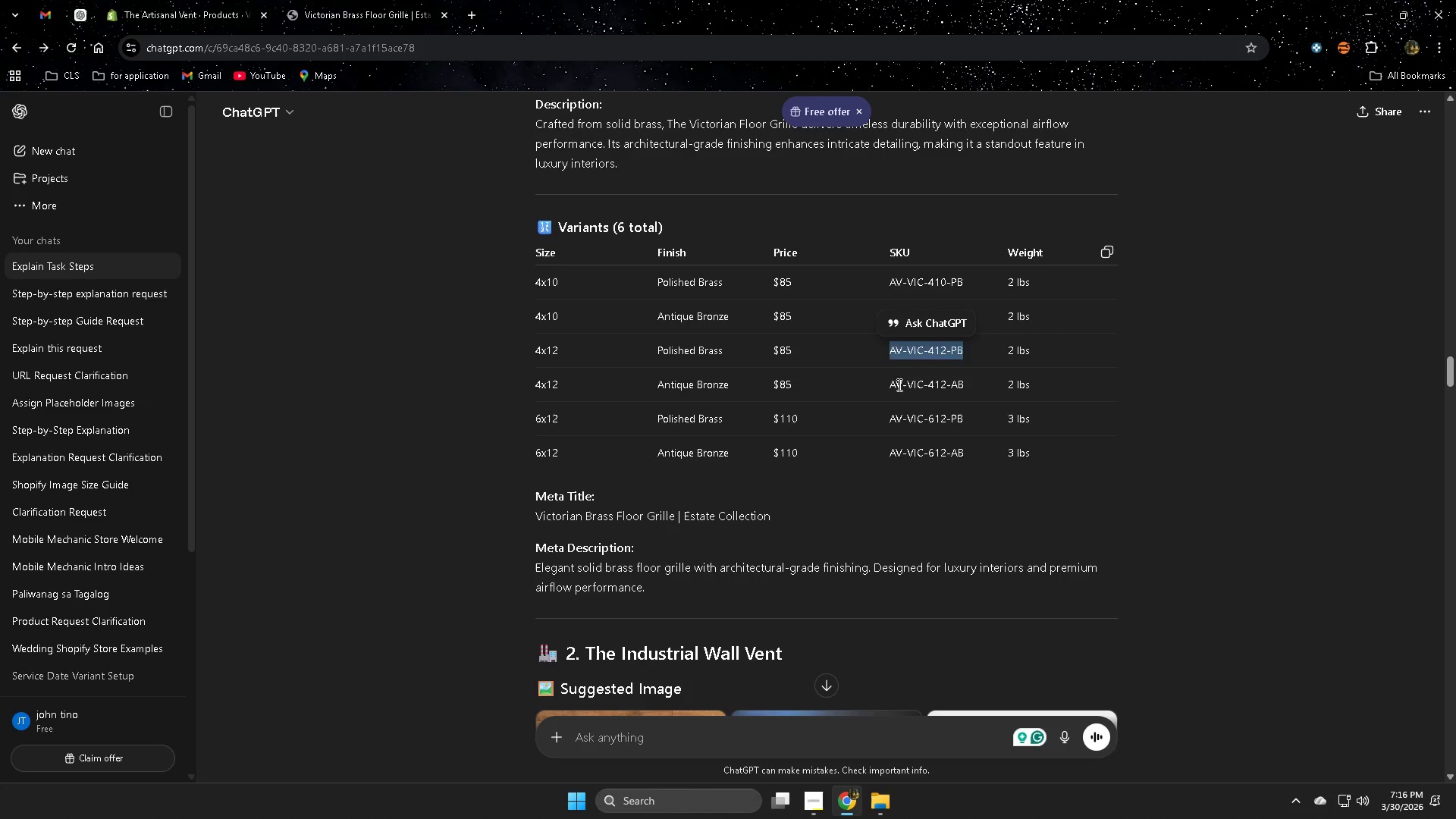 
double_click([903, 385])
 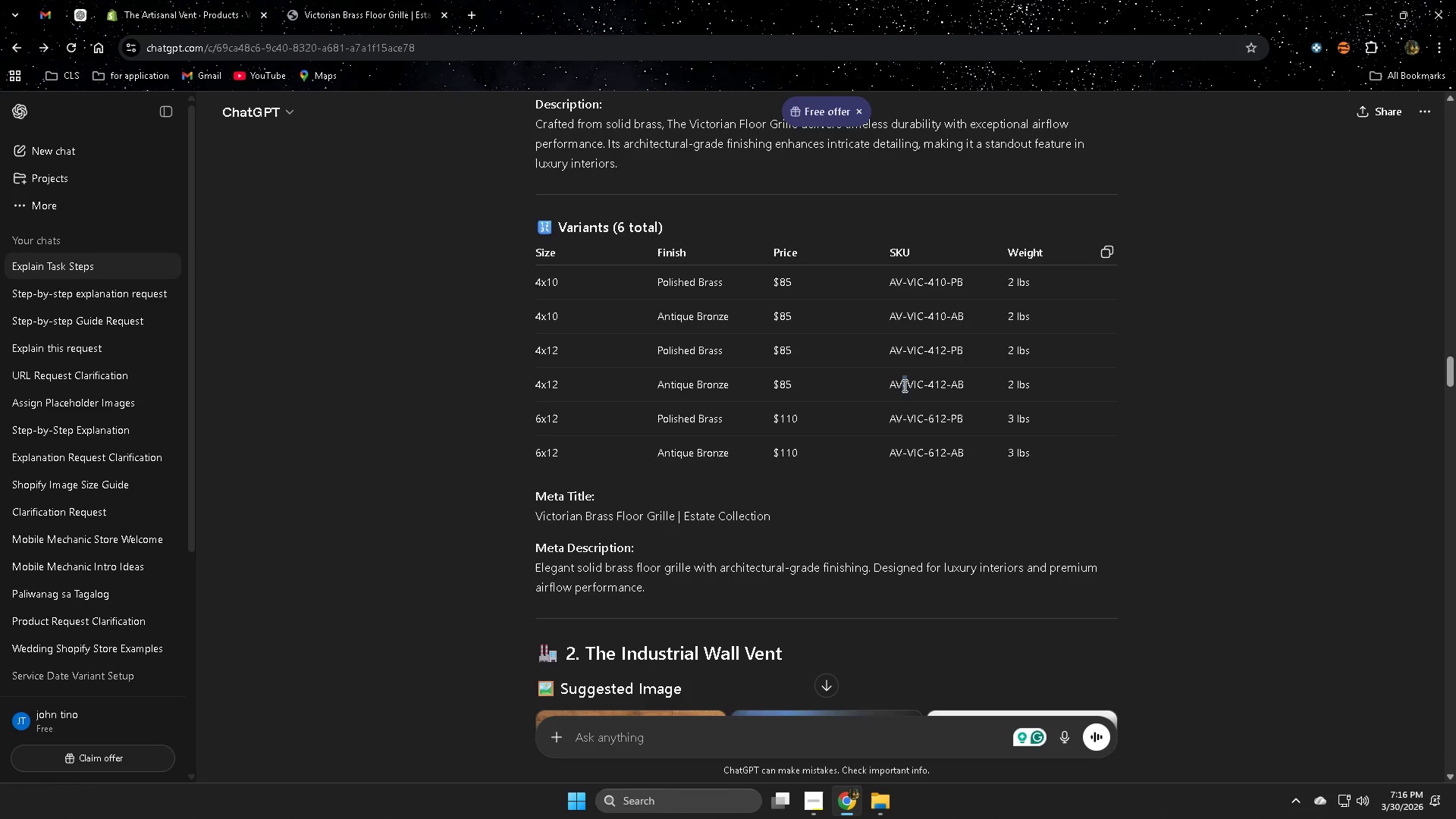 
triple_click([903, 385])
 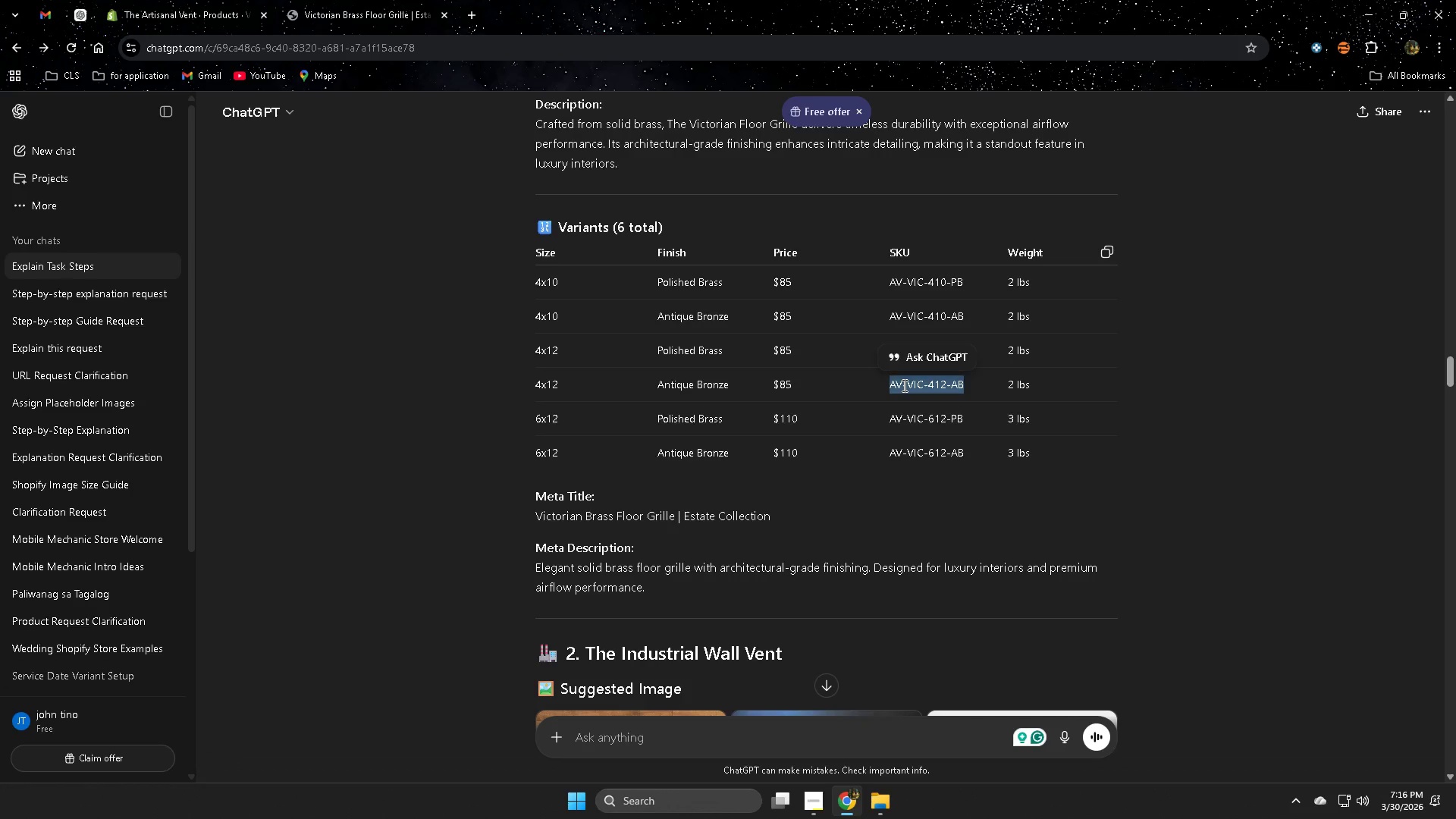 
key(Control+C)
 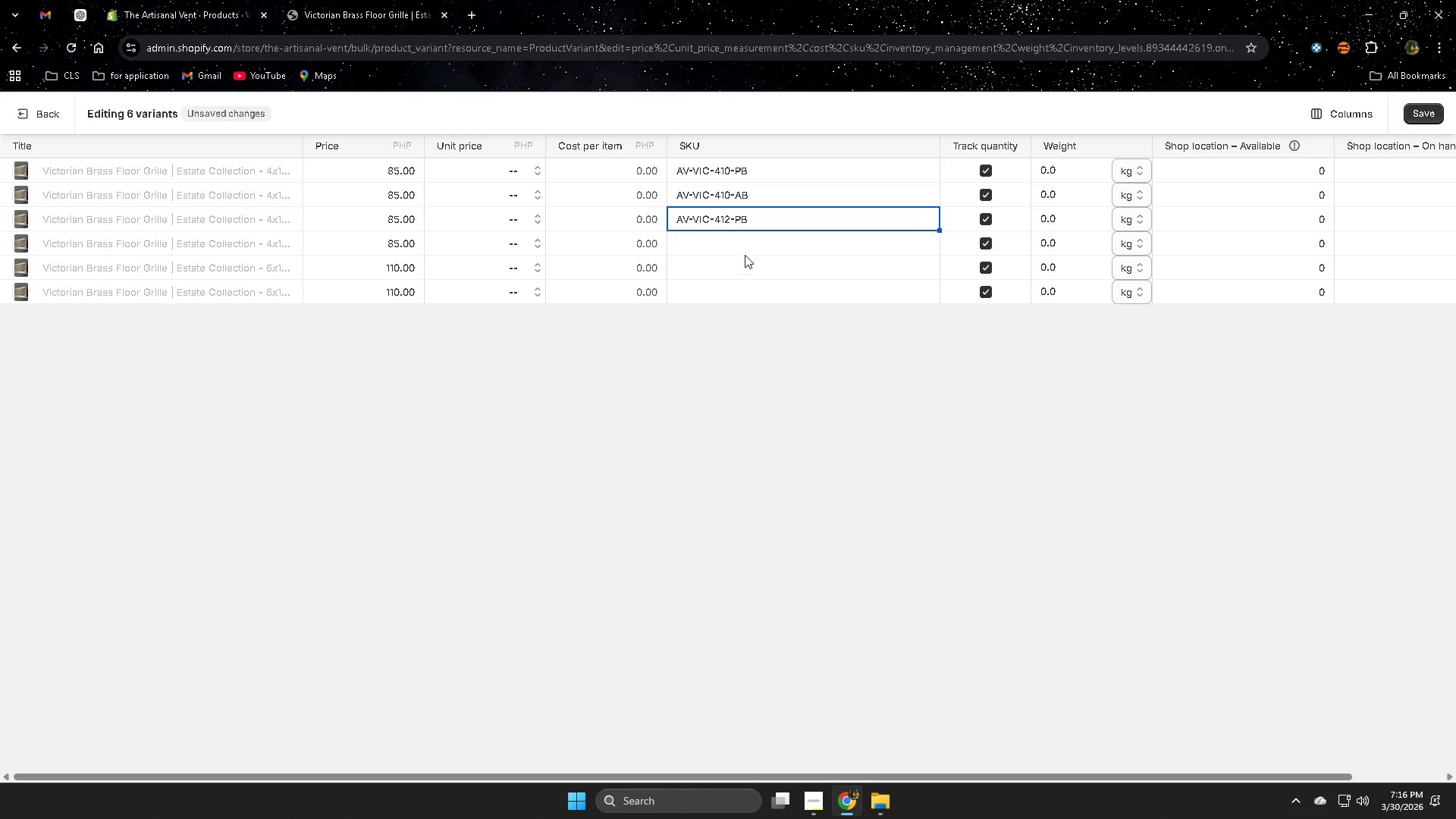 
double_click([725, 246])
 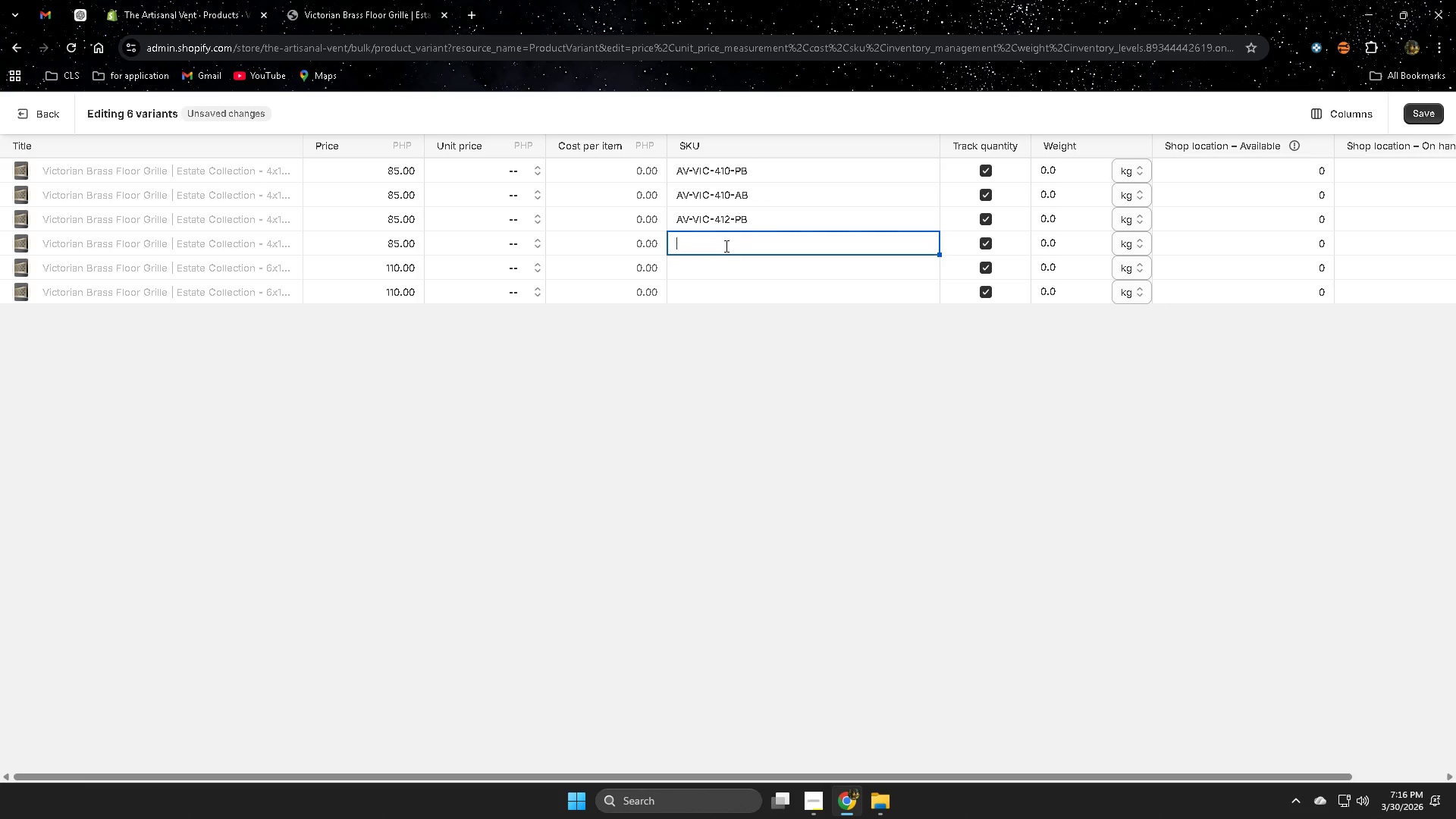 
key(Control+V)
 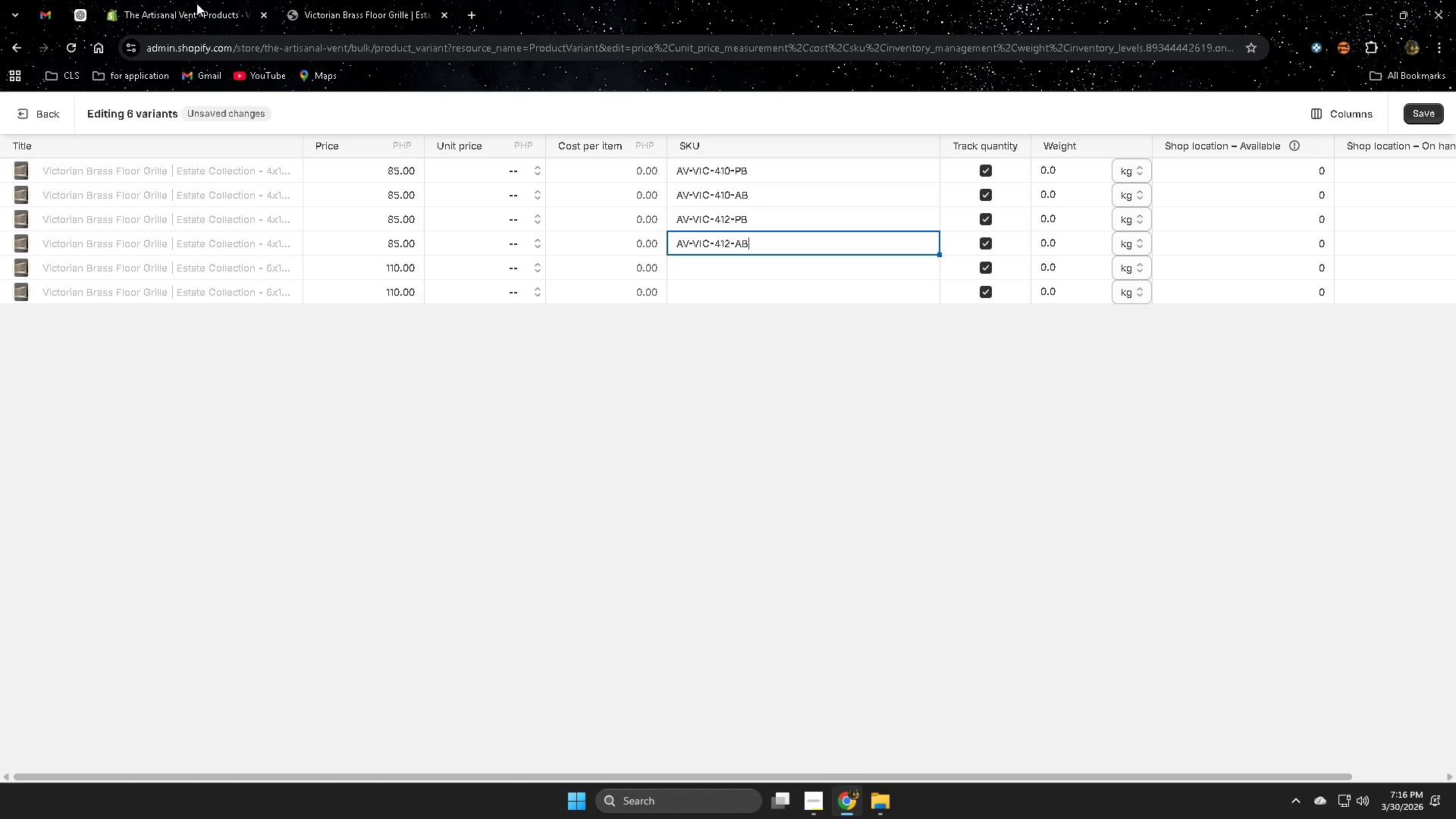 
left_click([813, 403])
 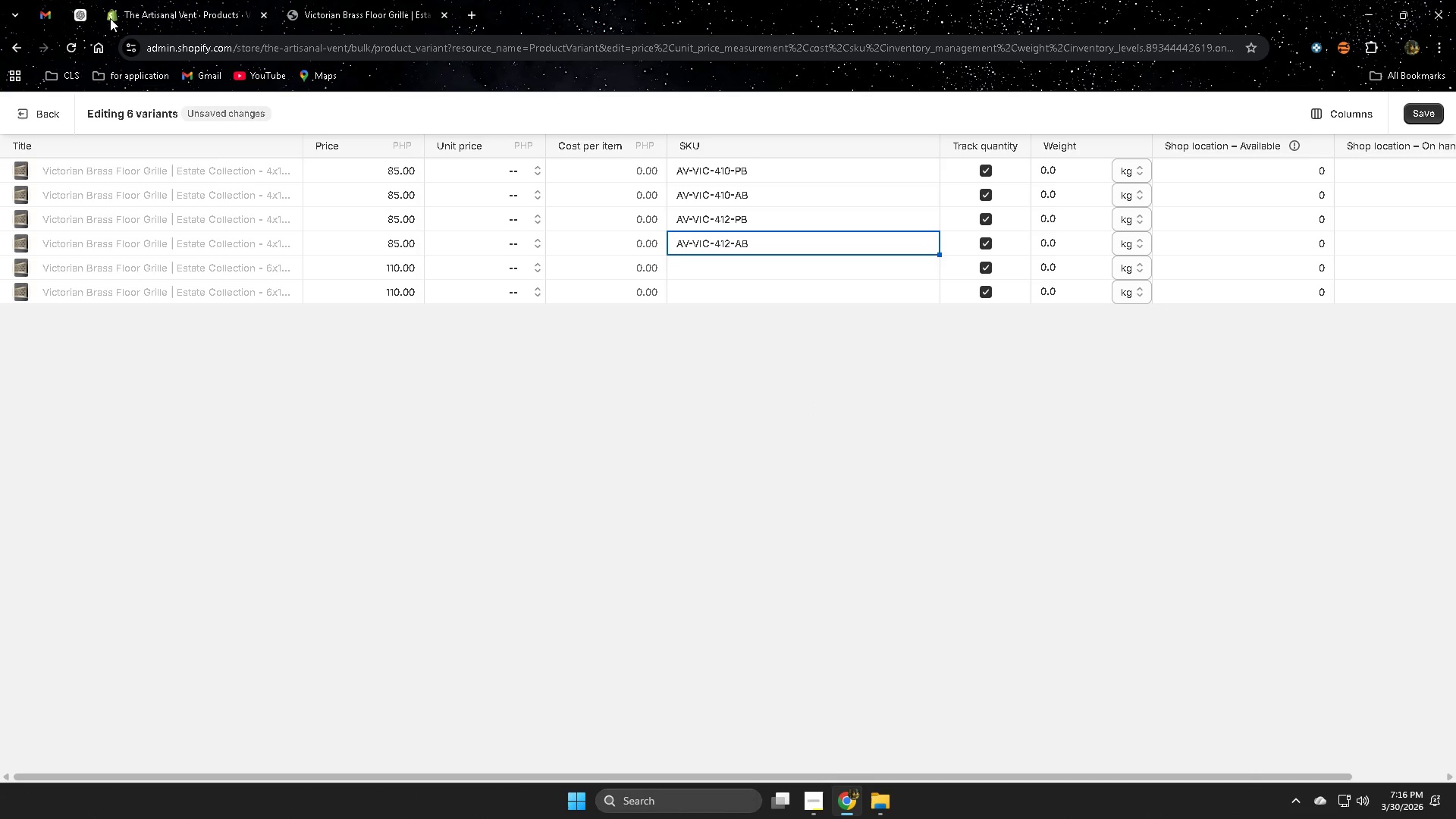 
left_click([80, 12])
 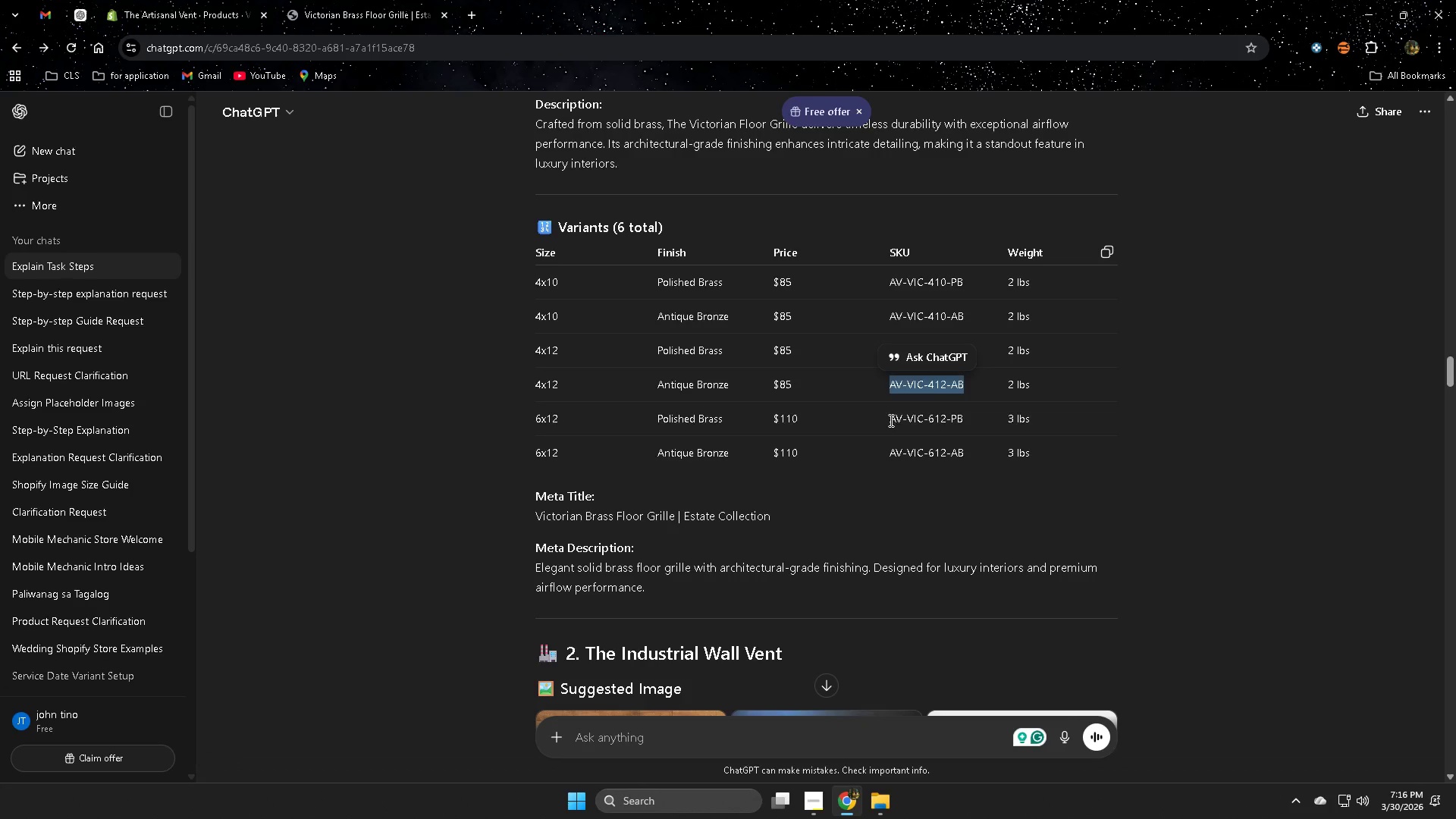 
double_click([890, 419])
 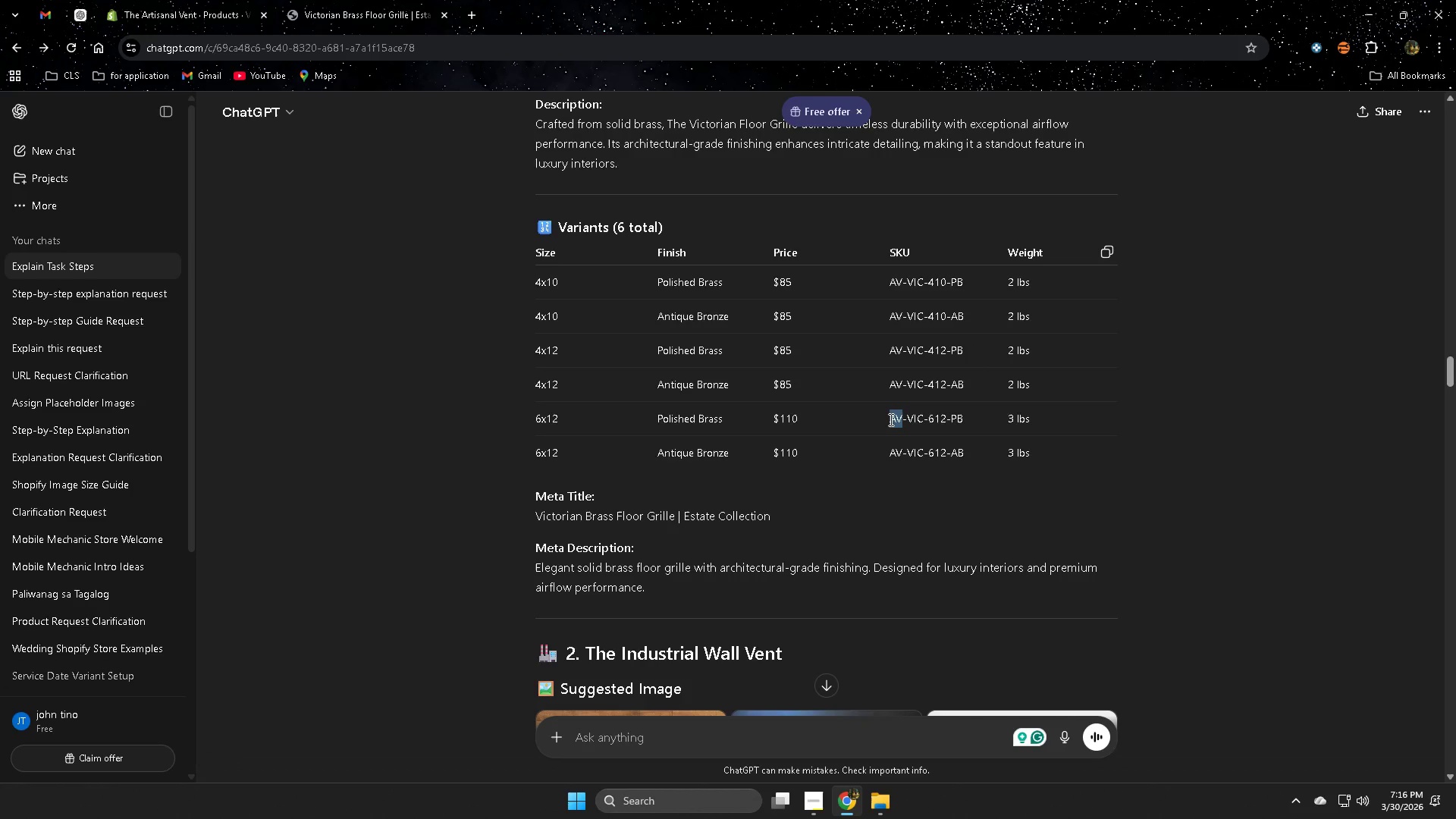 
triple_click([890, 419])
 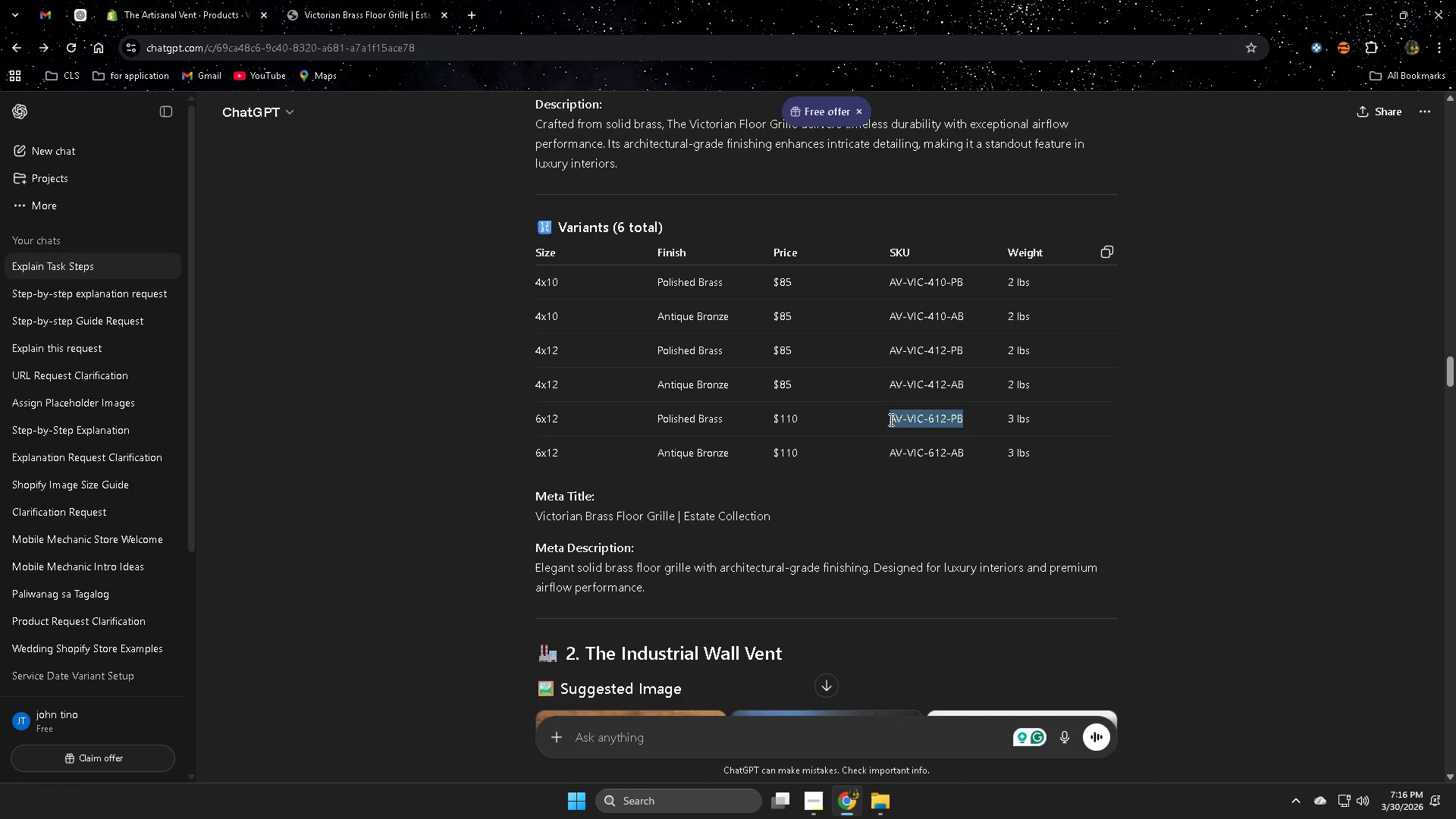 
key(Control+C)
 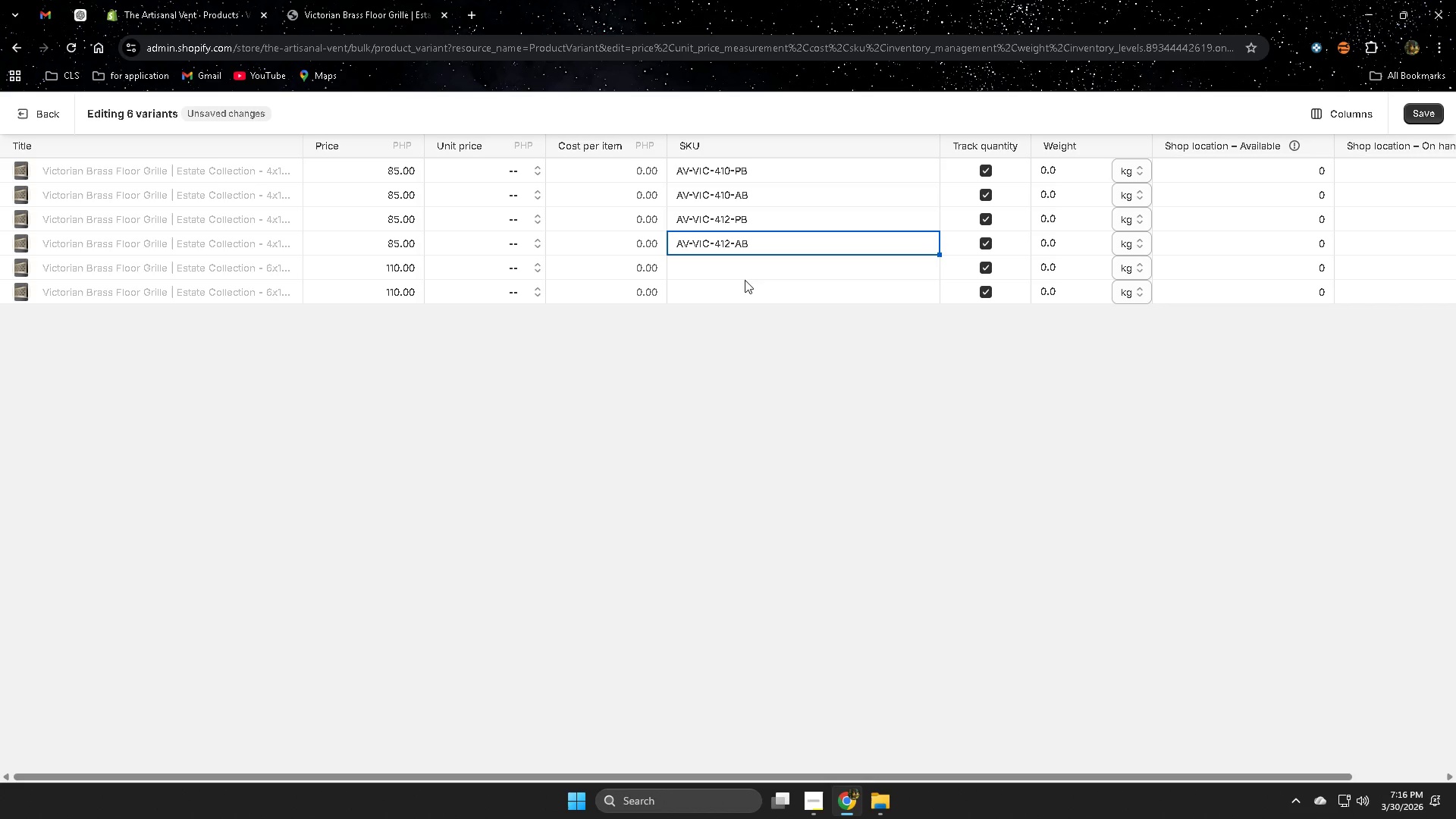 
double_click([743, 272])
 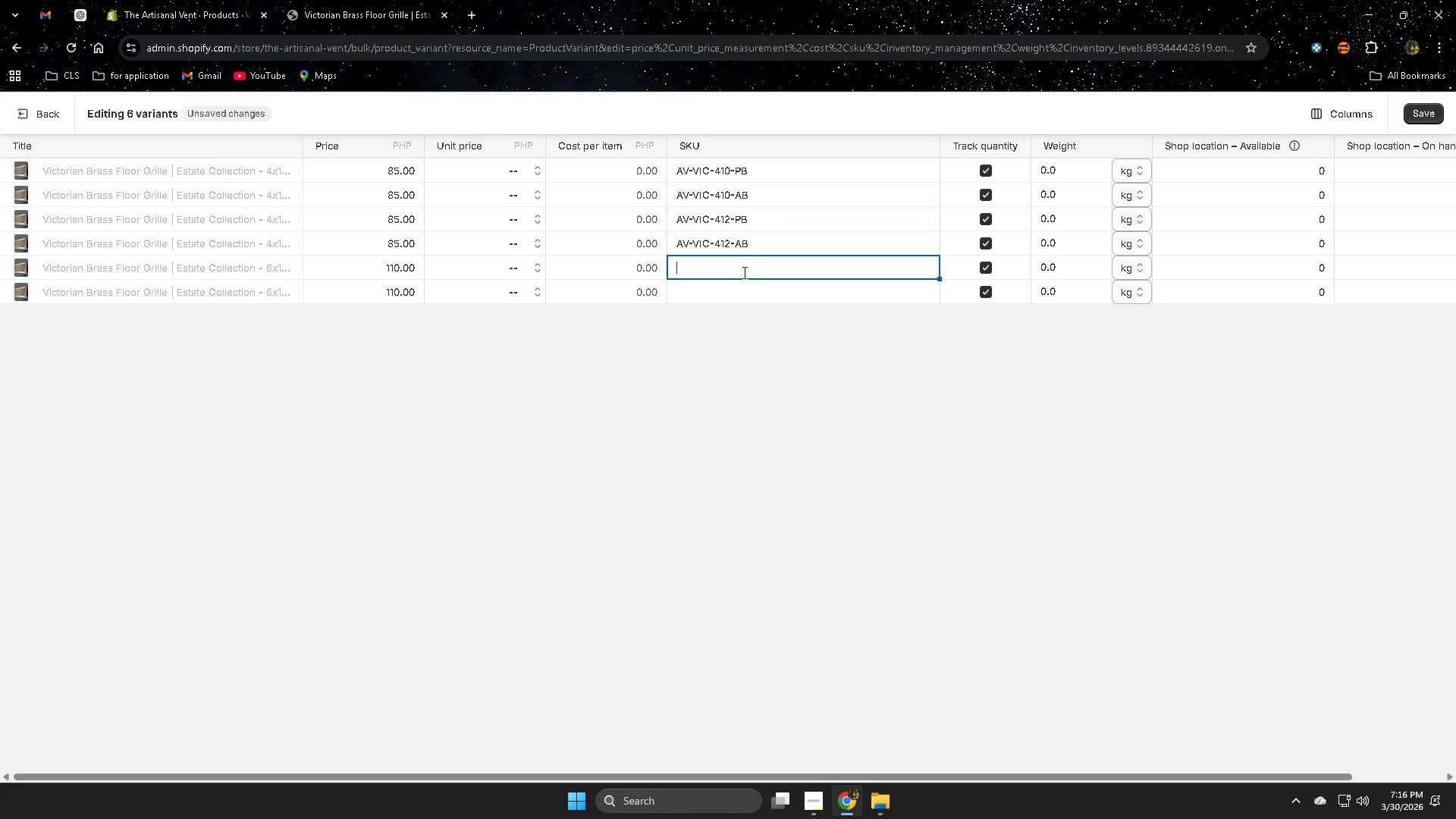 
key(Control+ControlLeft)
 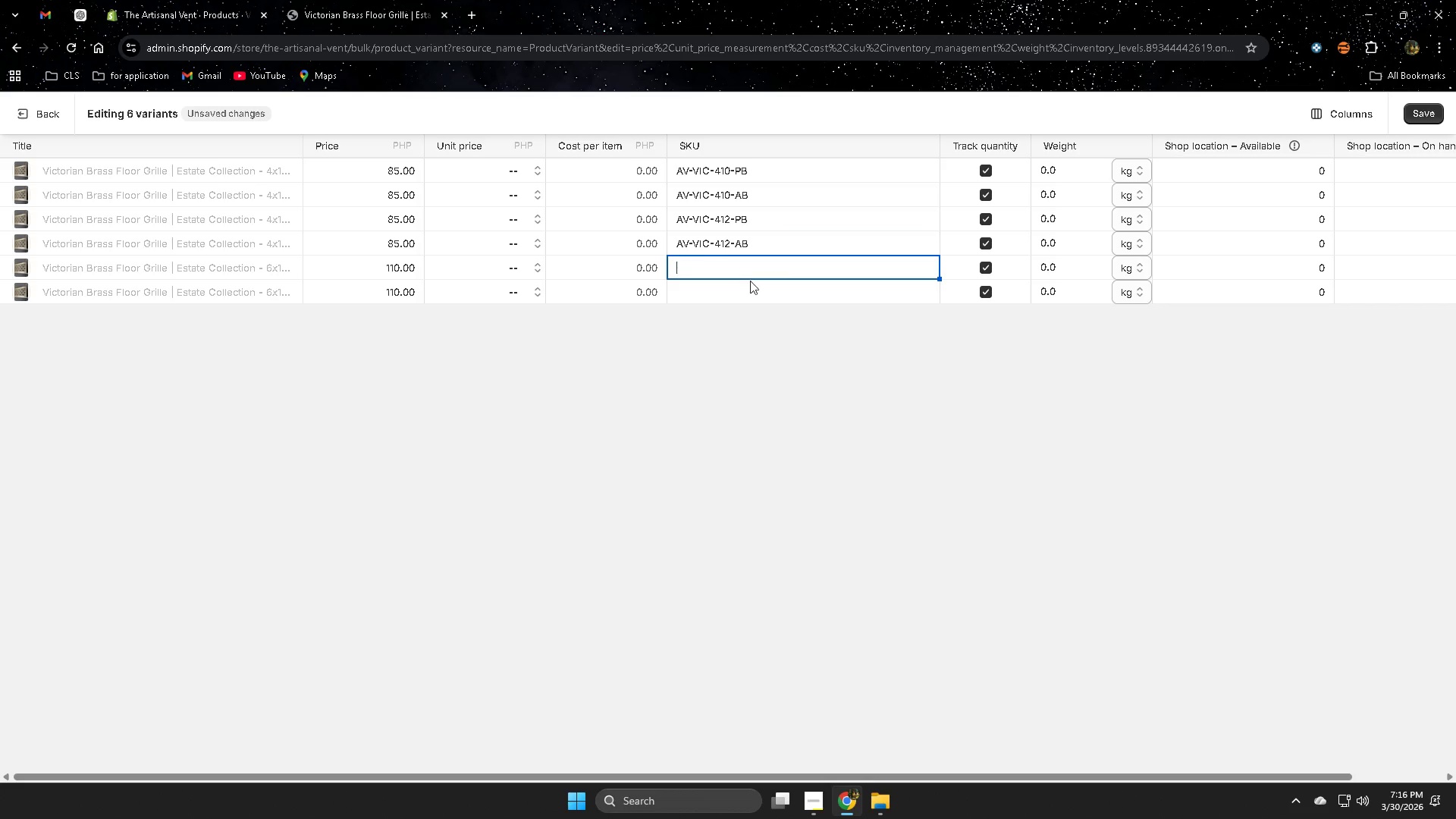 
key(Control+V)
 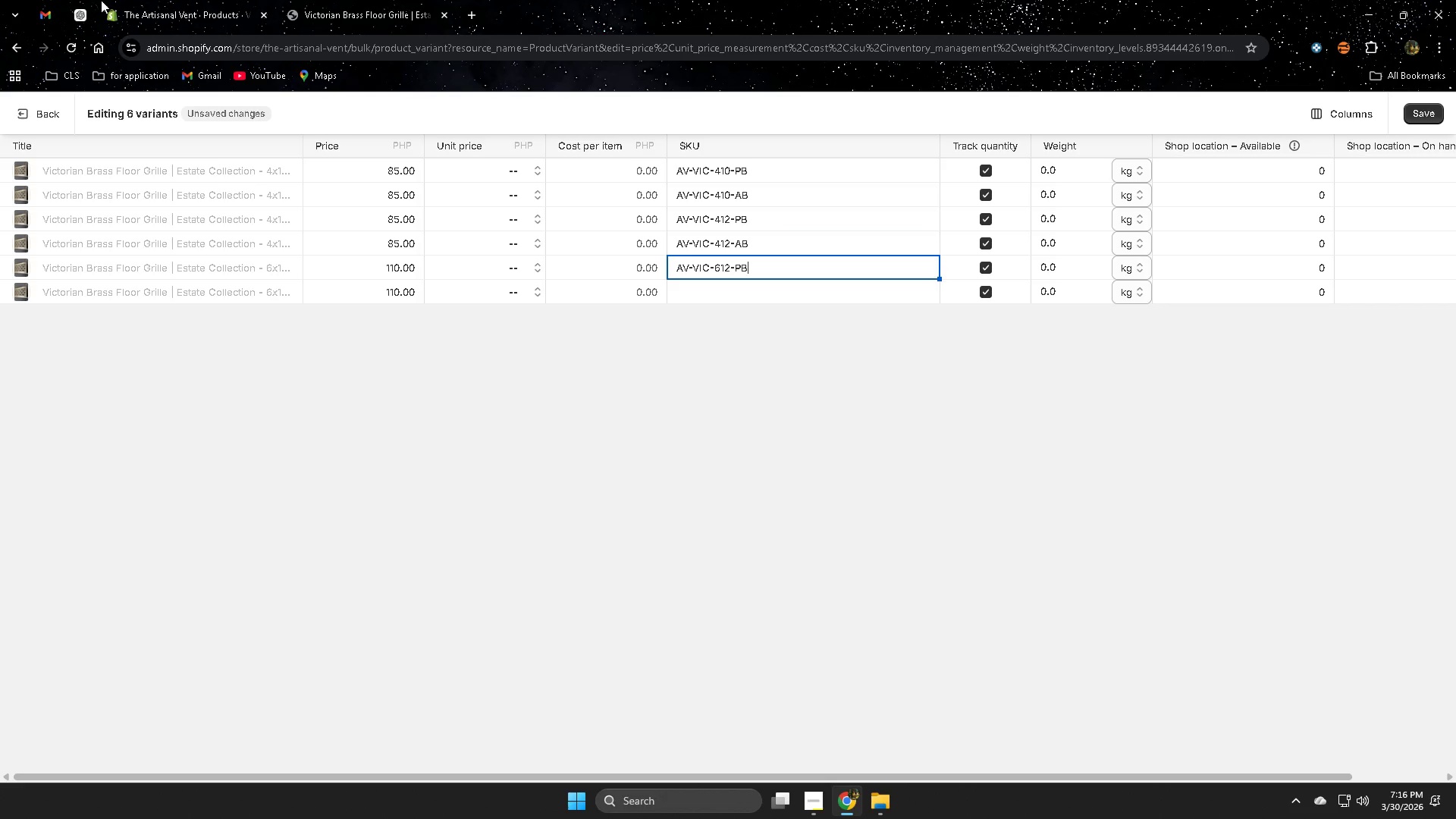 
left_click([155, 16])
 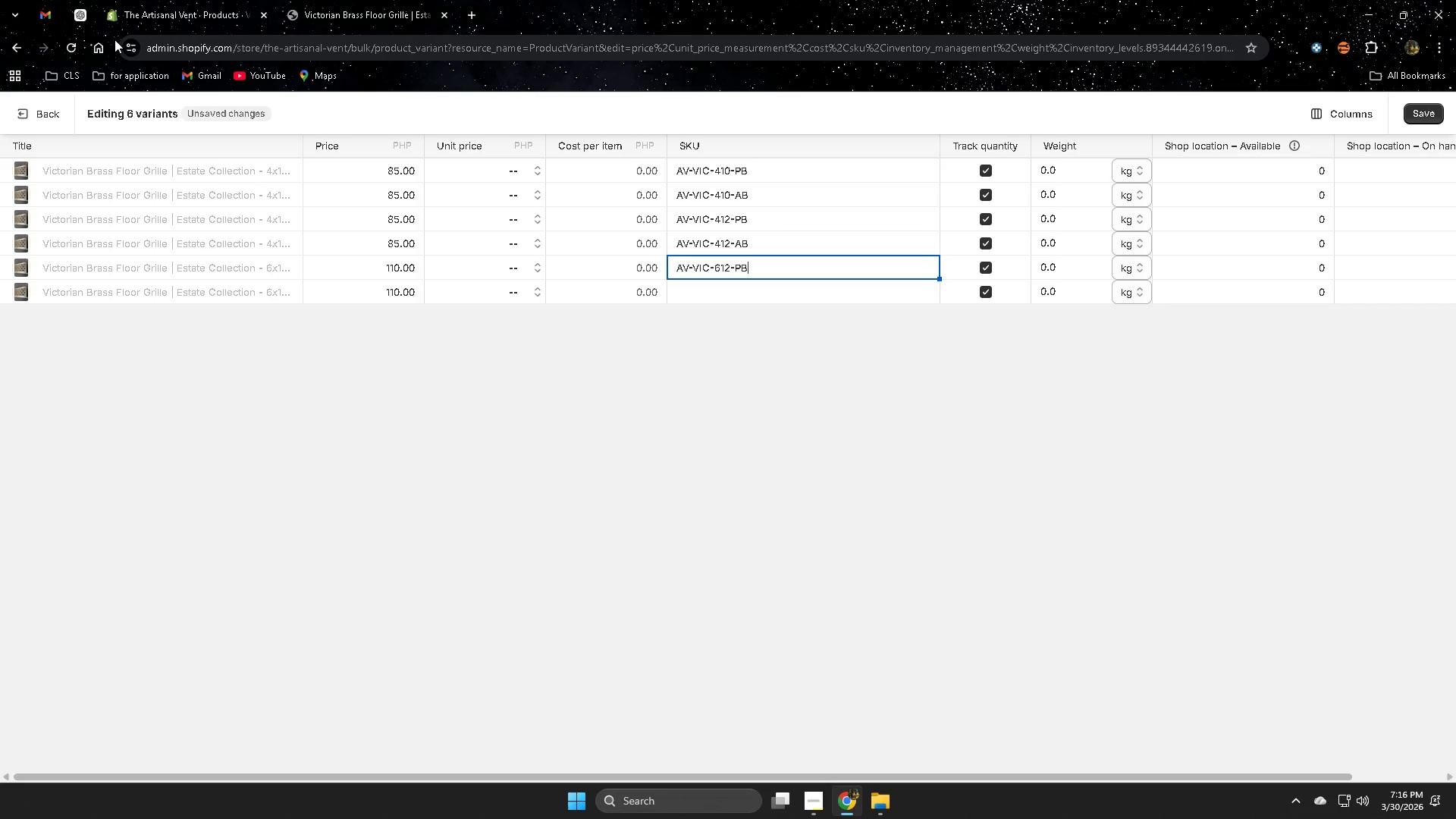 
left_click([83, 17])
 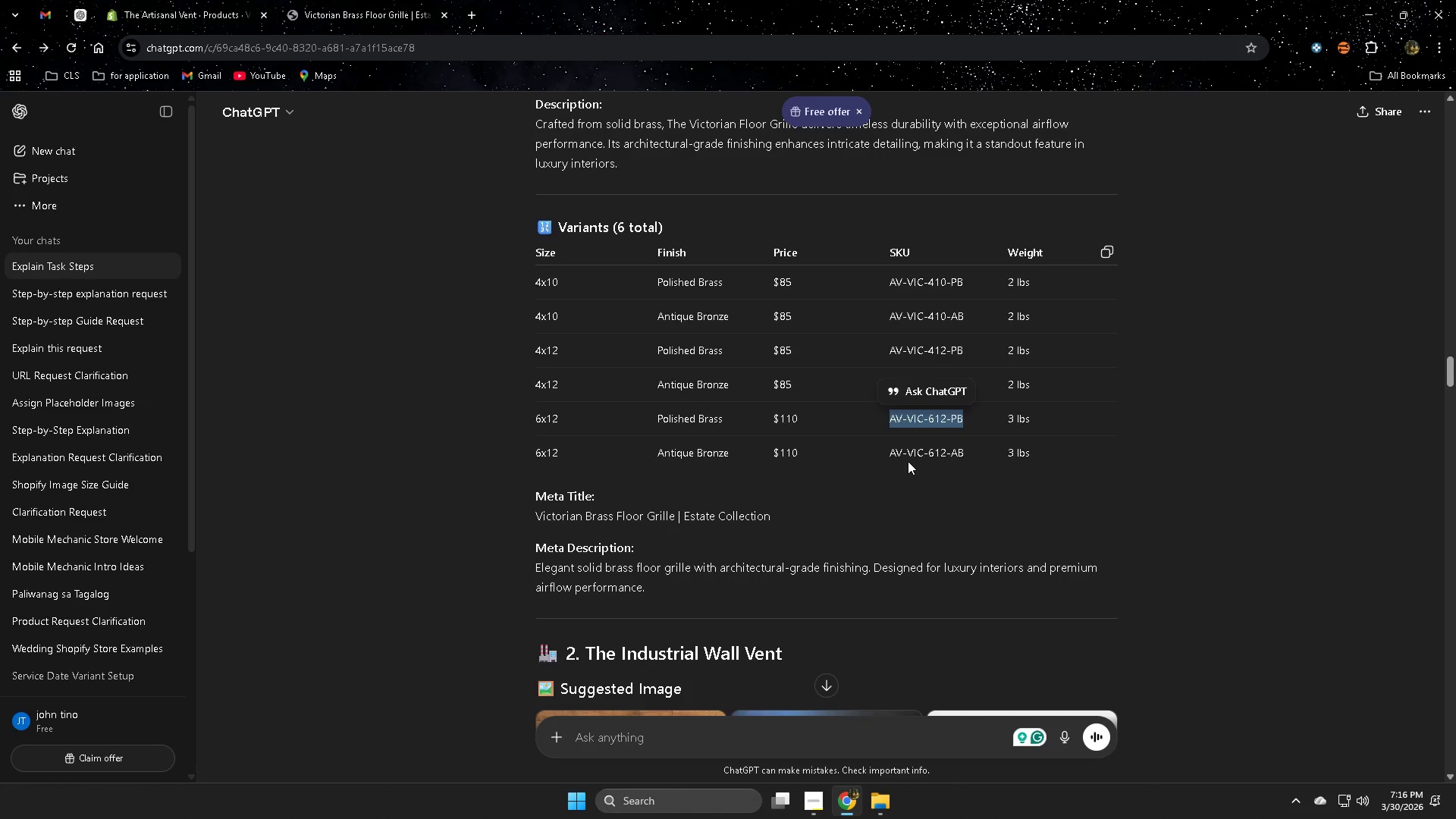 
double_click([908, 455])
 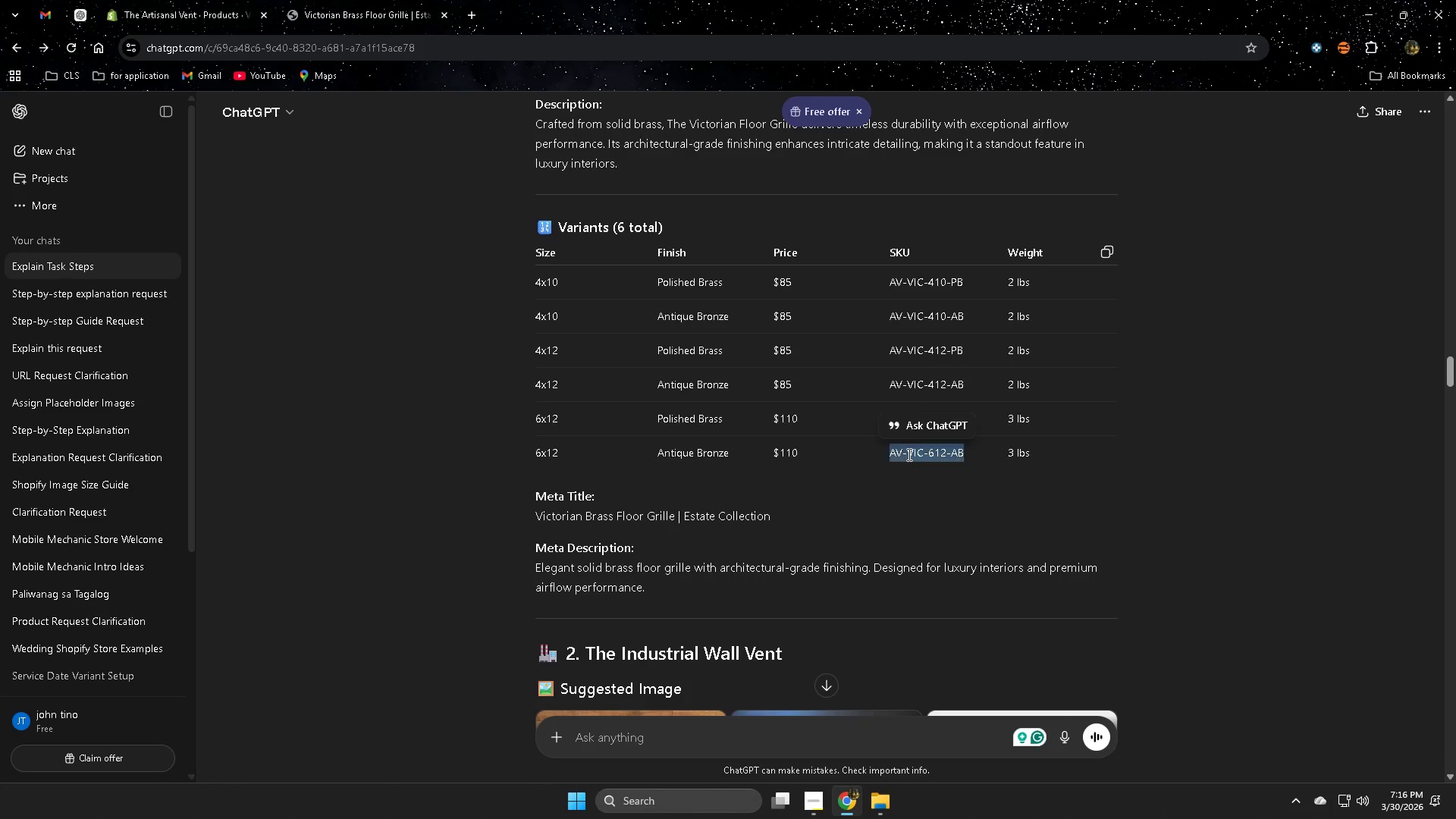 
key(Control+V)
 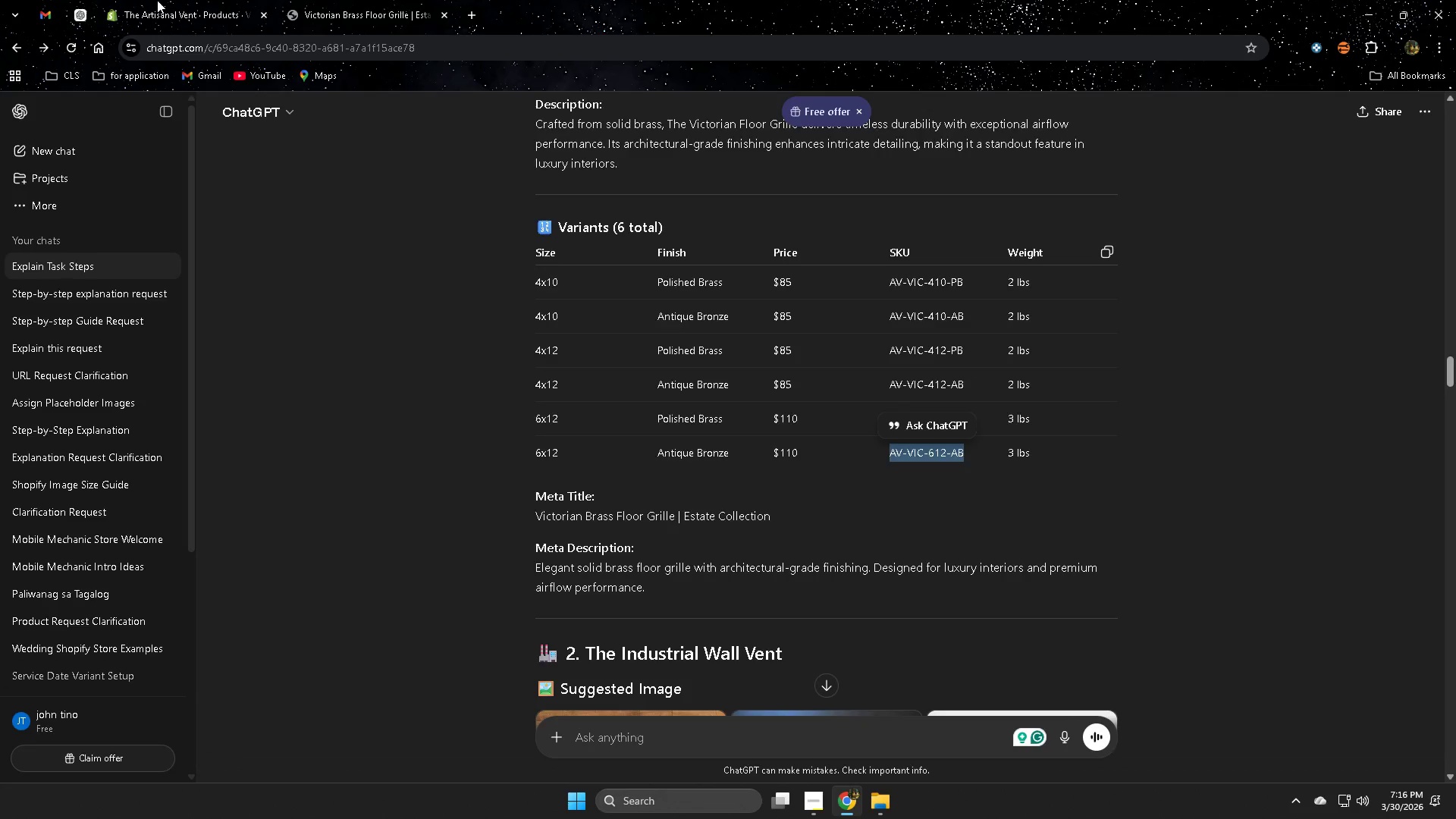 
left_click([157, 0])
 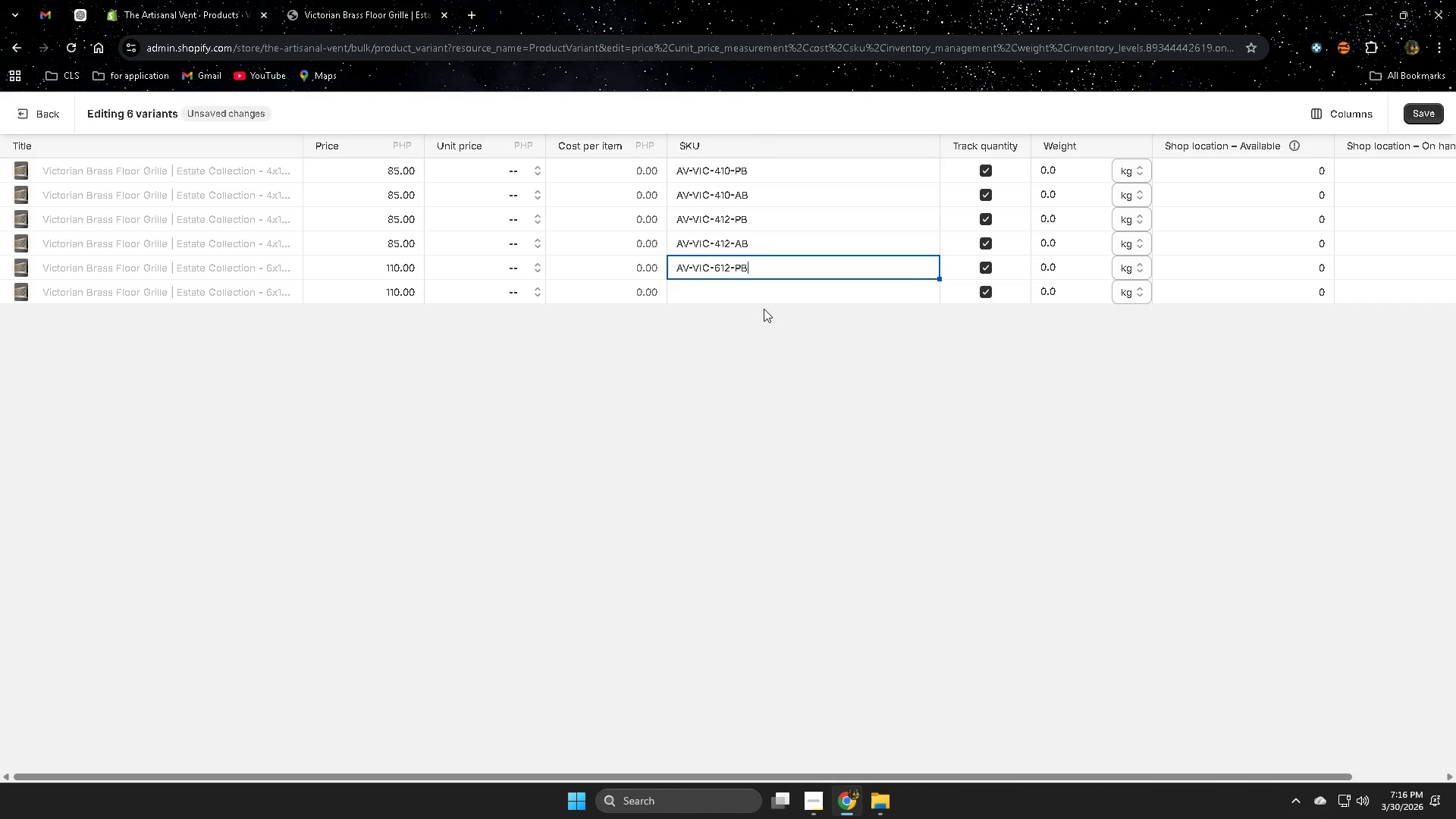 
left_click([746, 291])
 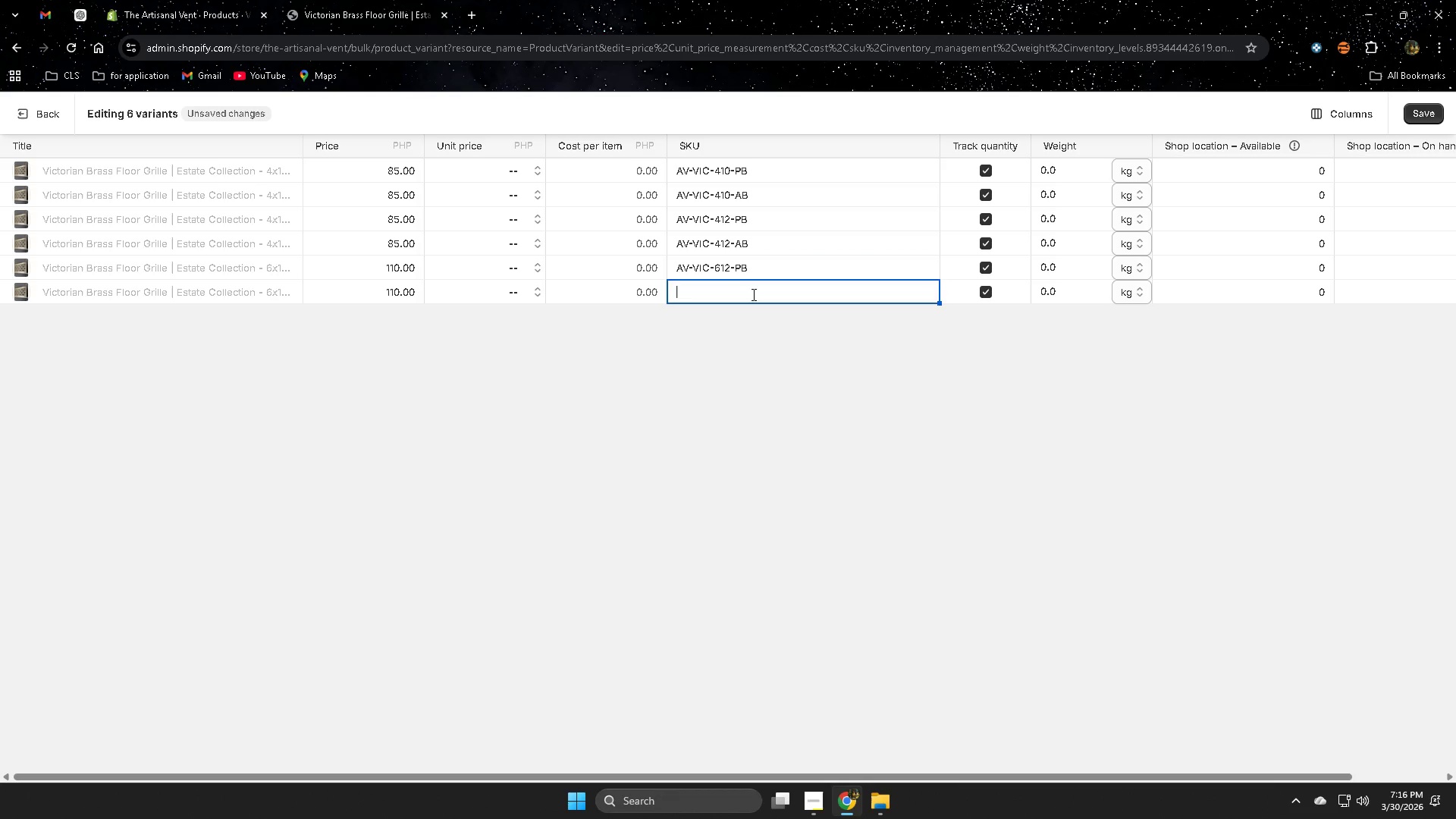 
key(Control+V)
 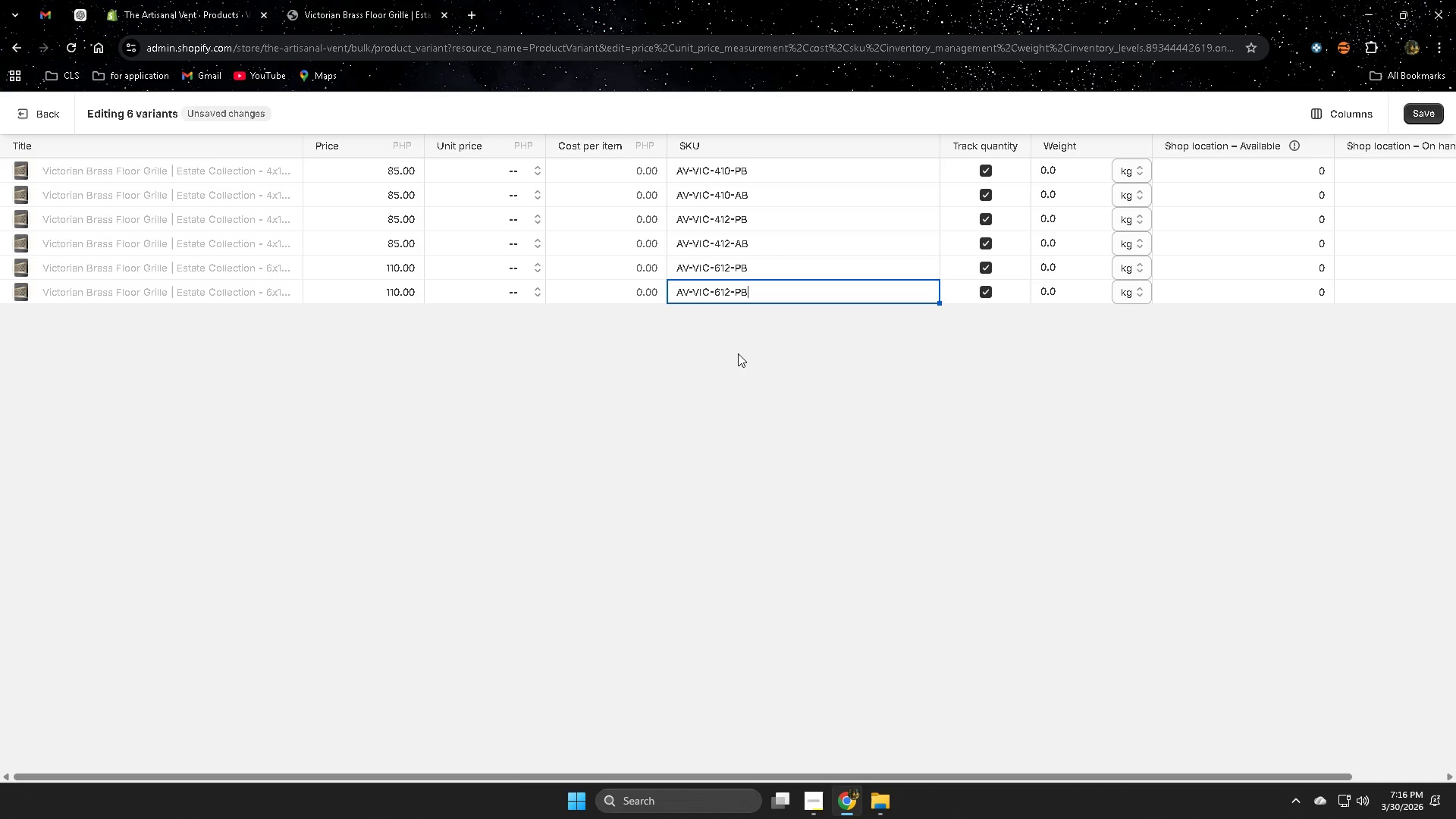 
left_click([733, 363])
 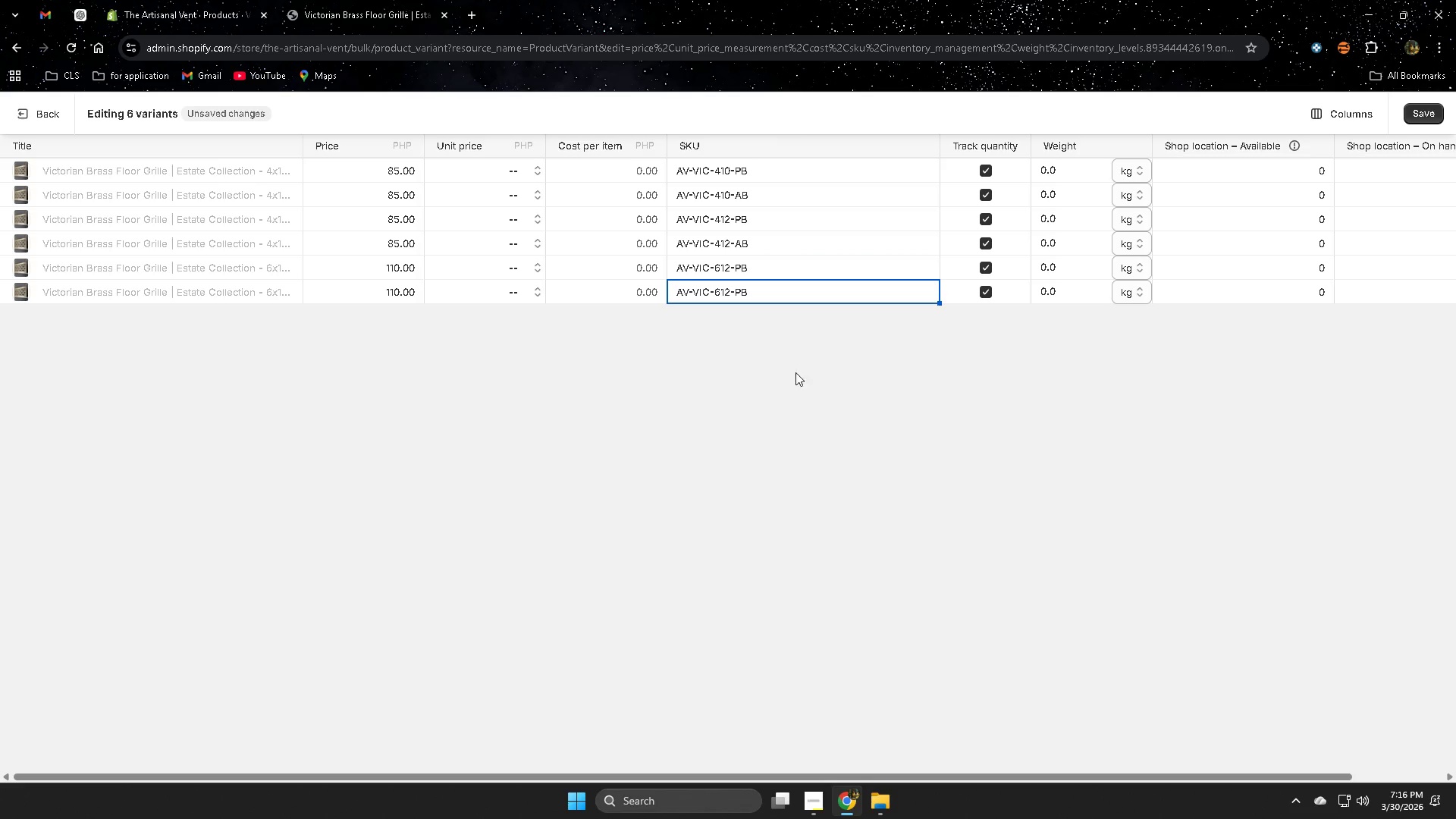 
left_click_drag(start_coordinate=[908, 371], to_coordinate=[912, 370])
 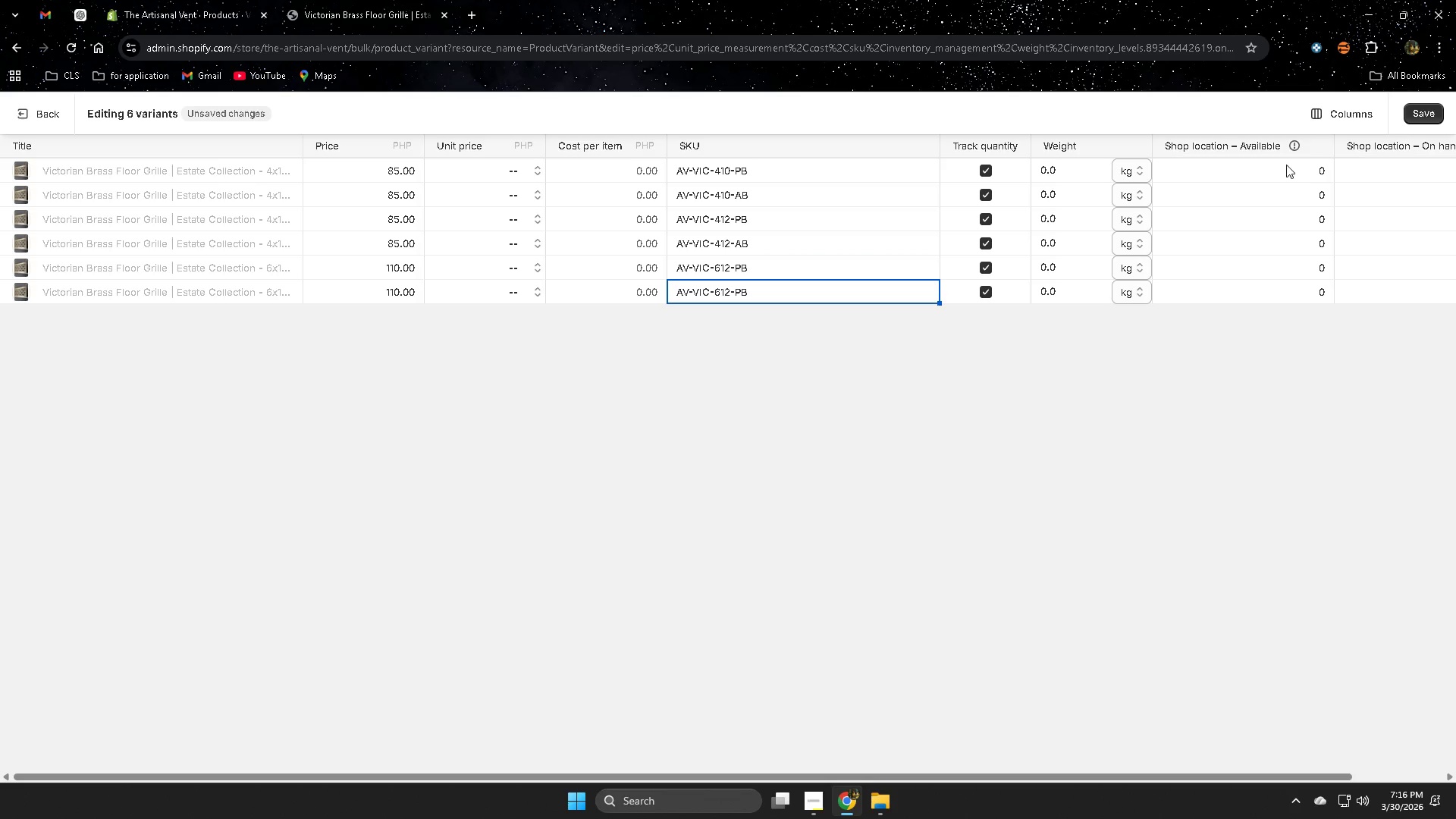 
left_click([1350, 113])
 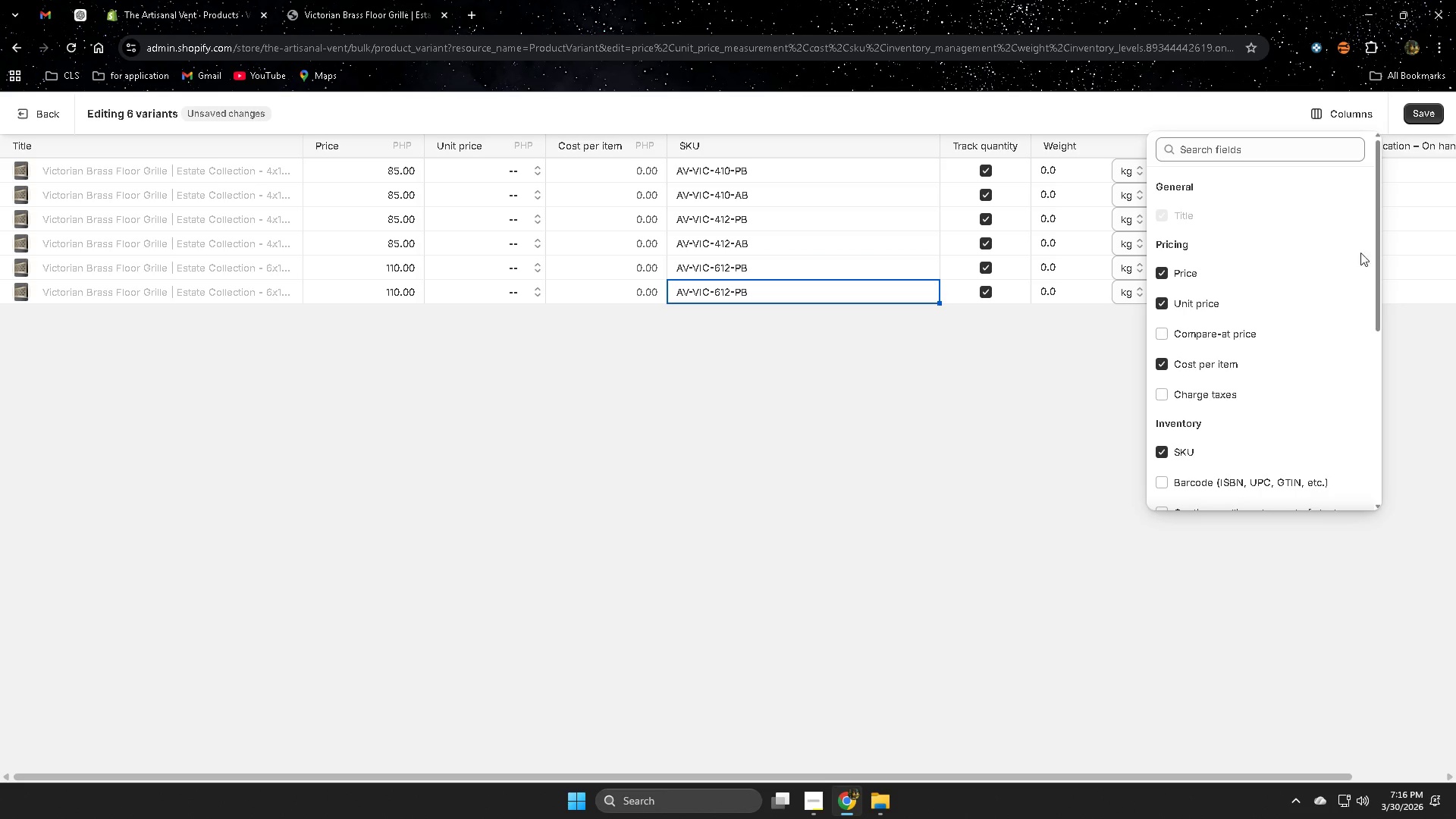 
scroll: coordinate [1263, 388], scroll_direction: down, amount: 3.0
 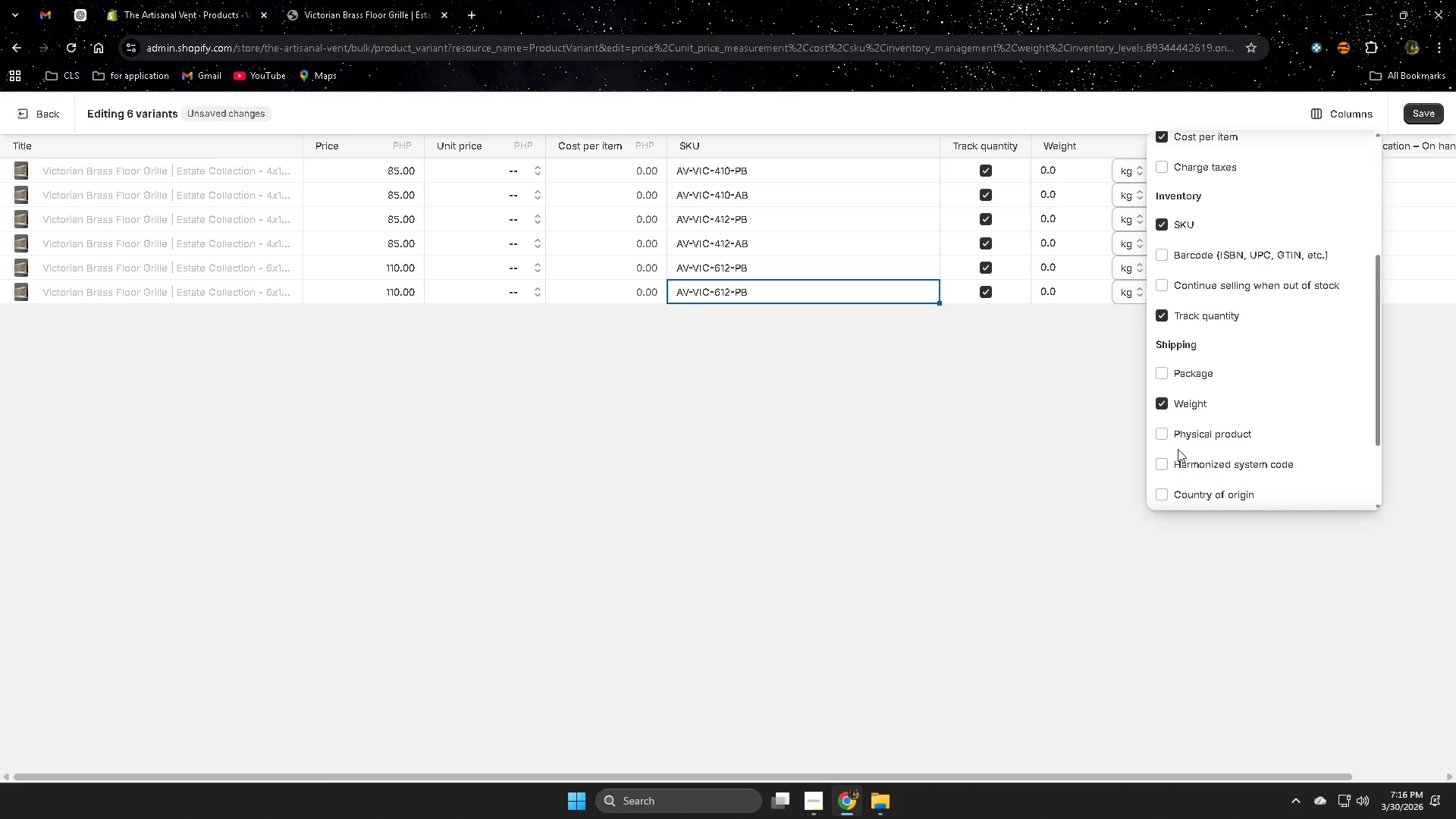 
left_click([1165, 405])
 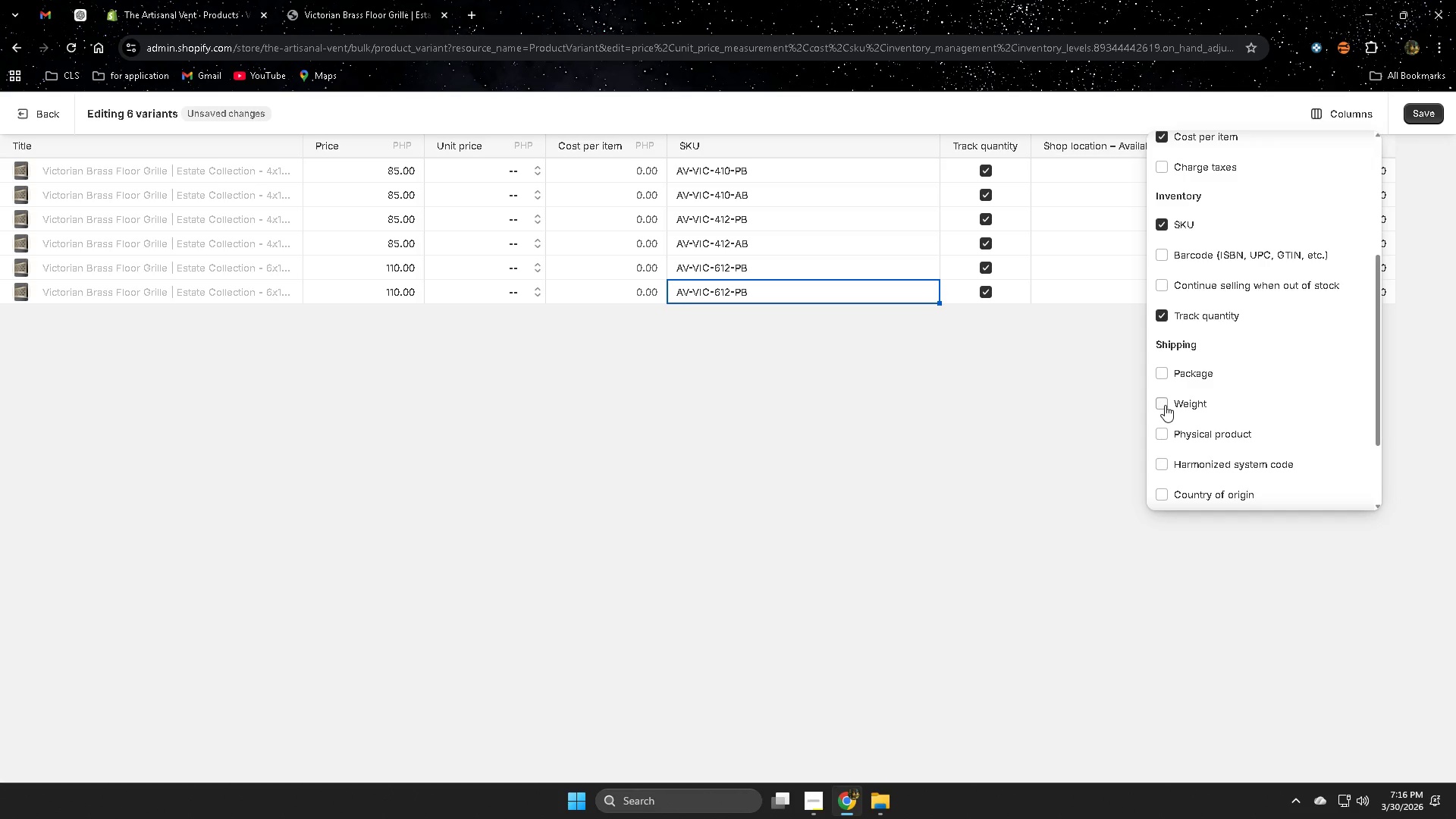 
left_click([1165, 405])
 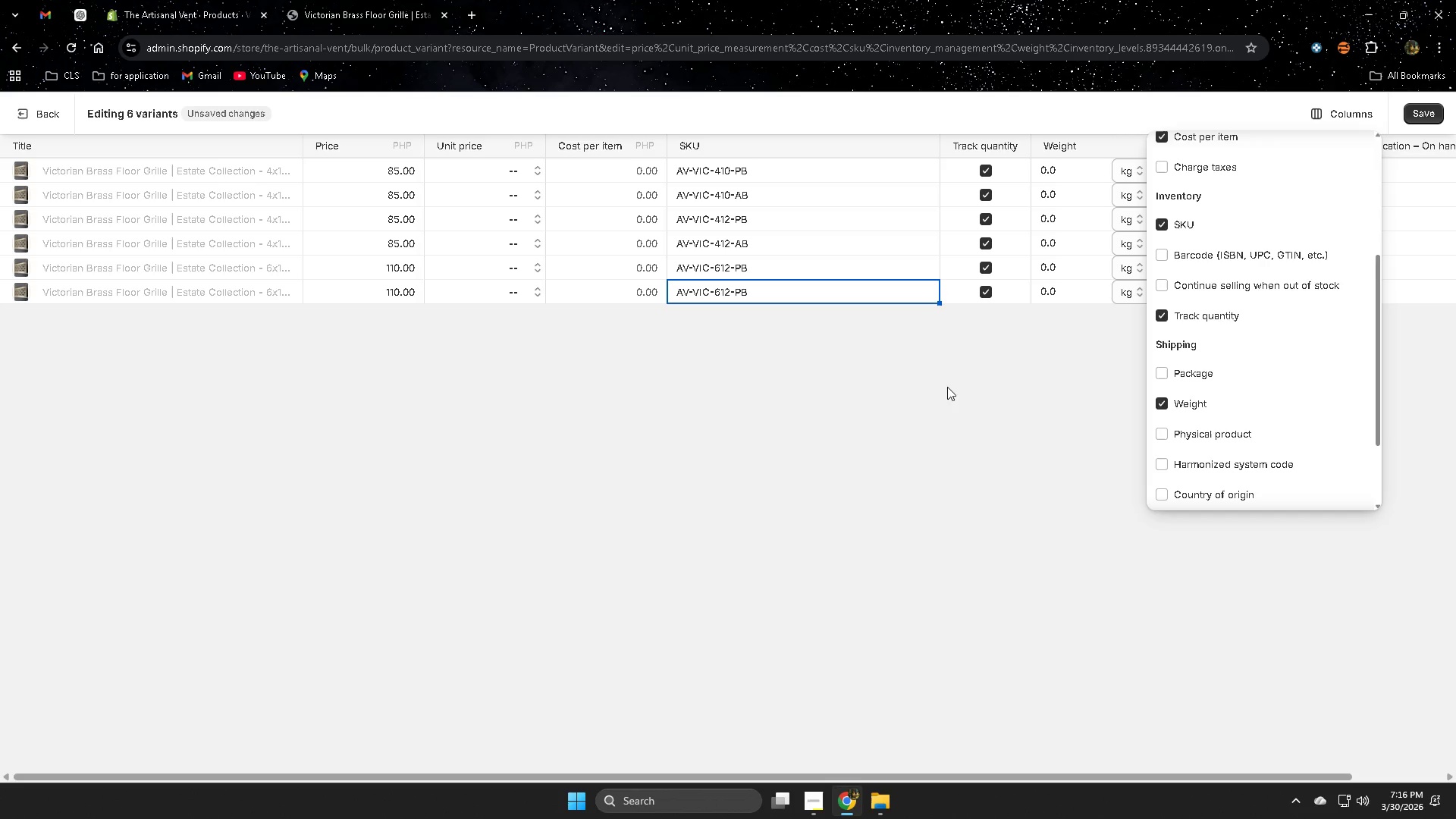 
left_click([1015, 397])
 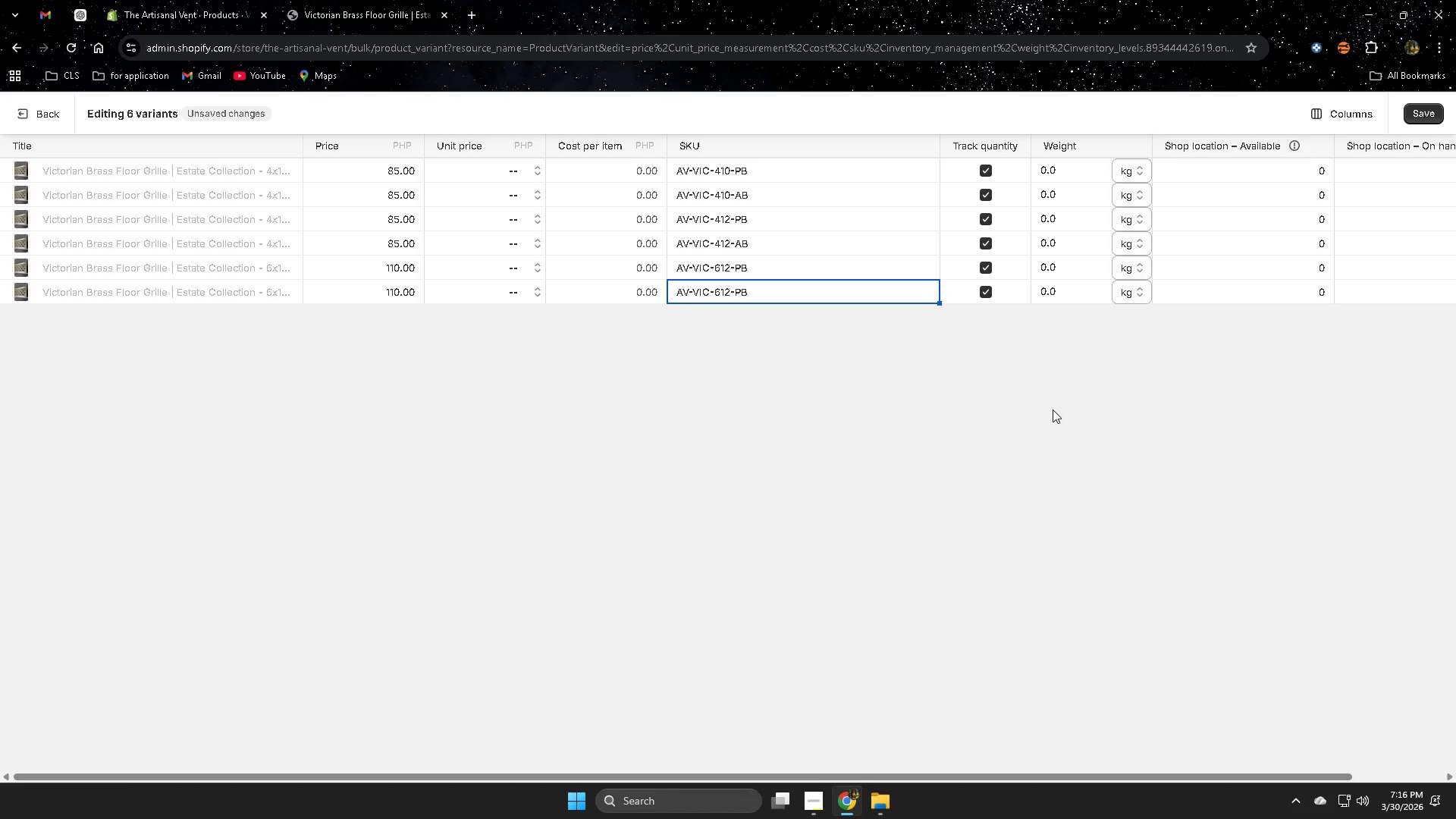 
scroll: coordinate [1053, 410], scroll_direction: up, amount: 2.0
 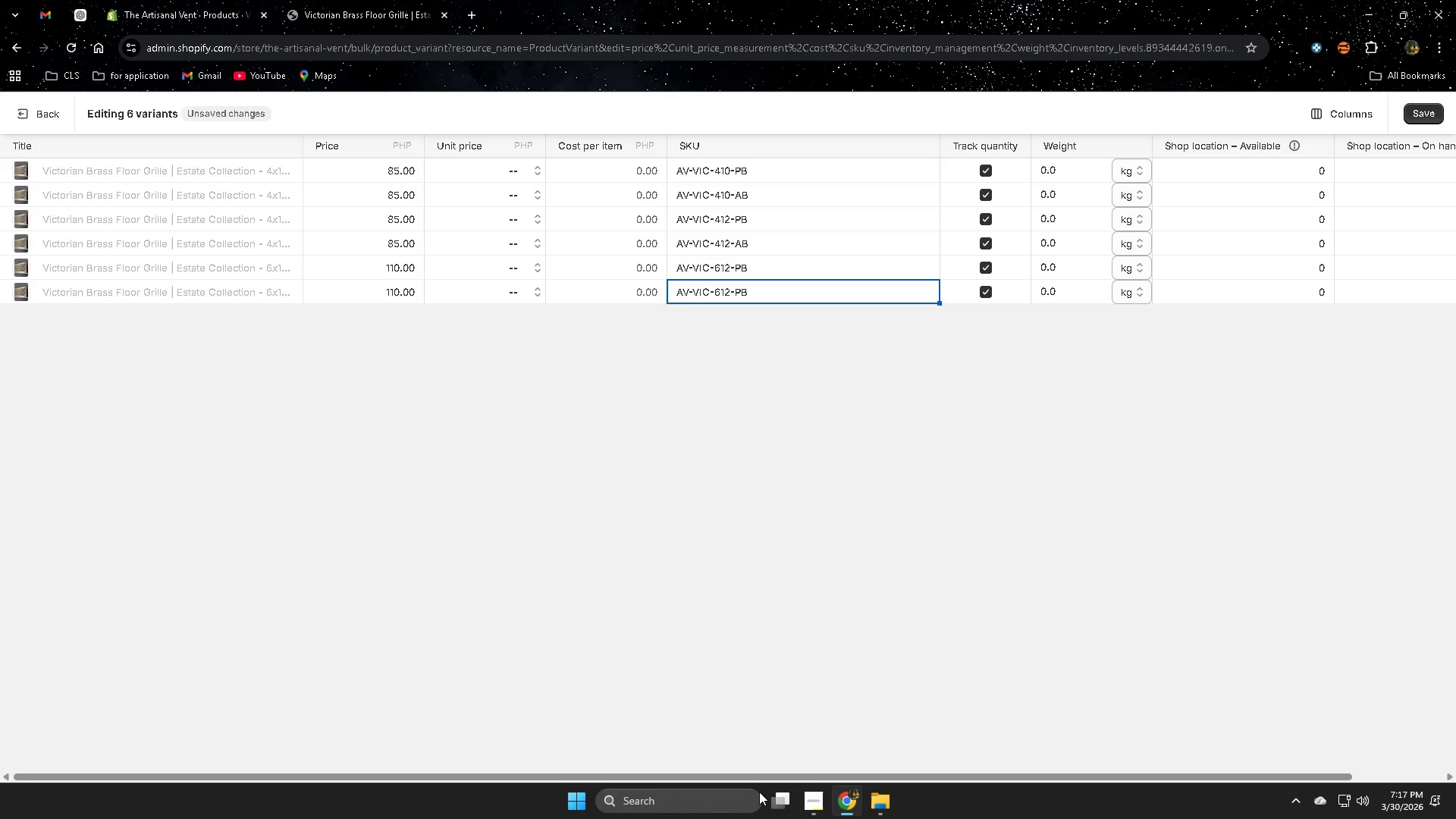 
left_click_drag(start_coordinate=[765, 776], to_coordinate=[879, 774])
 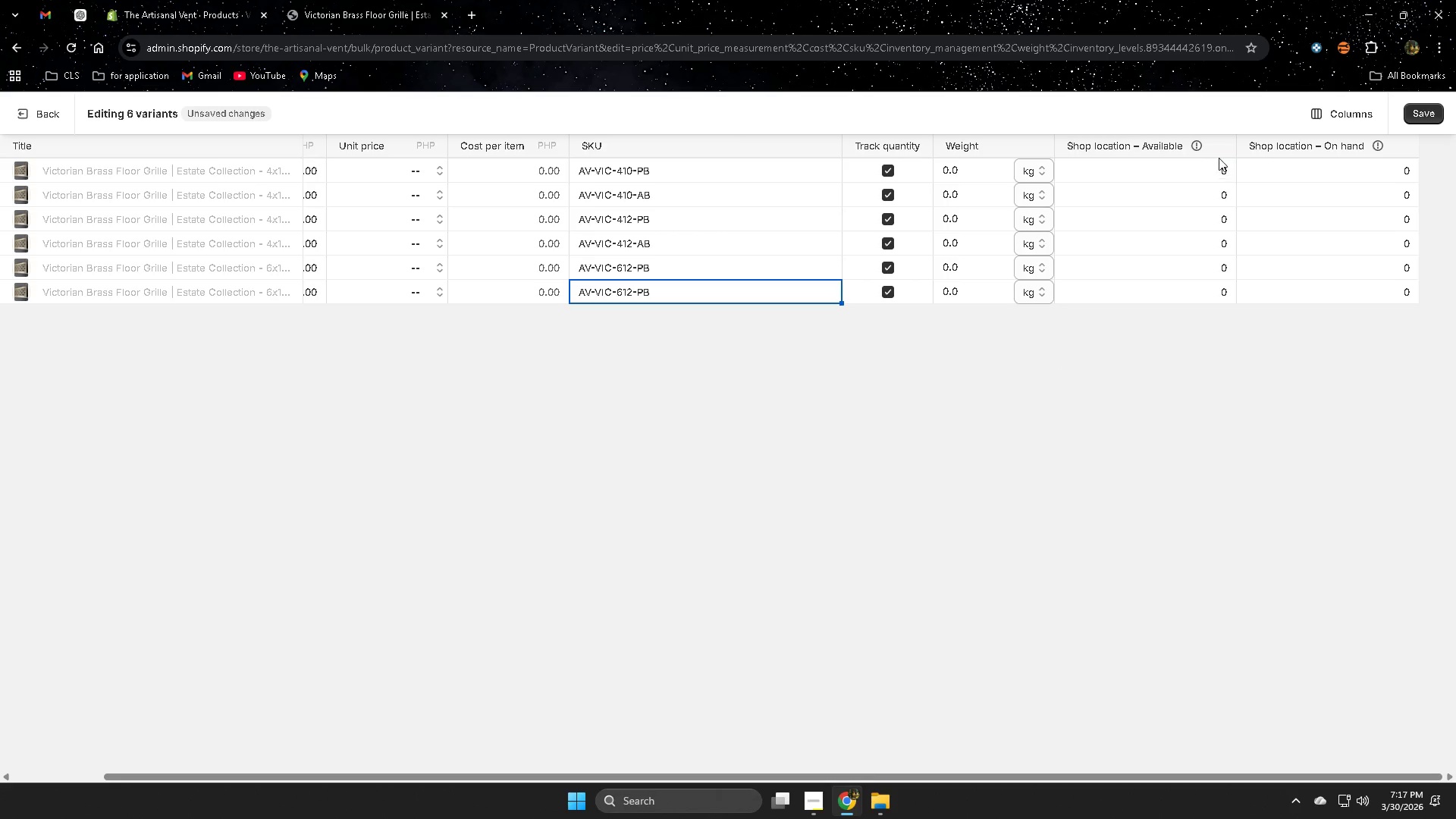 
double_click([1227, 171])
 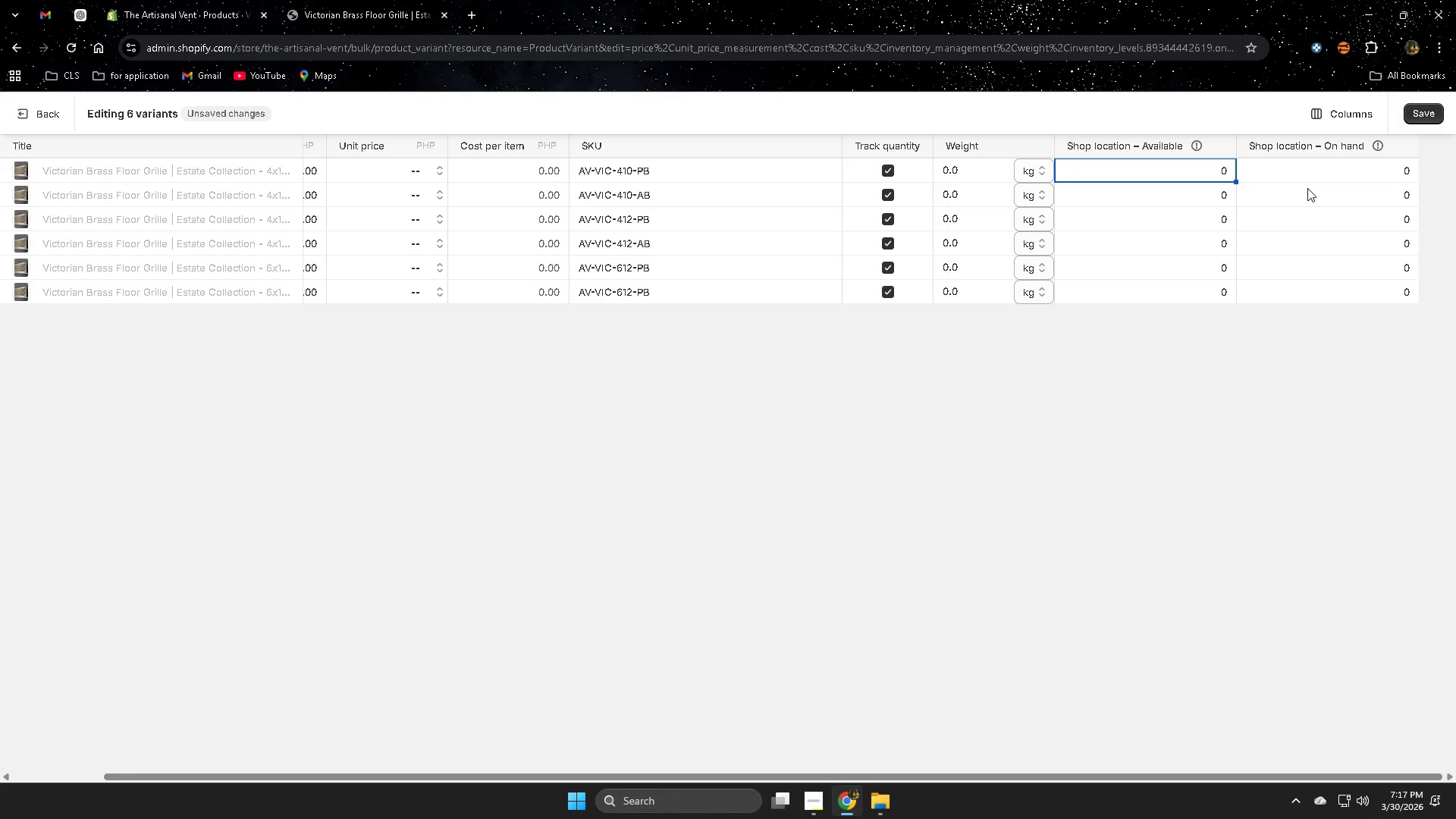 
key(Backspace)
type(12)
 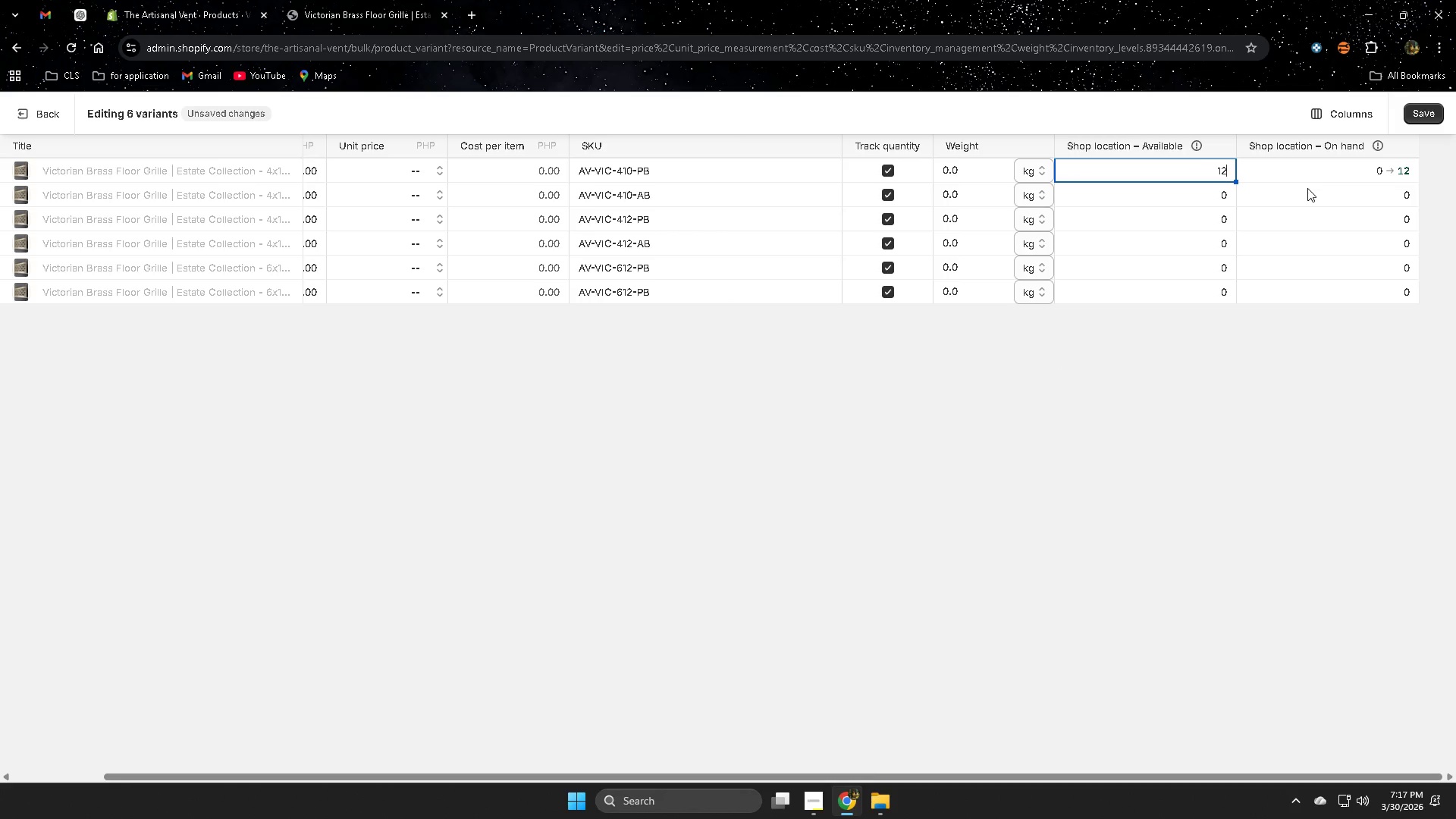 
key(ArrowDown)
 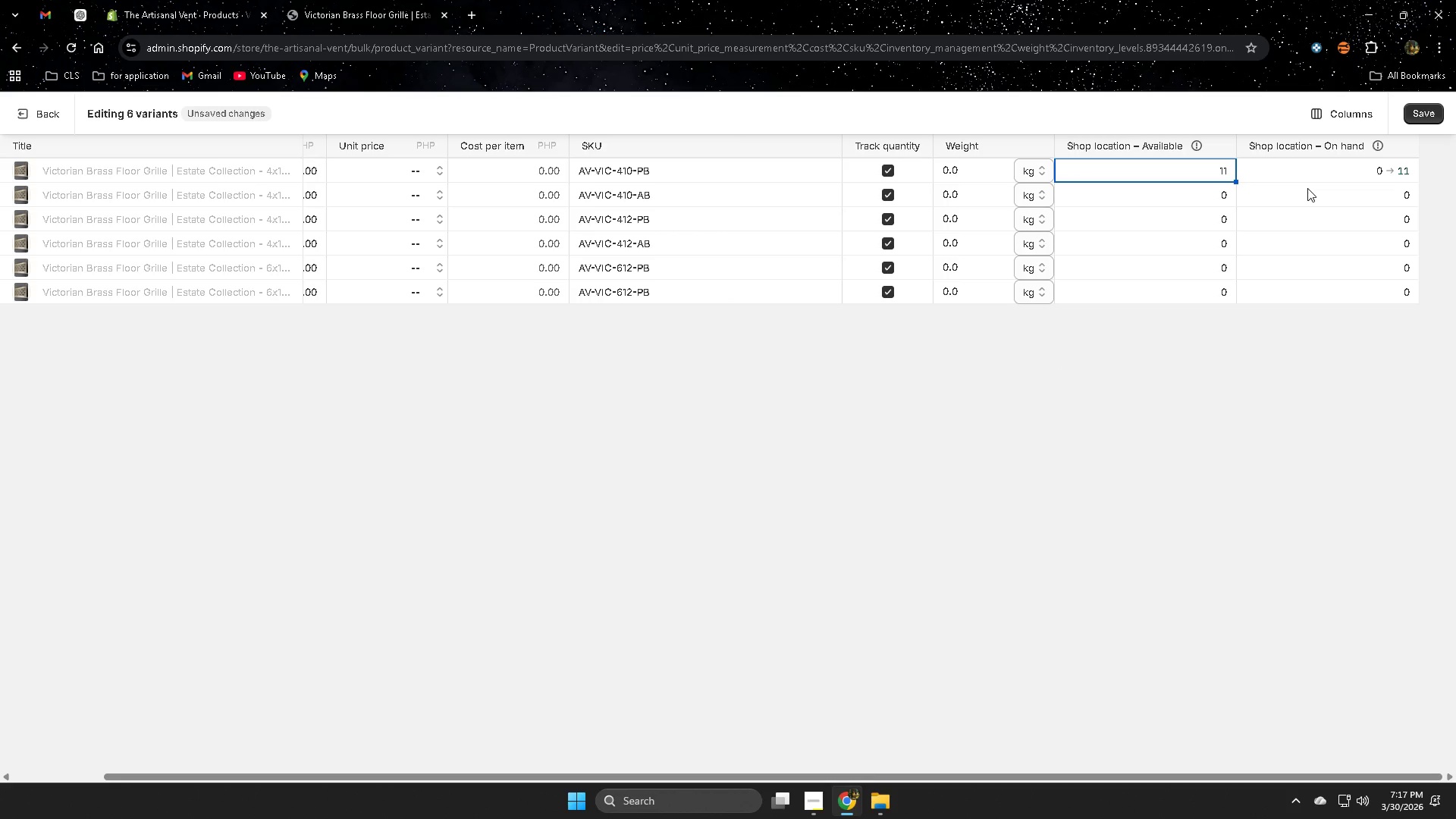 
key(ArrowLeft)
 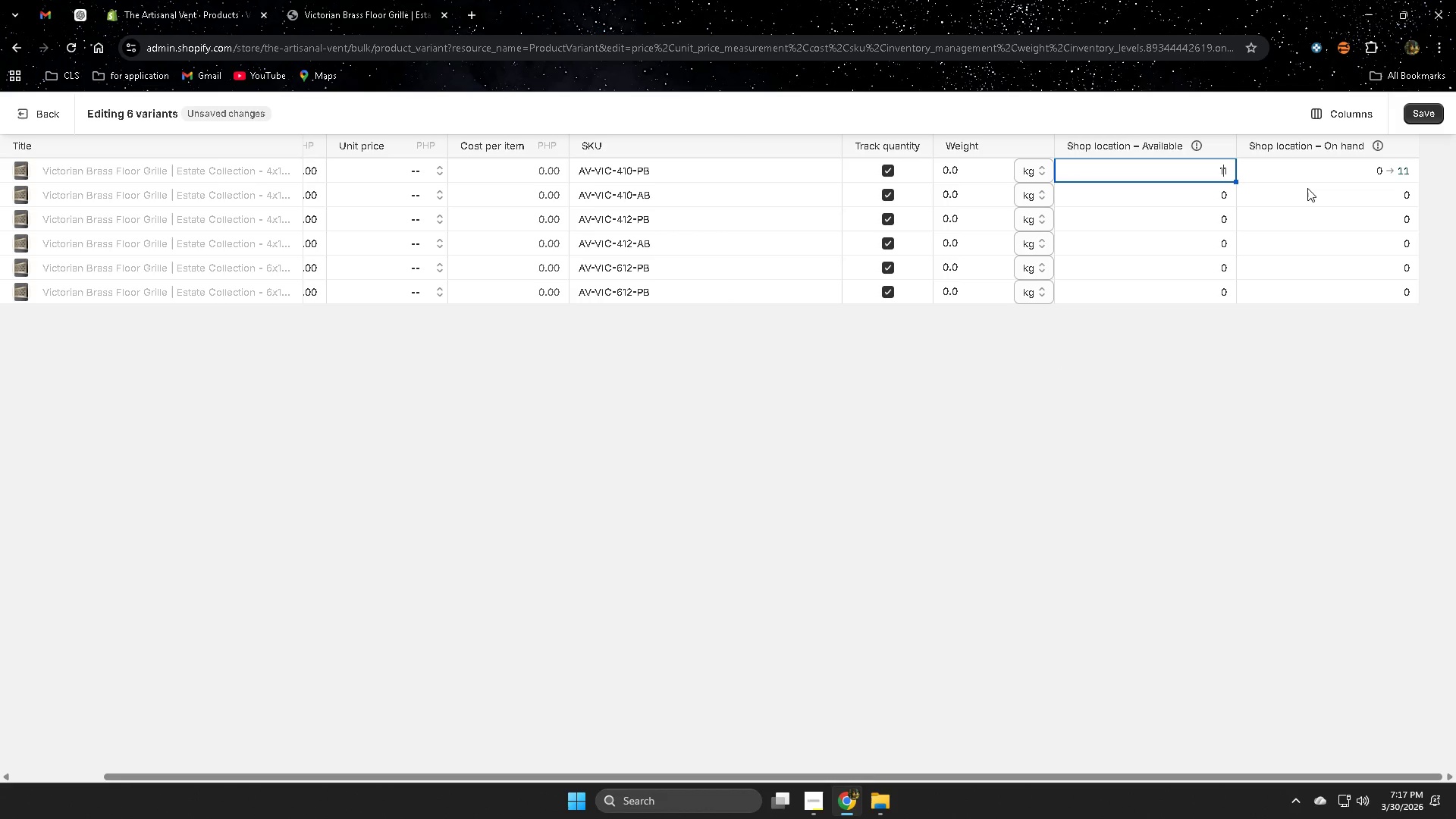 
key(ArrowDown)
 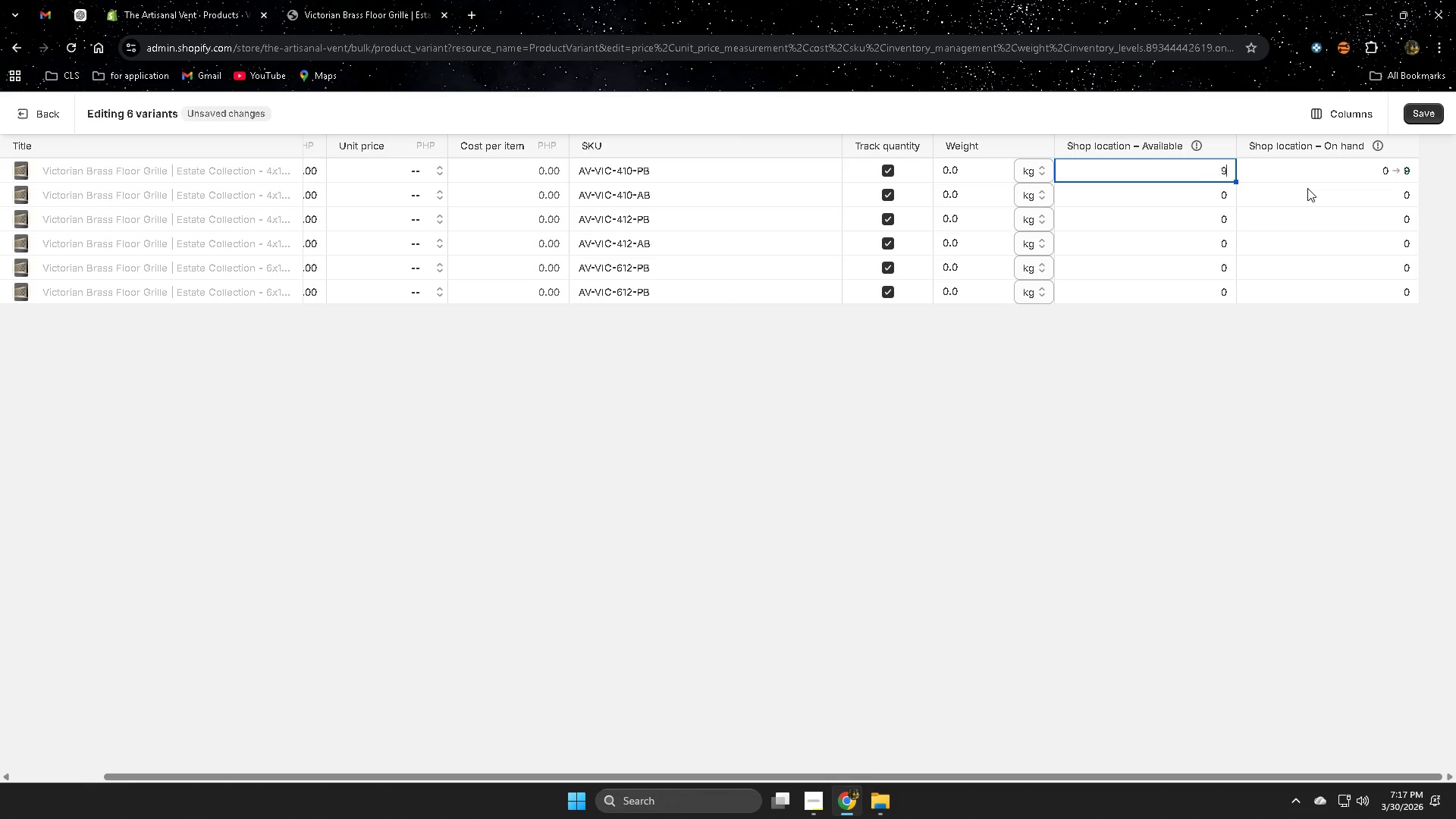 
key(ArrowDown)
 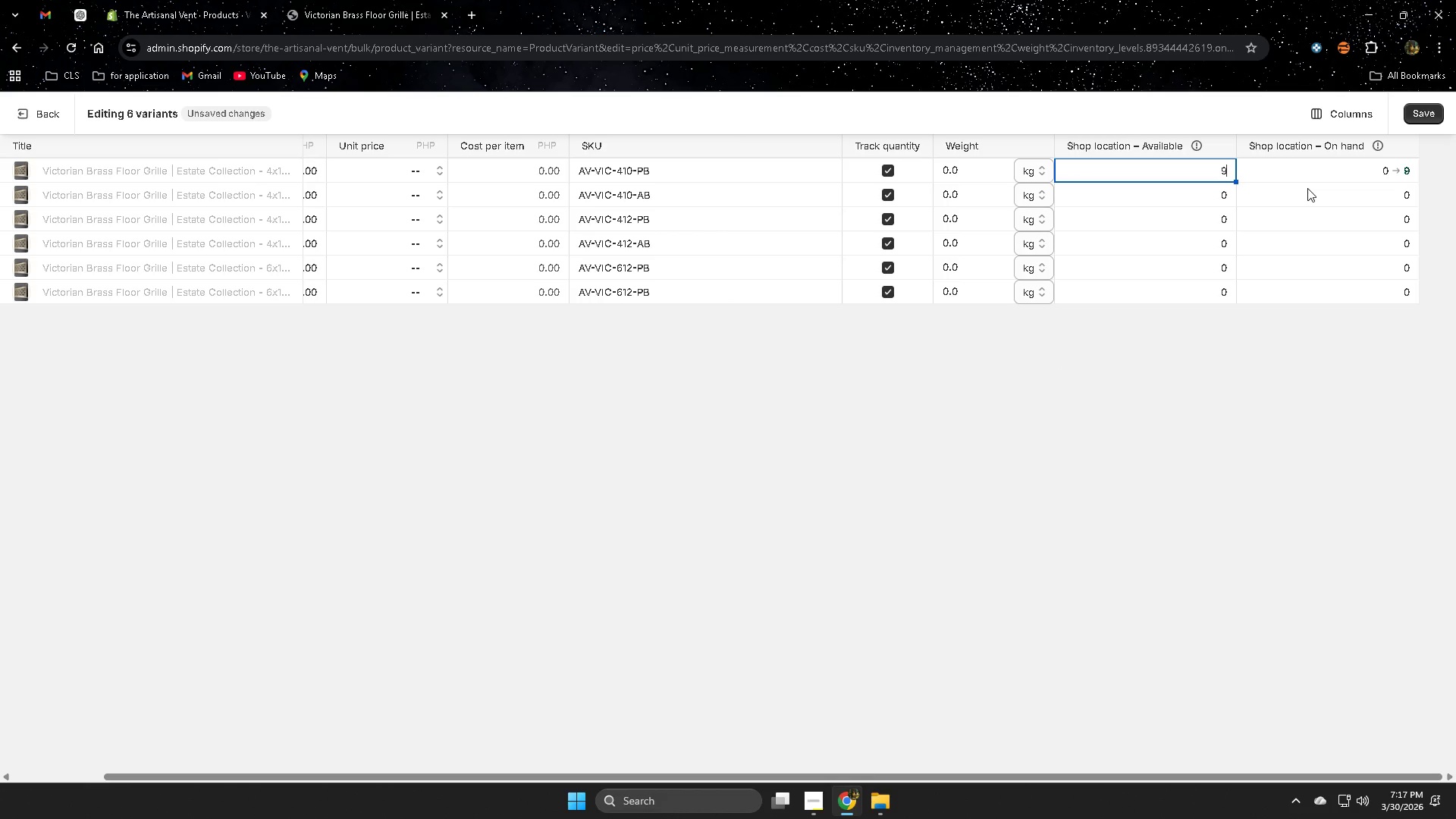 
key(ArrowDown)
 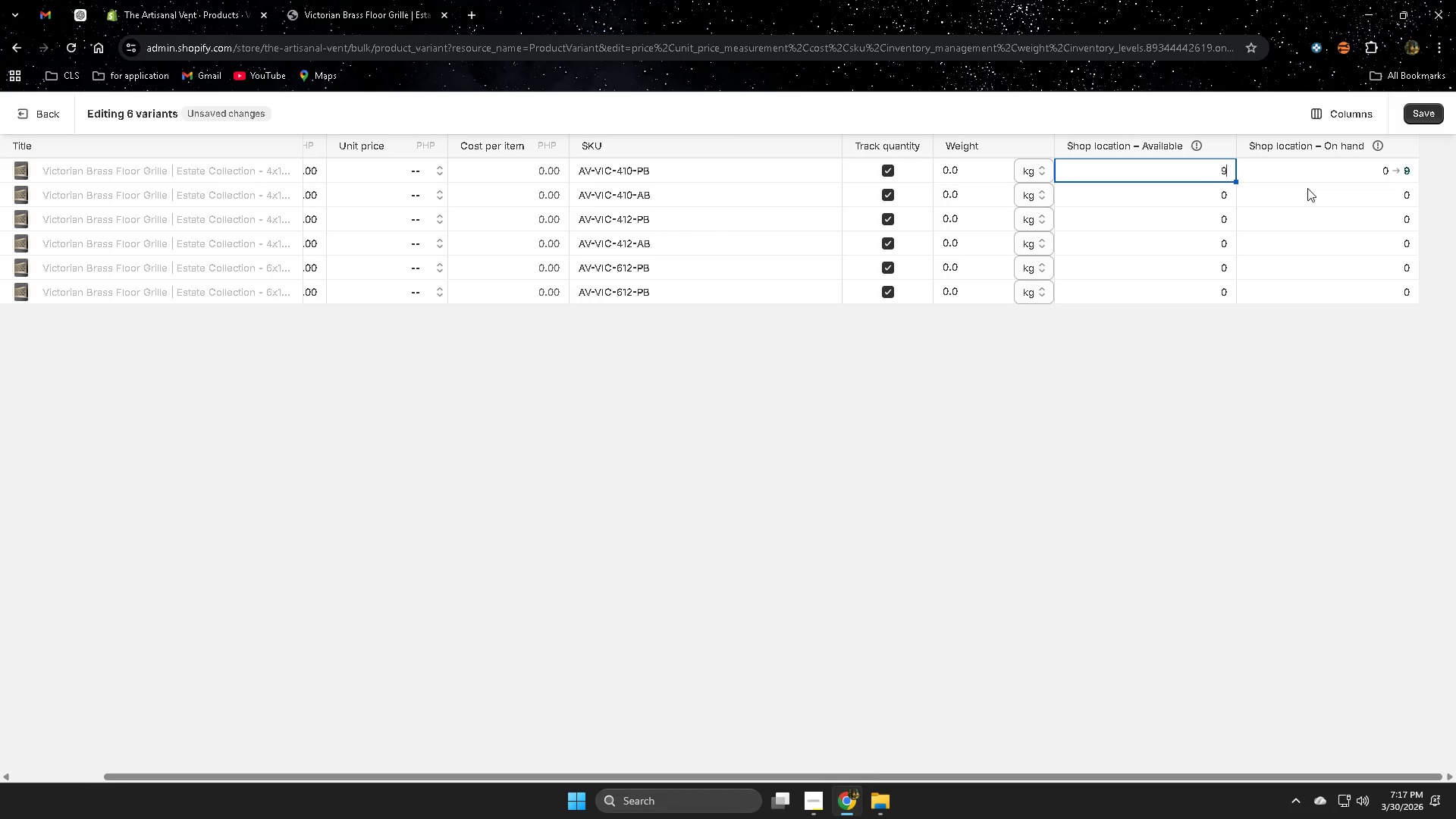 
key(ArrowUp)
 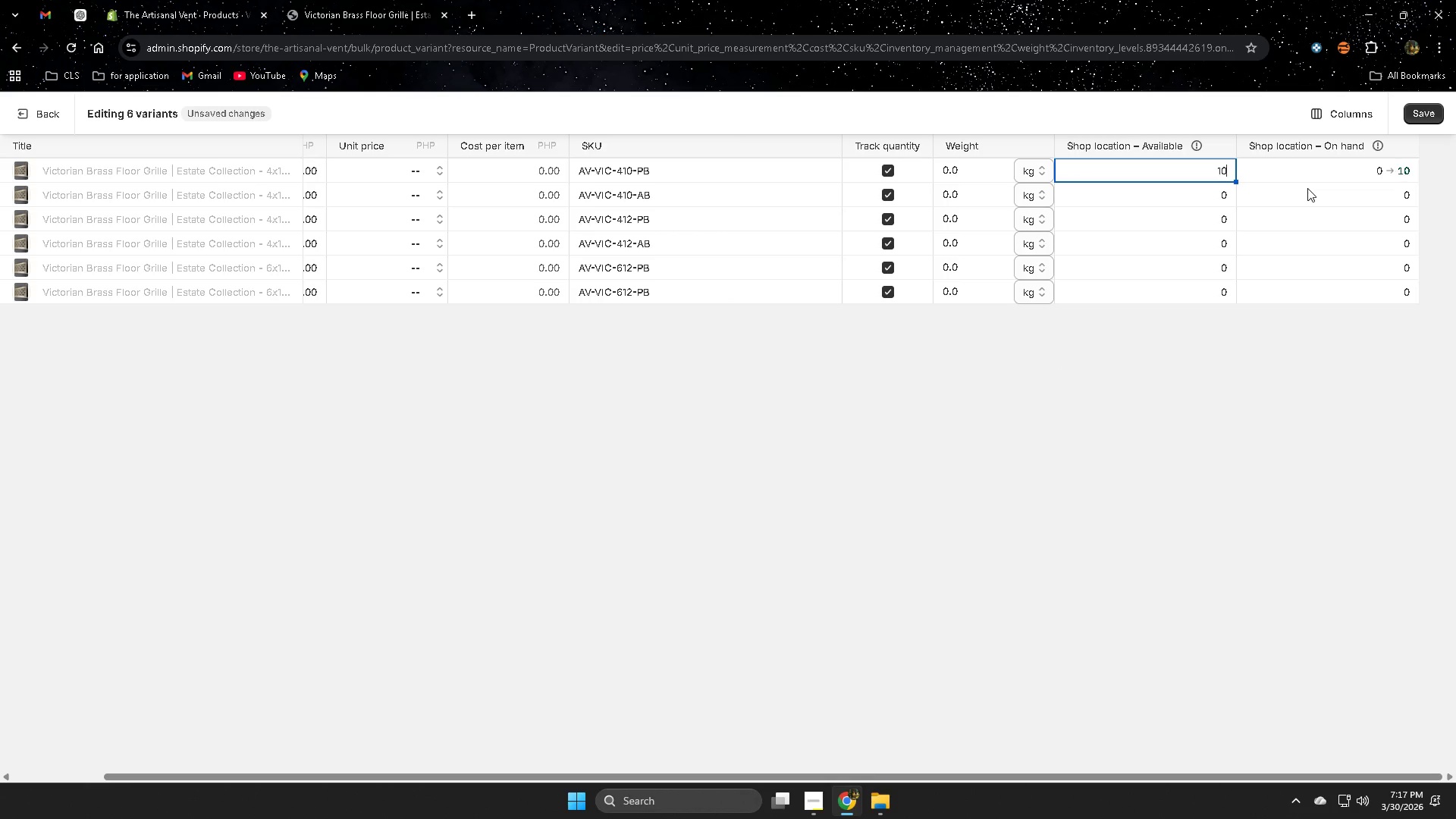 
key(ArrowUp)
 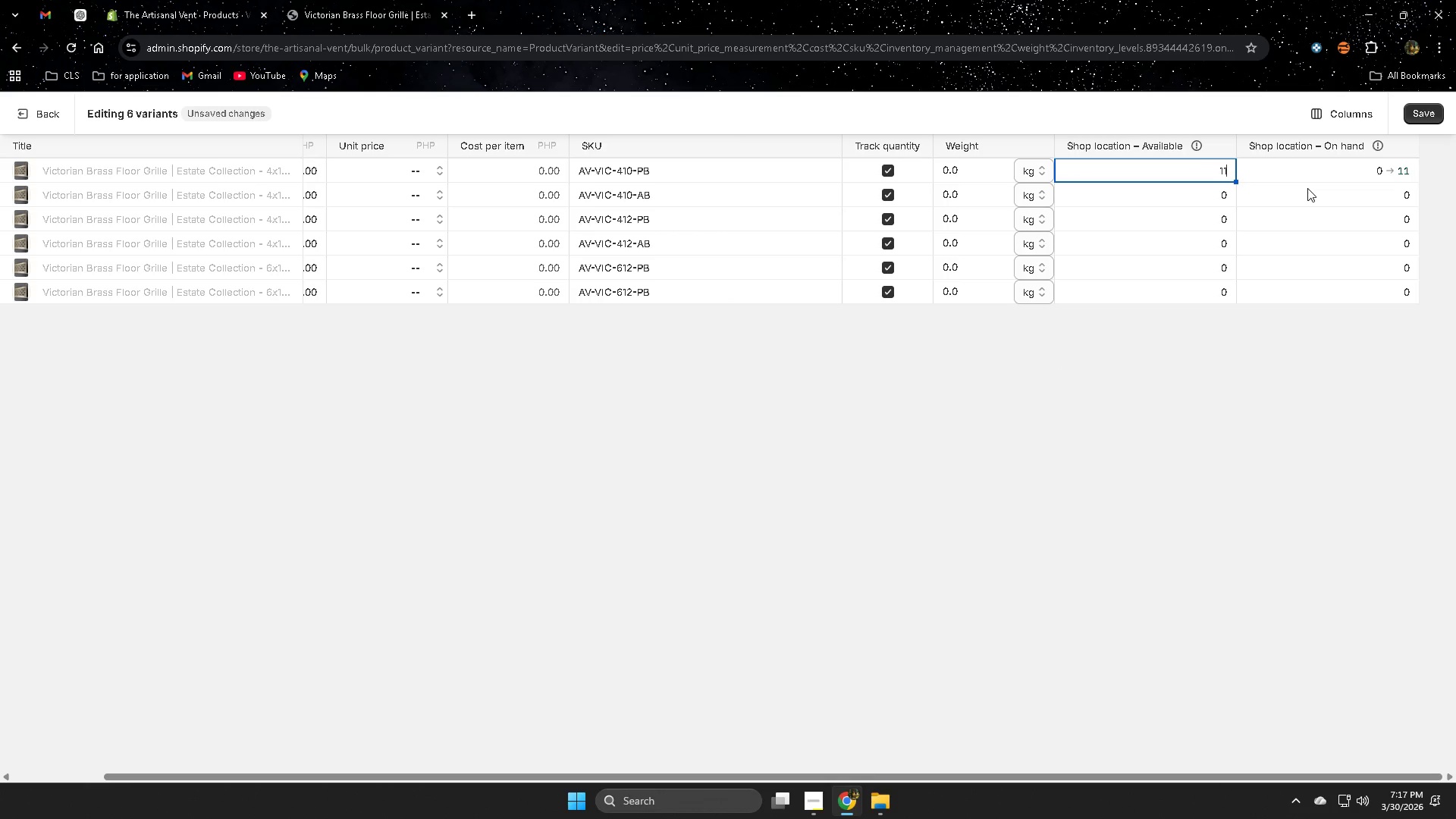 
key(ArrowUp)
 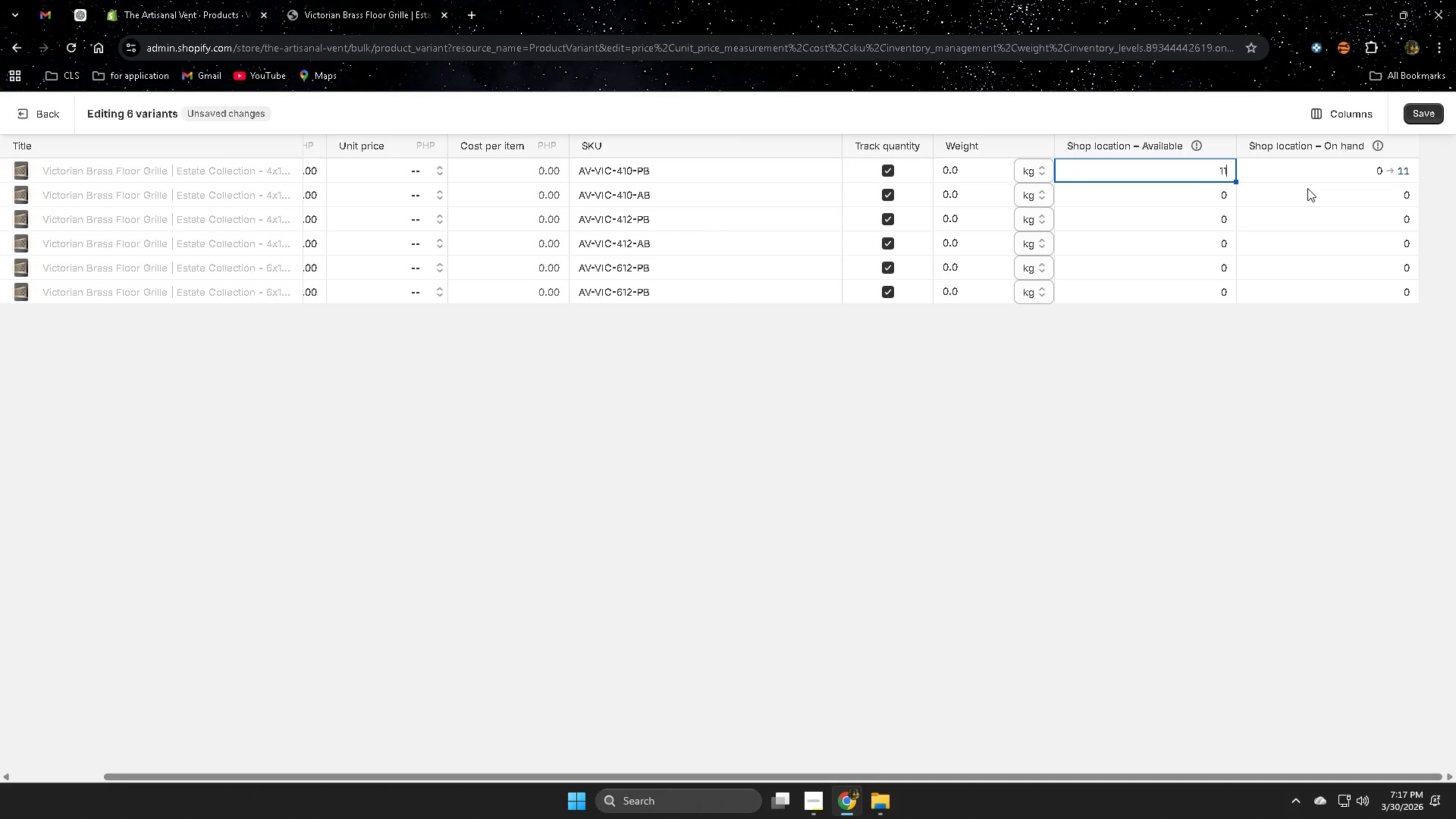 
key(ArrowUp)
 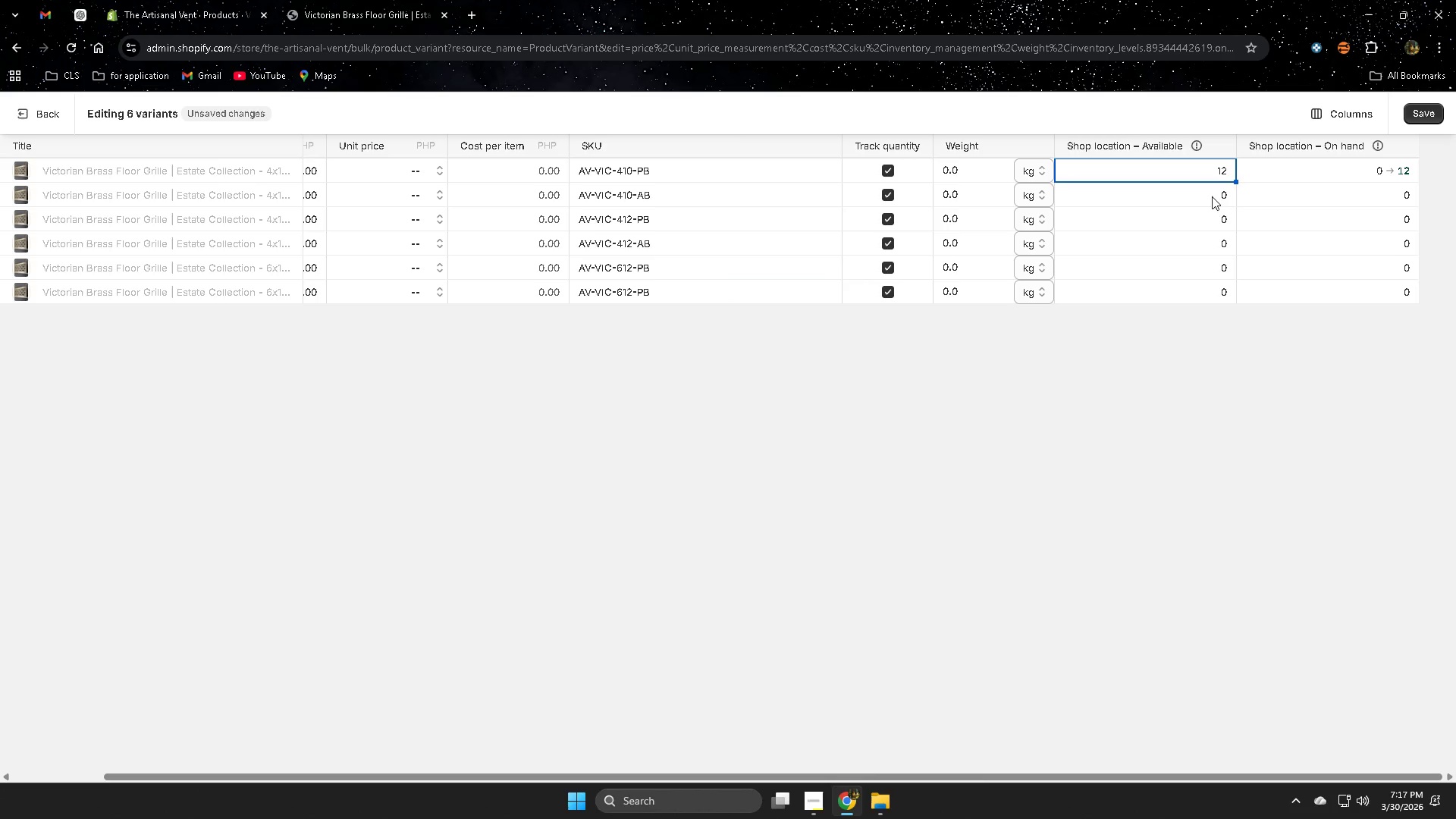 
double_click([1207, 193])
 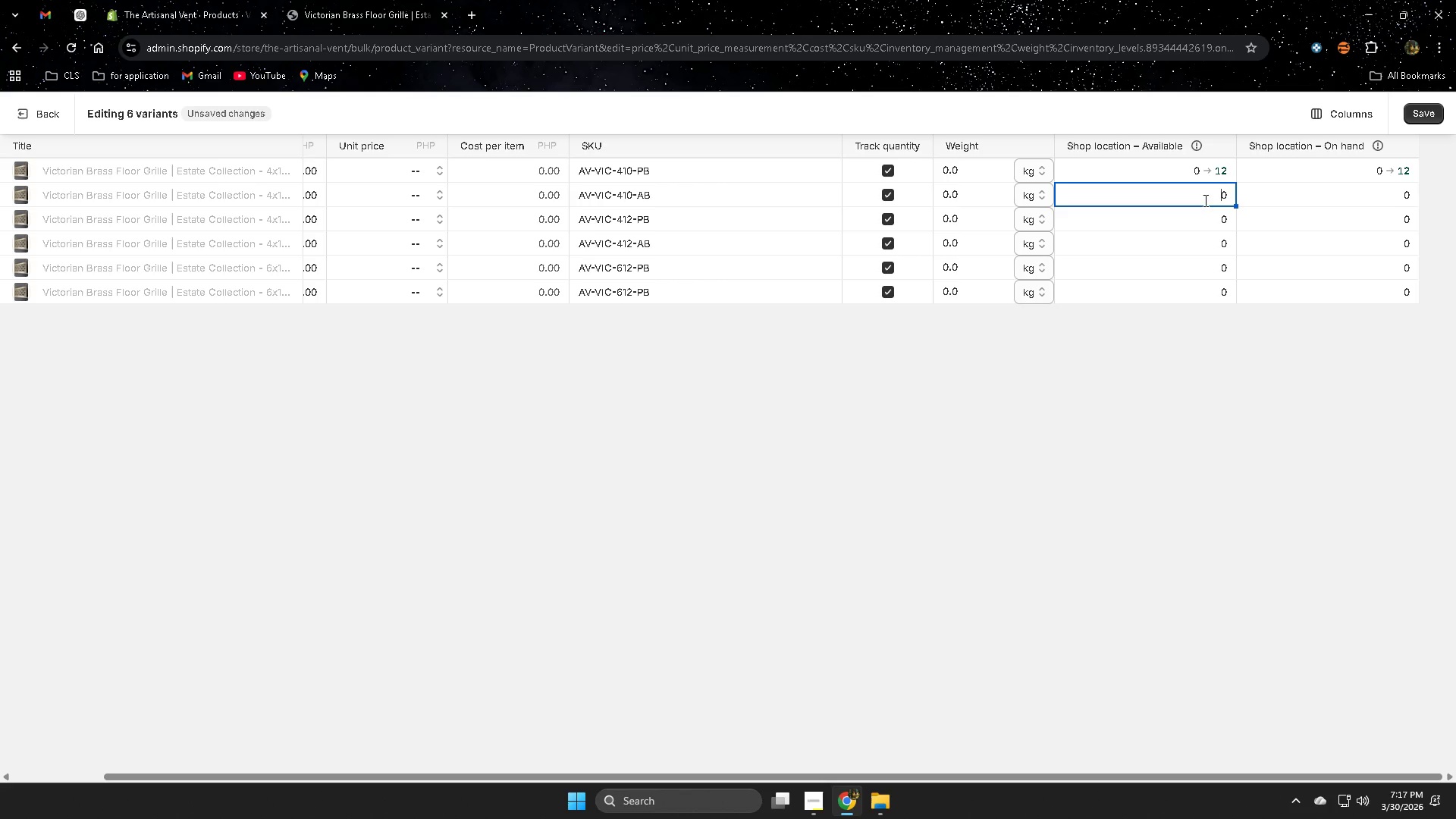 
type(12)
 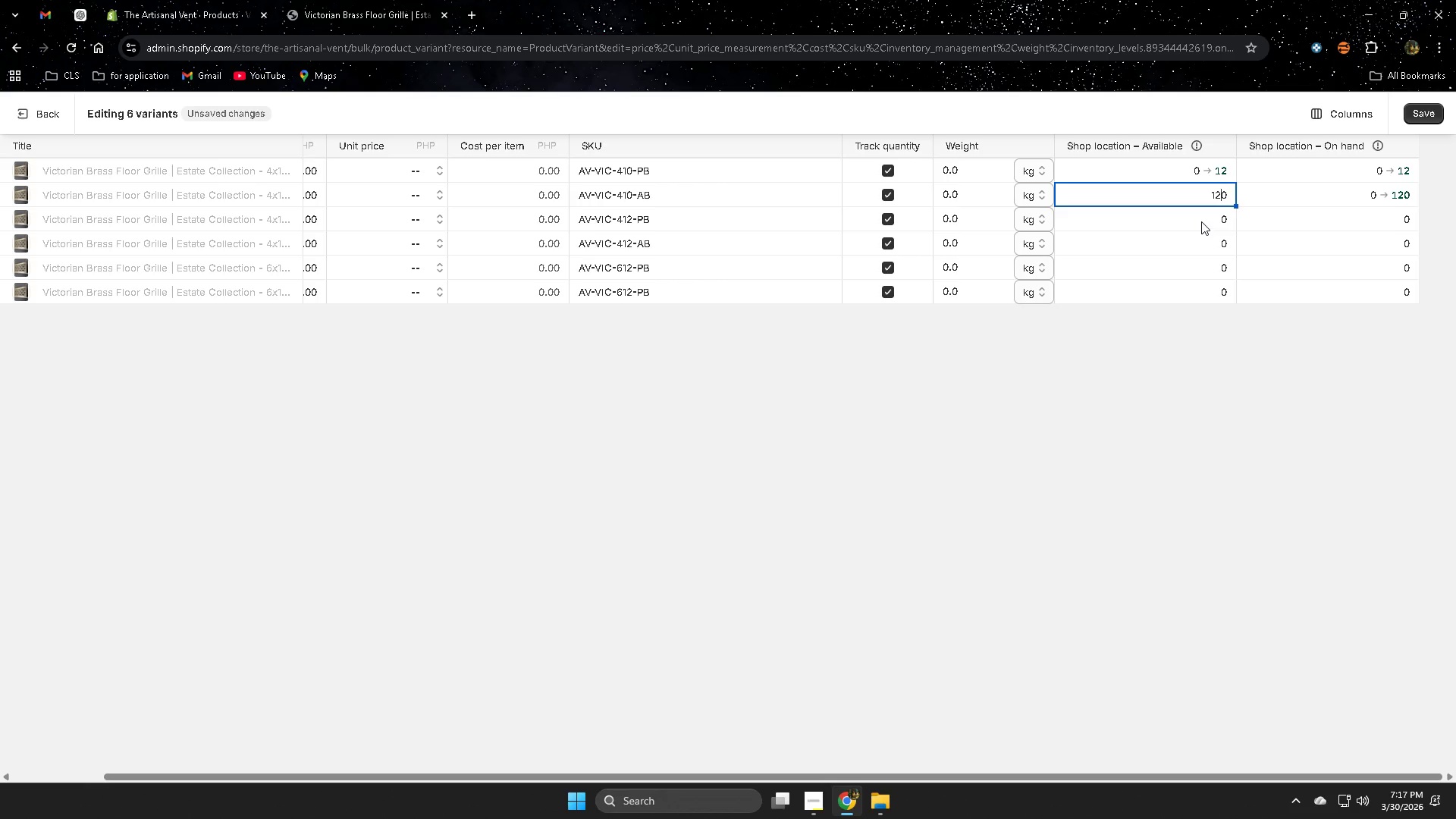 
left_click([1201, 218])
 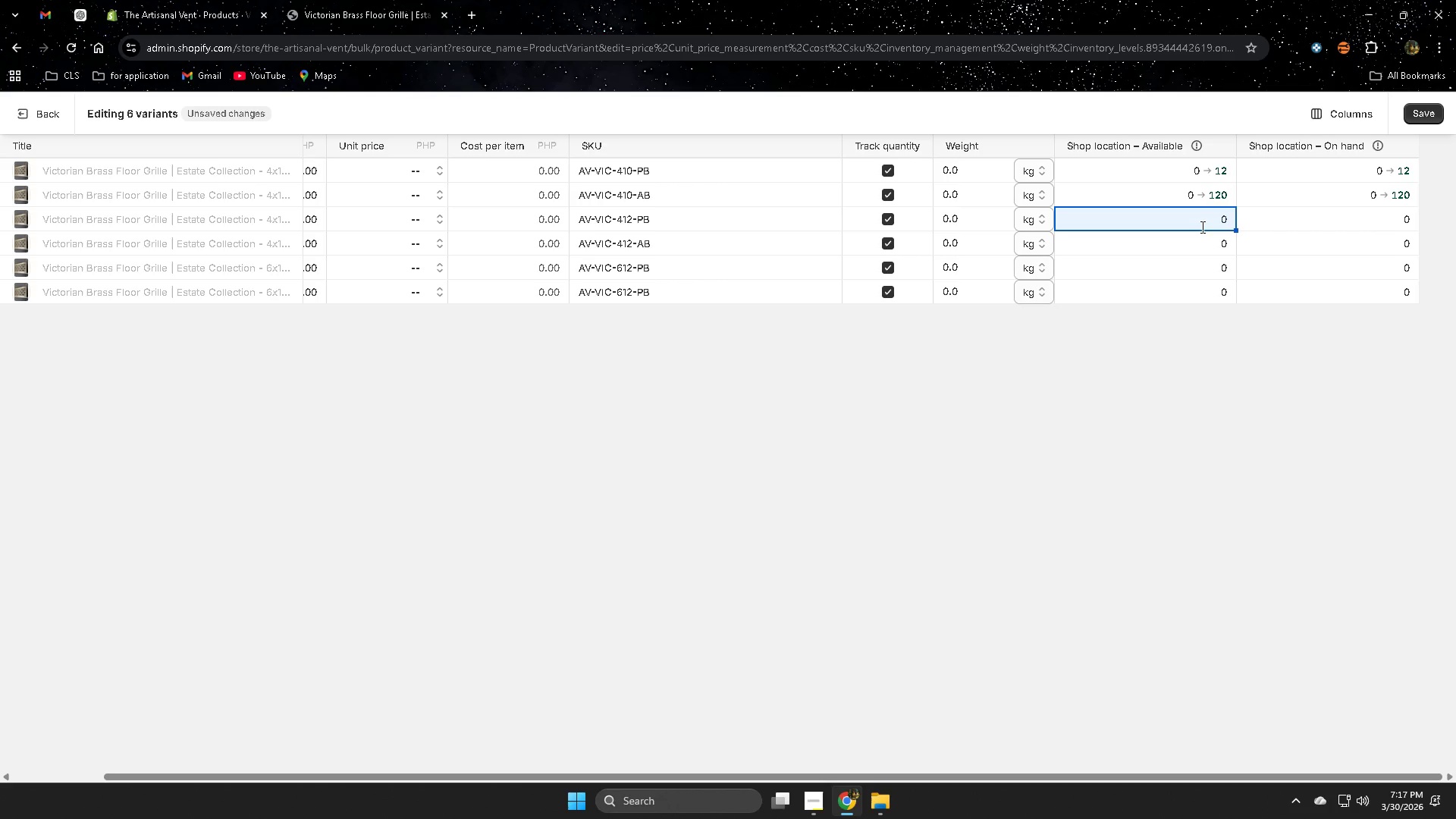 
left_click([1201, 227])
 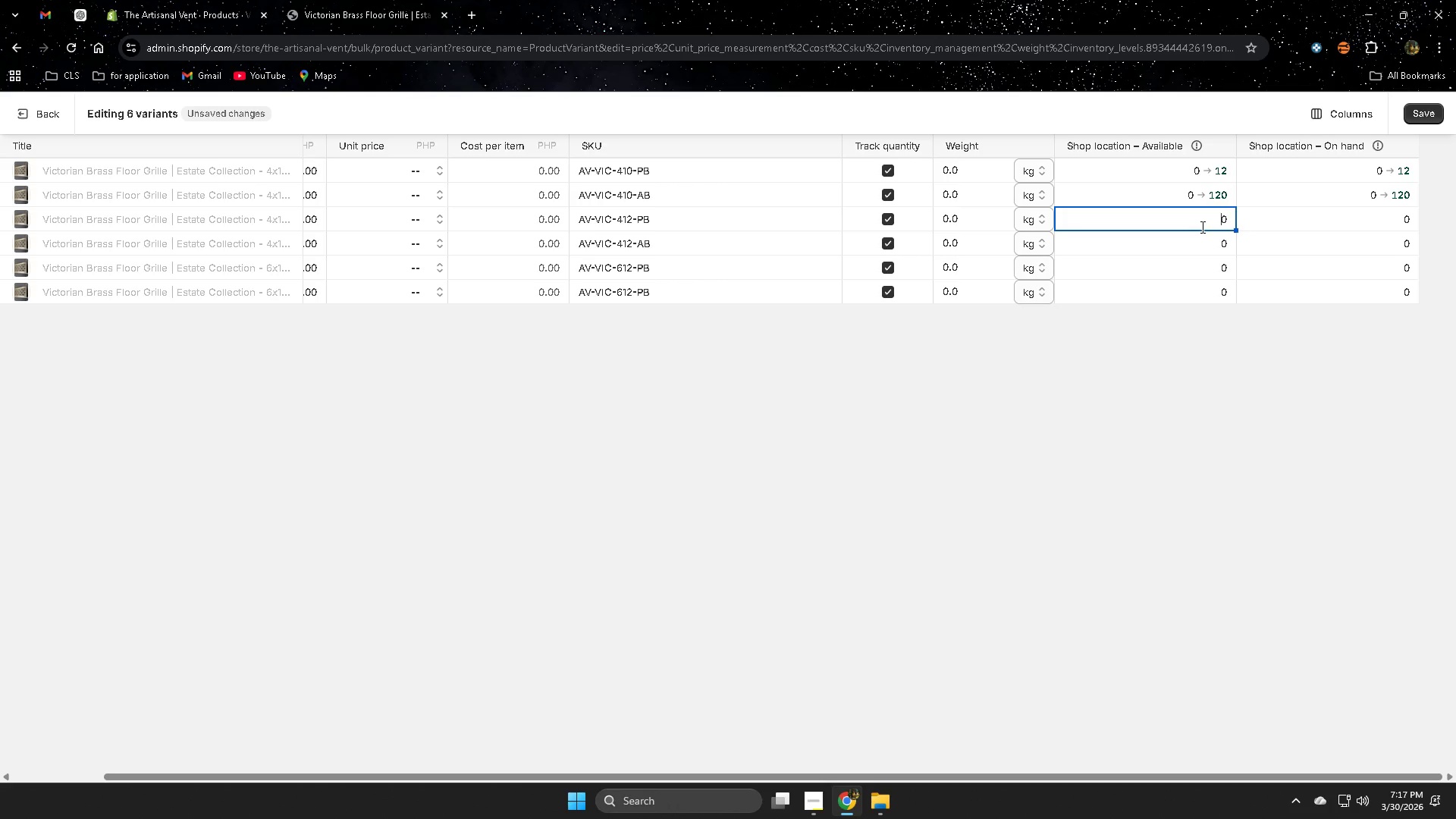 
type(12)
 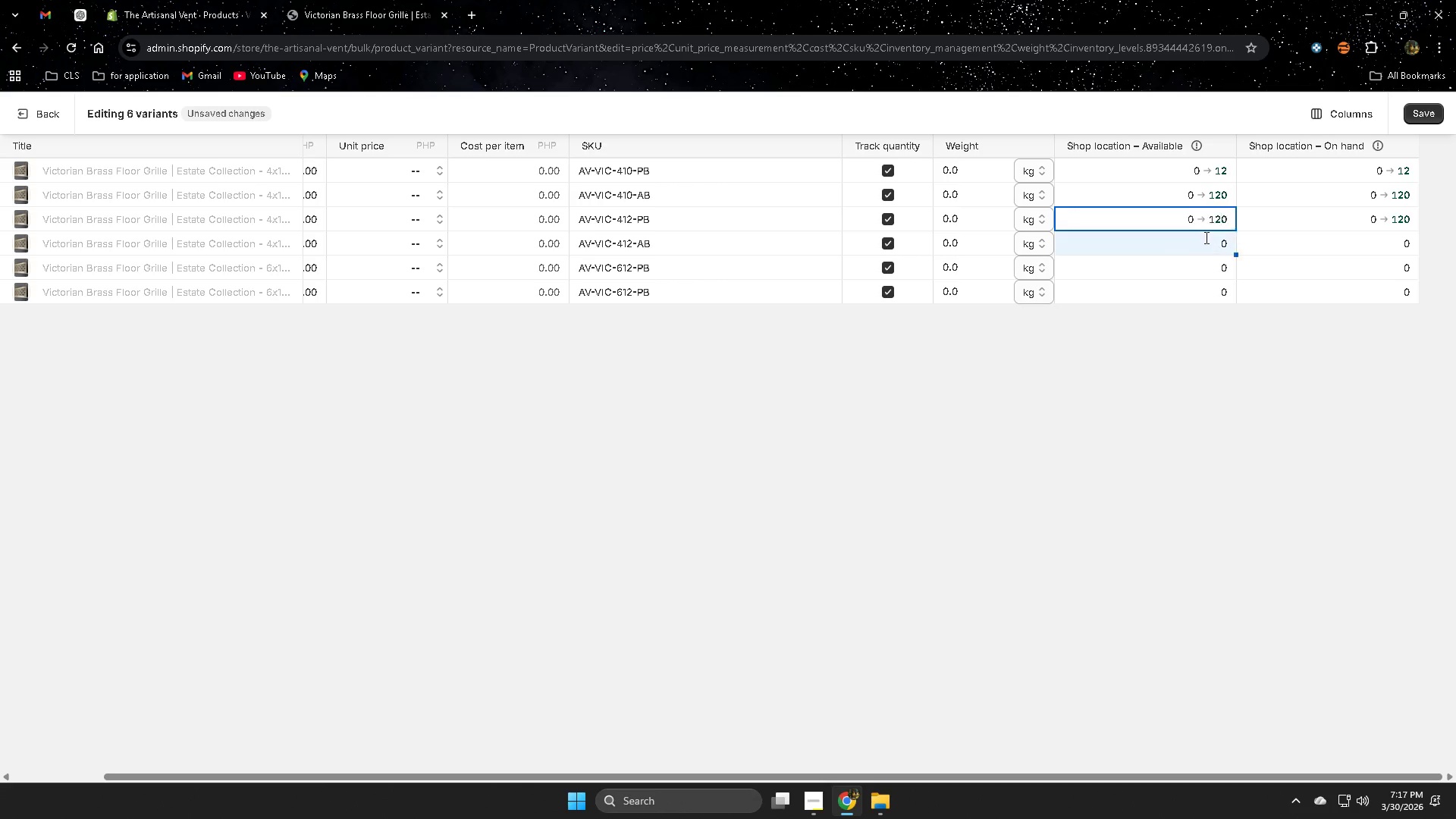 
double_click([1205, 237])
 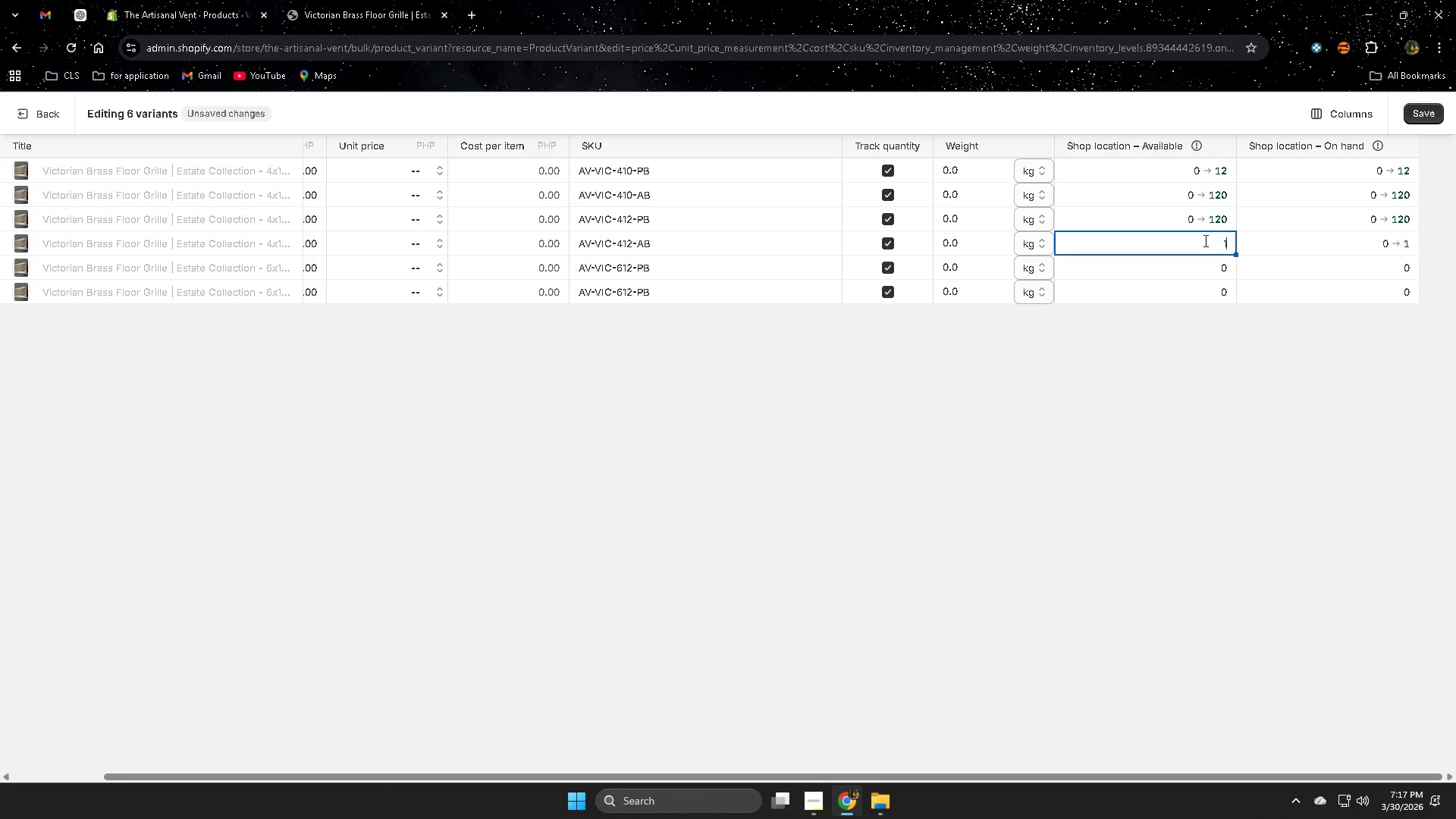 
type(12)
 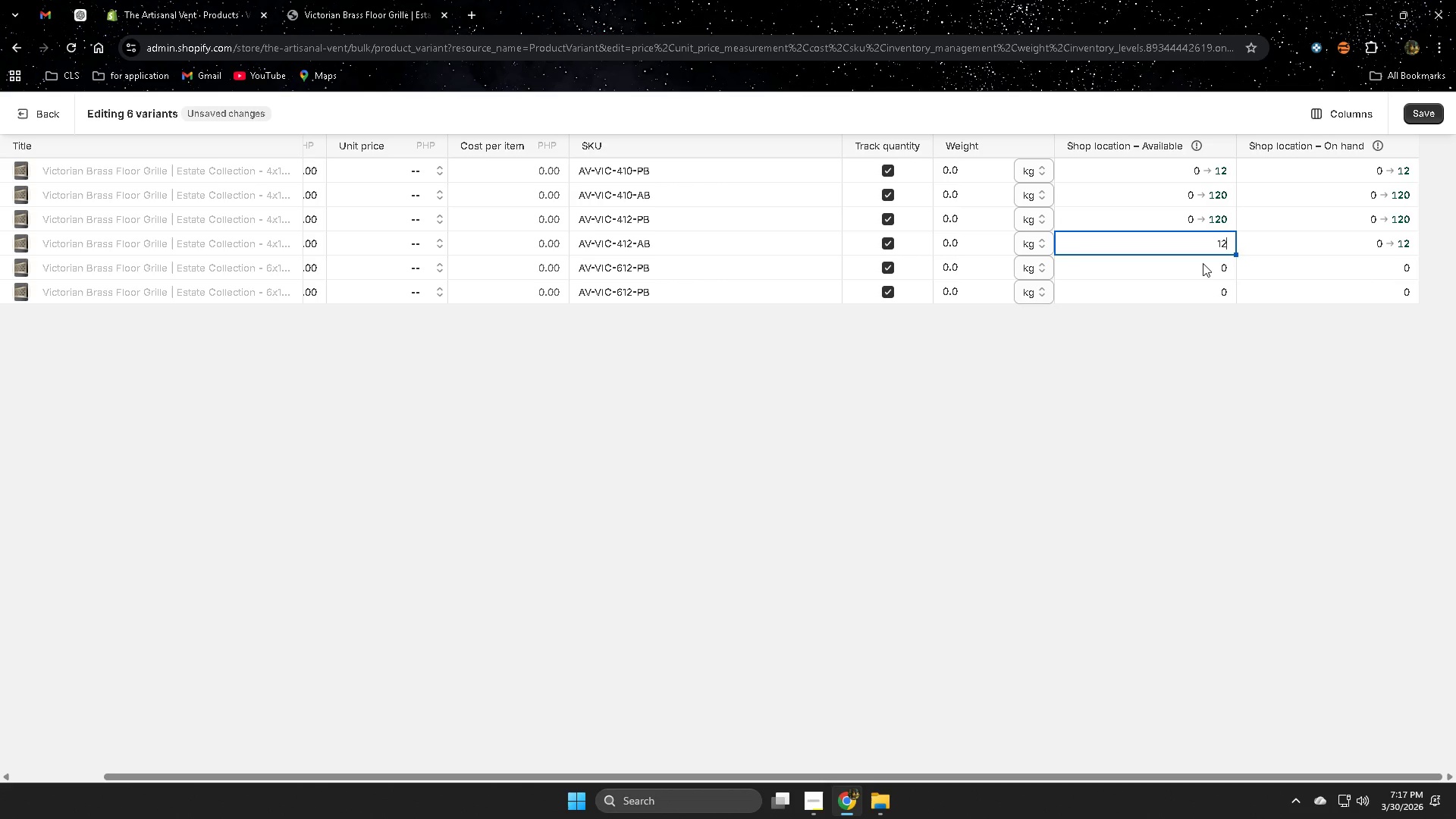 
left_click([1203, 263])
 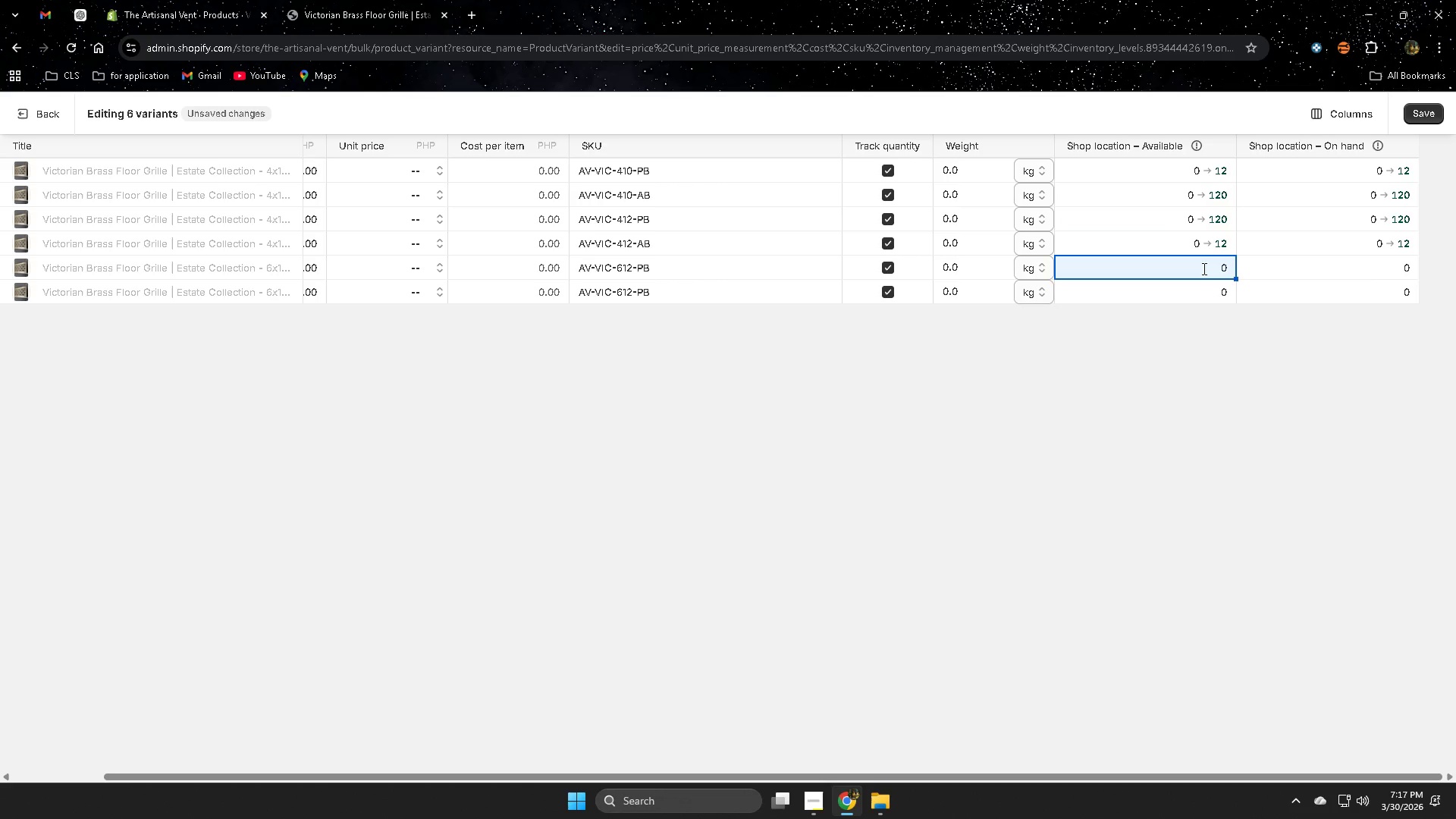 
type(12)
 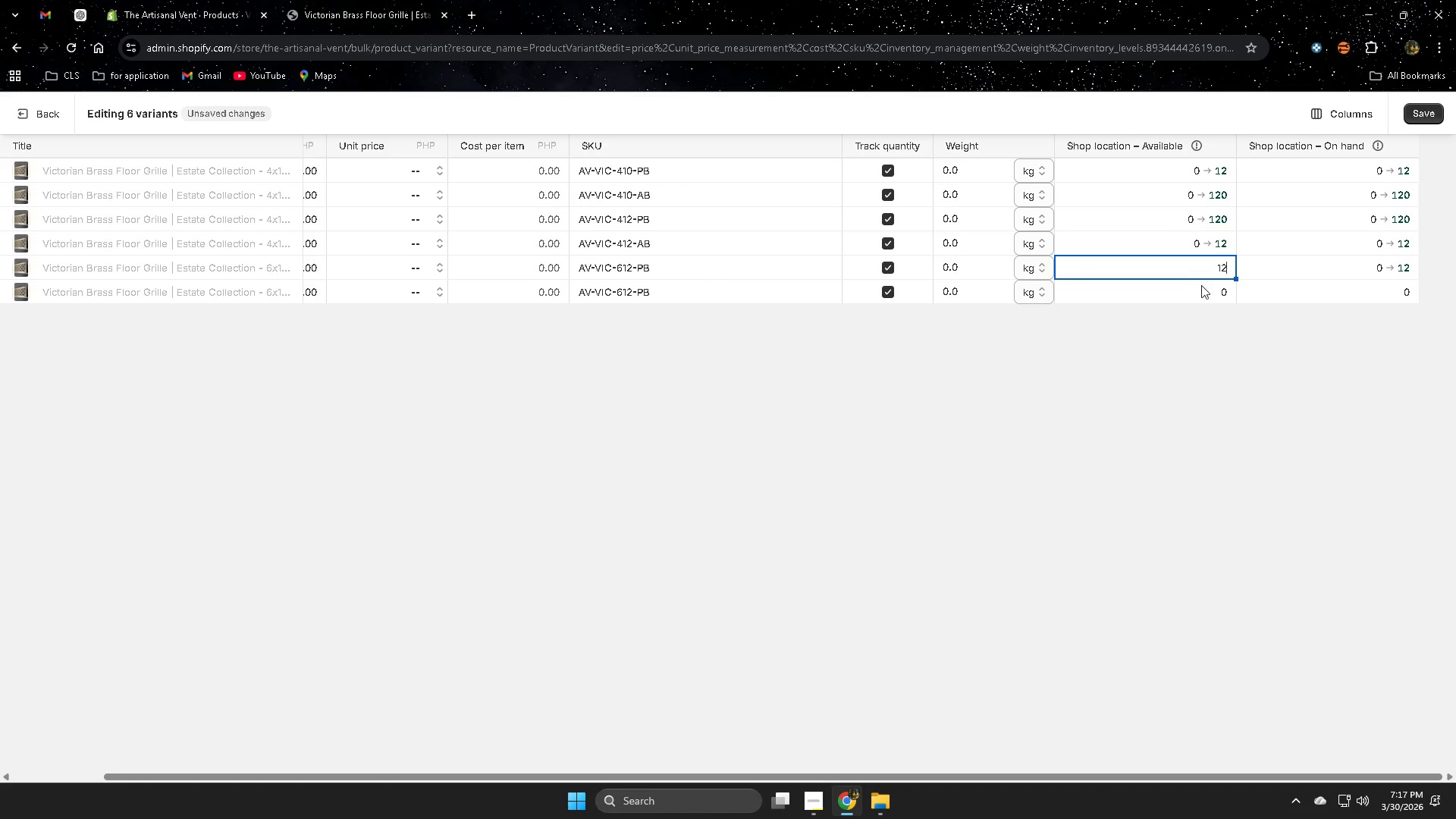 
left_click([1201, 285])
 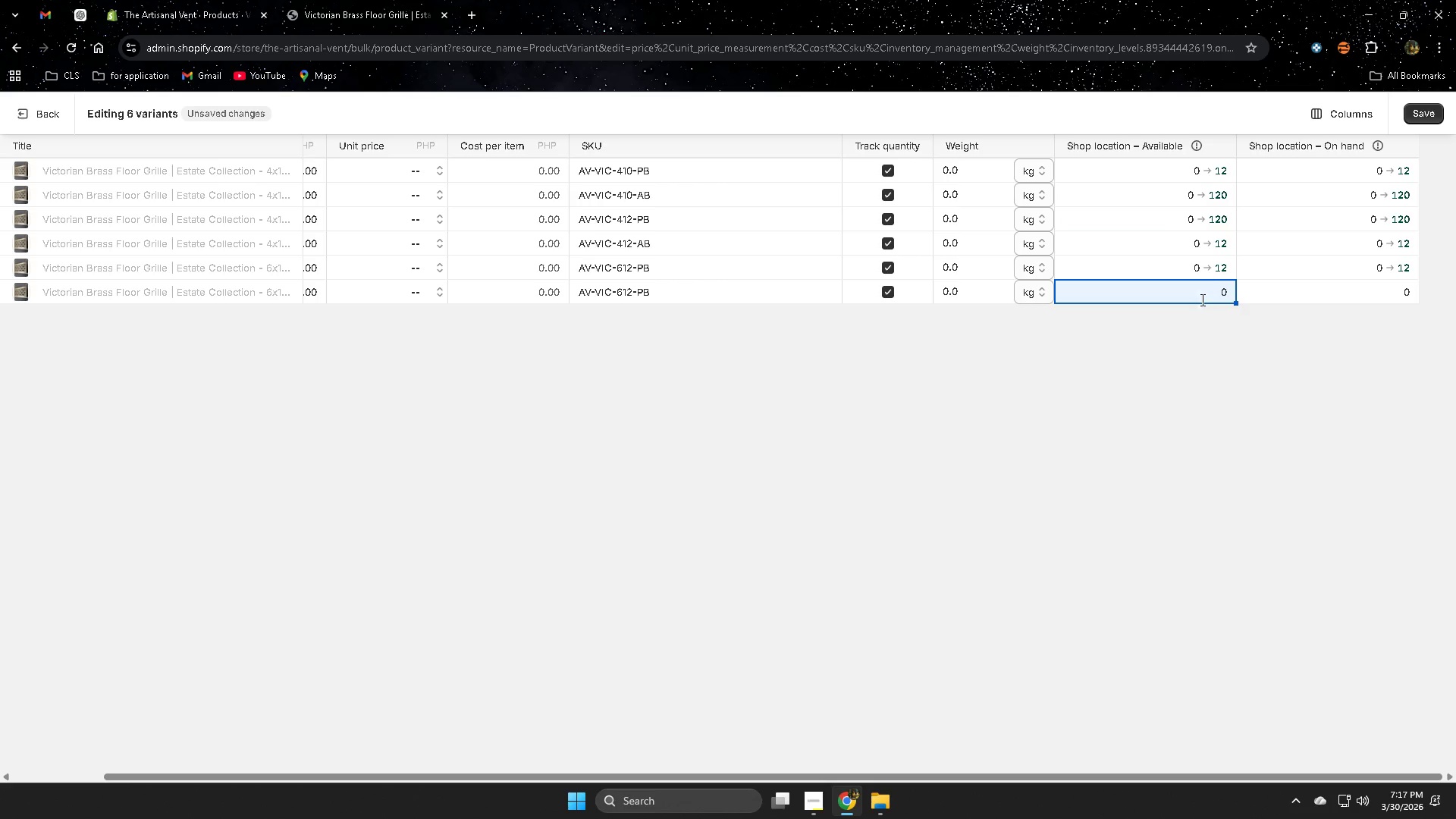 
type(12)
 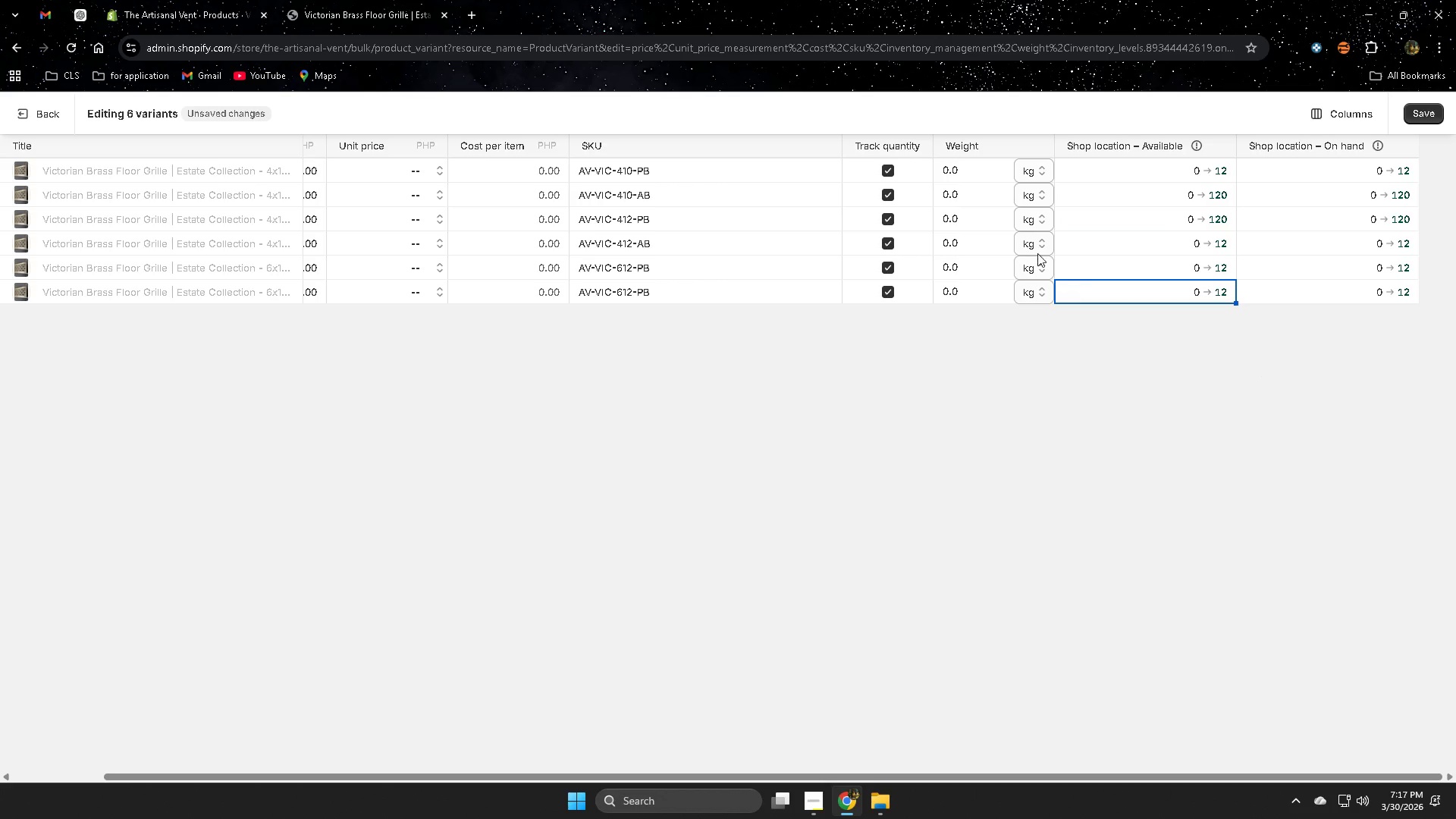 
left_click([981, 170])
 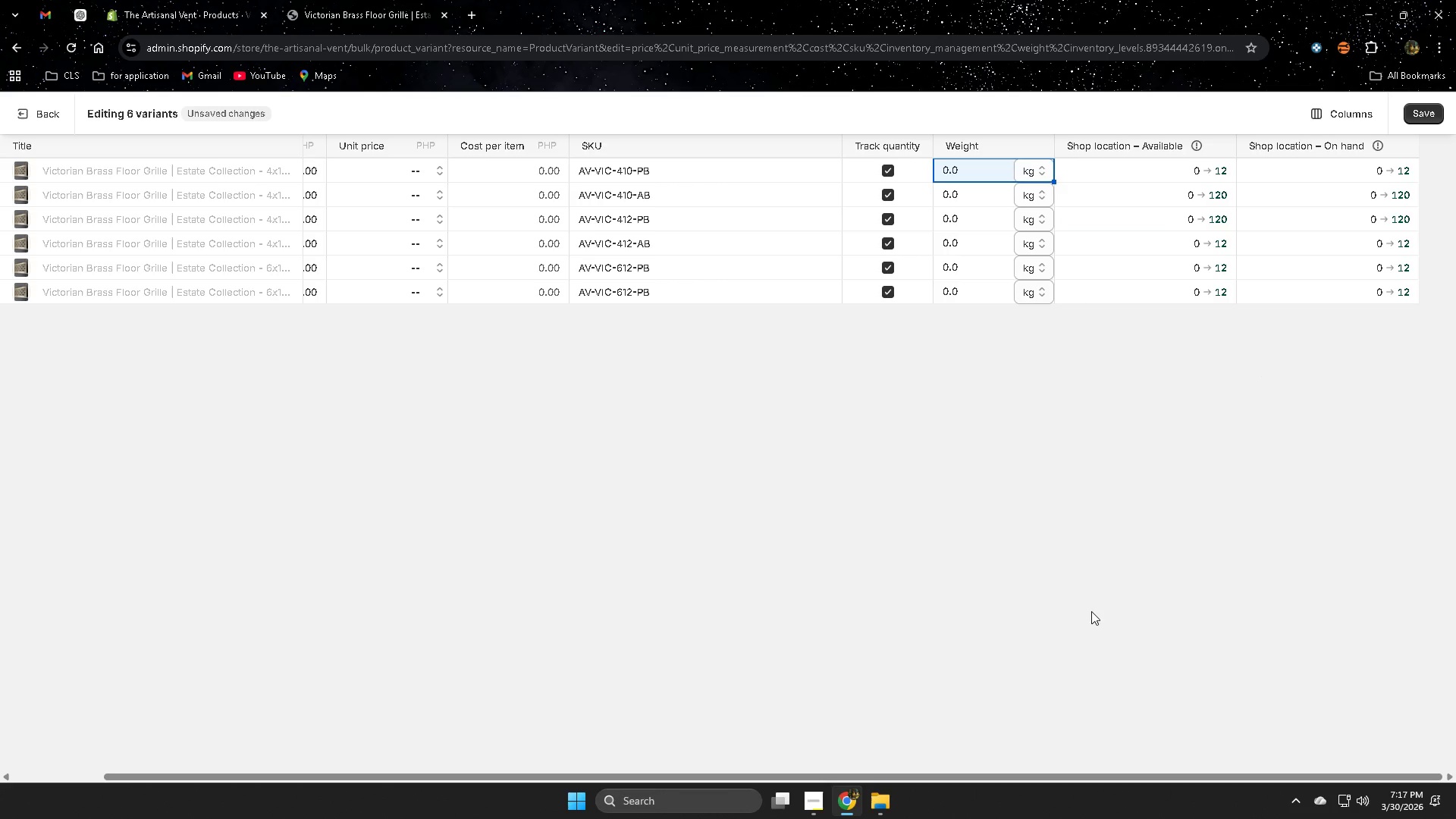 
key(2)
 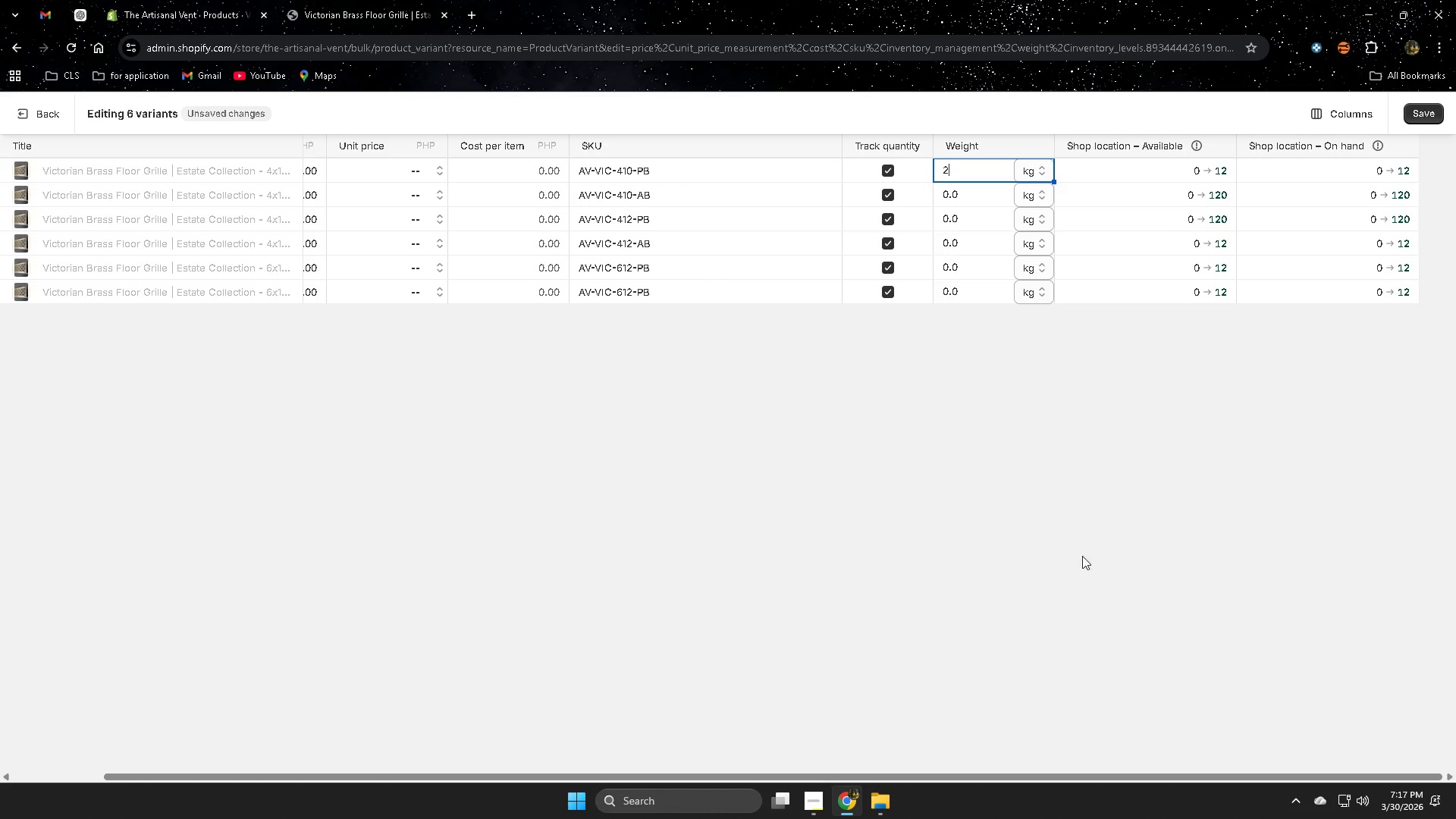 
left_click([1078, 549])
 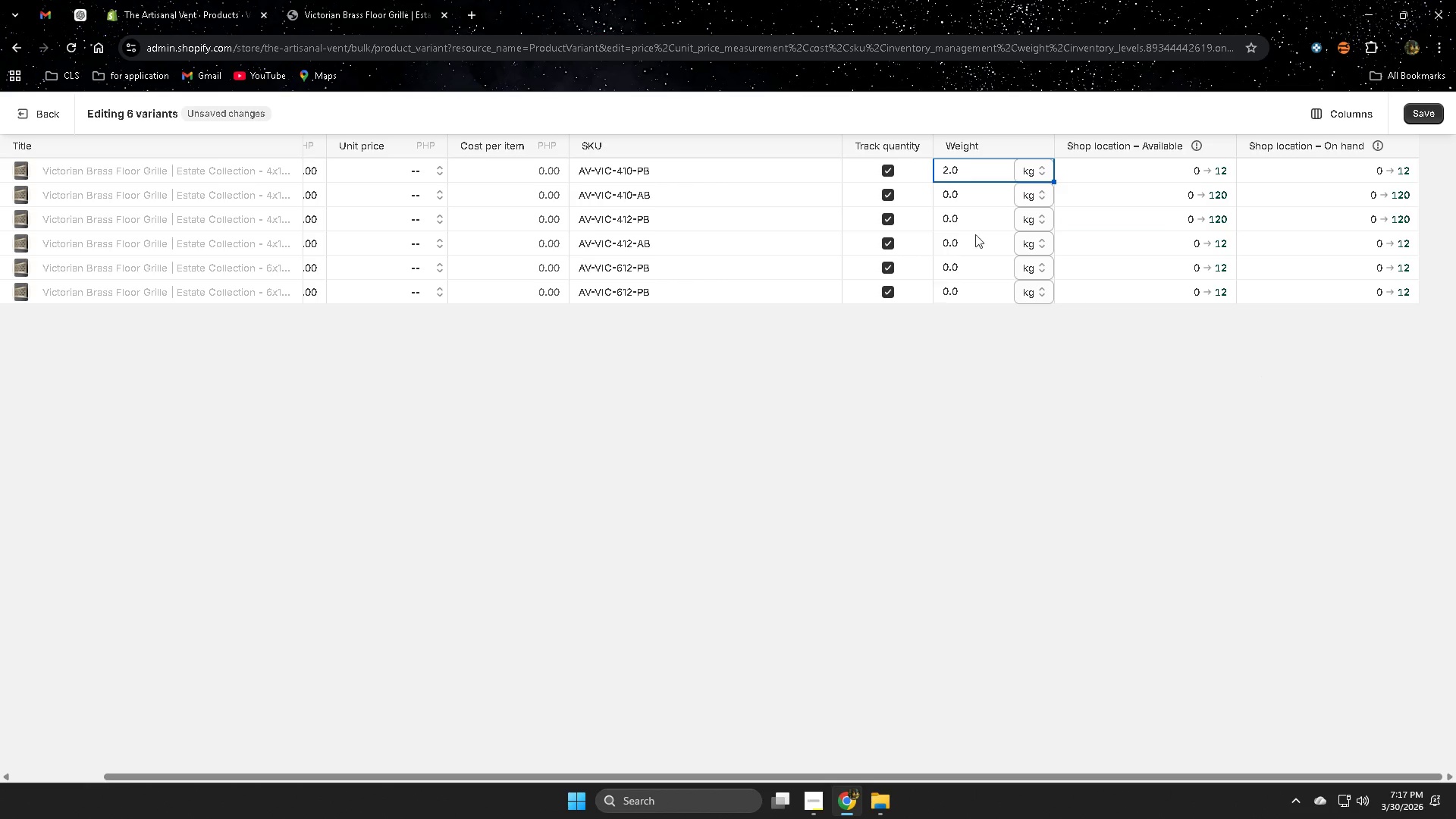 
left_click([985, 195])
 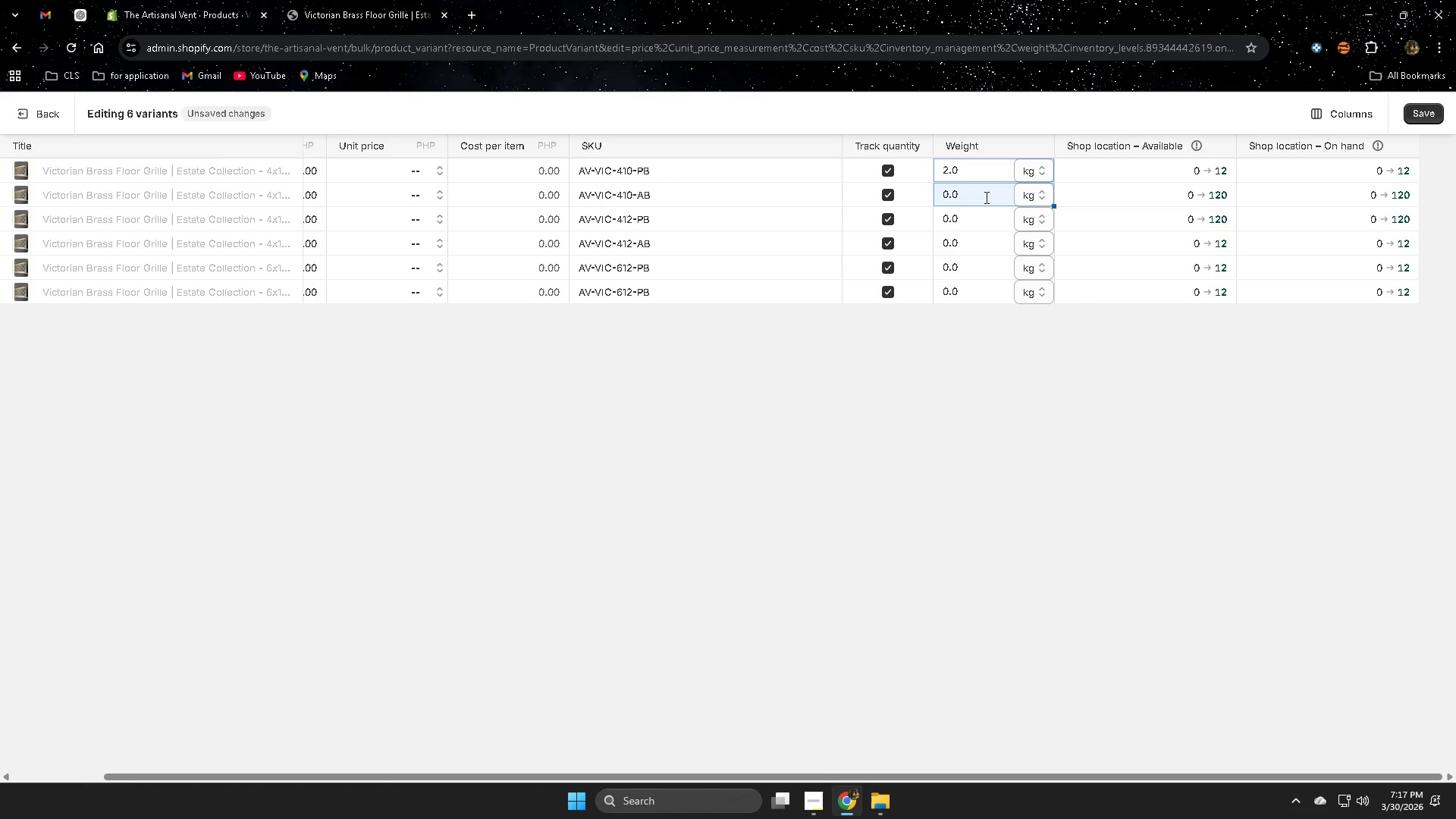 
key(2)
 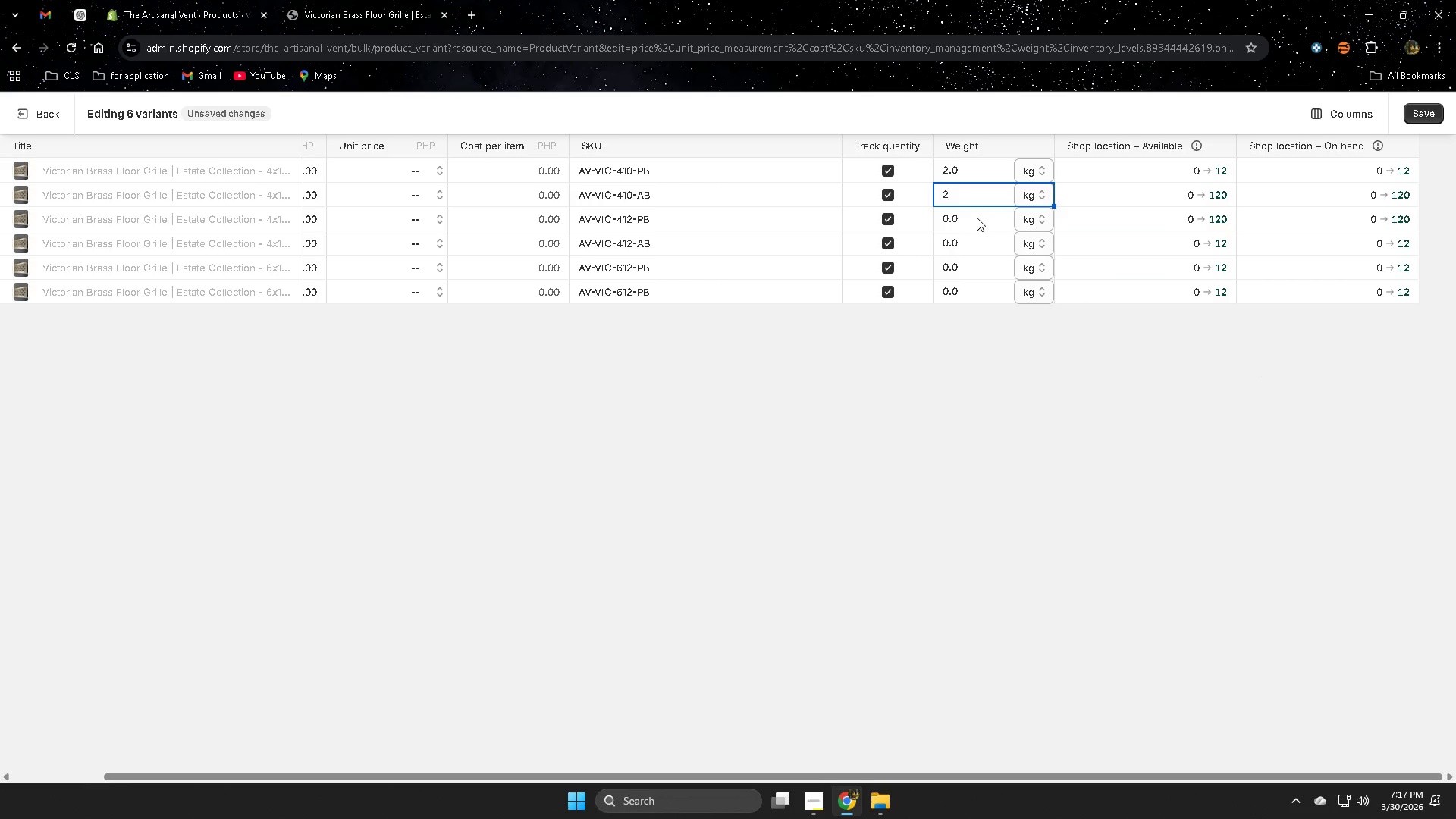 
left_click([977, 218])
 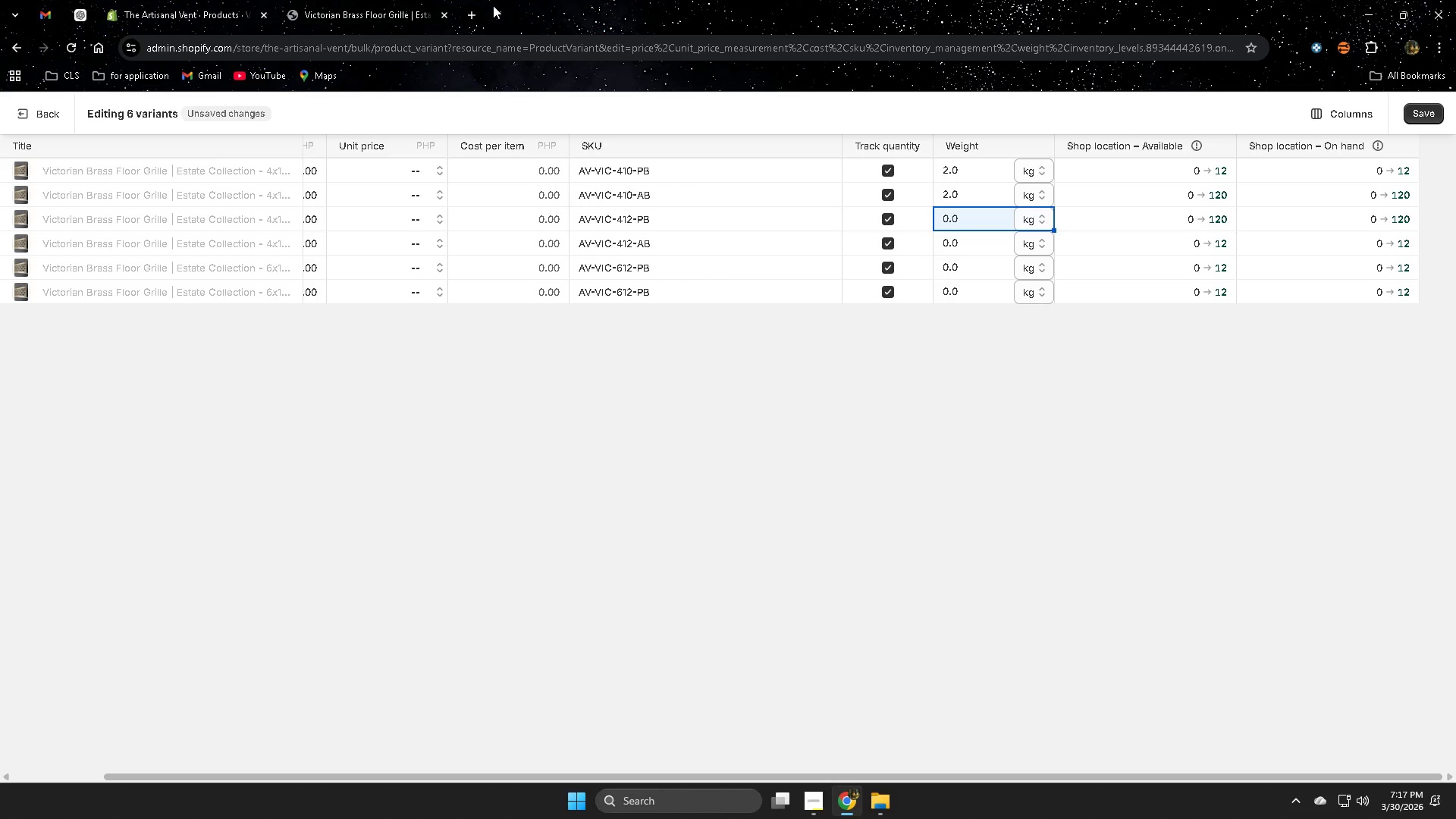 
left_click([479, 17])
 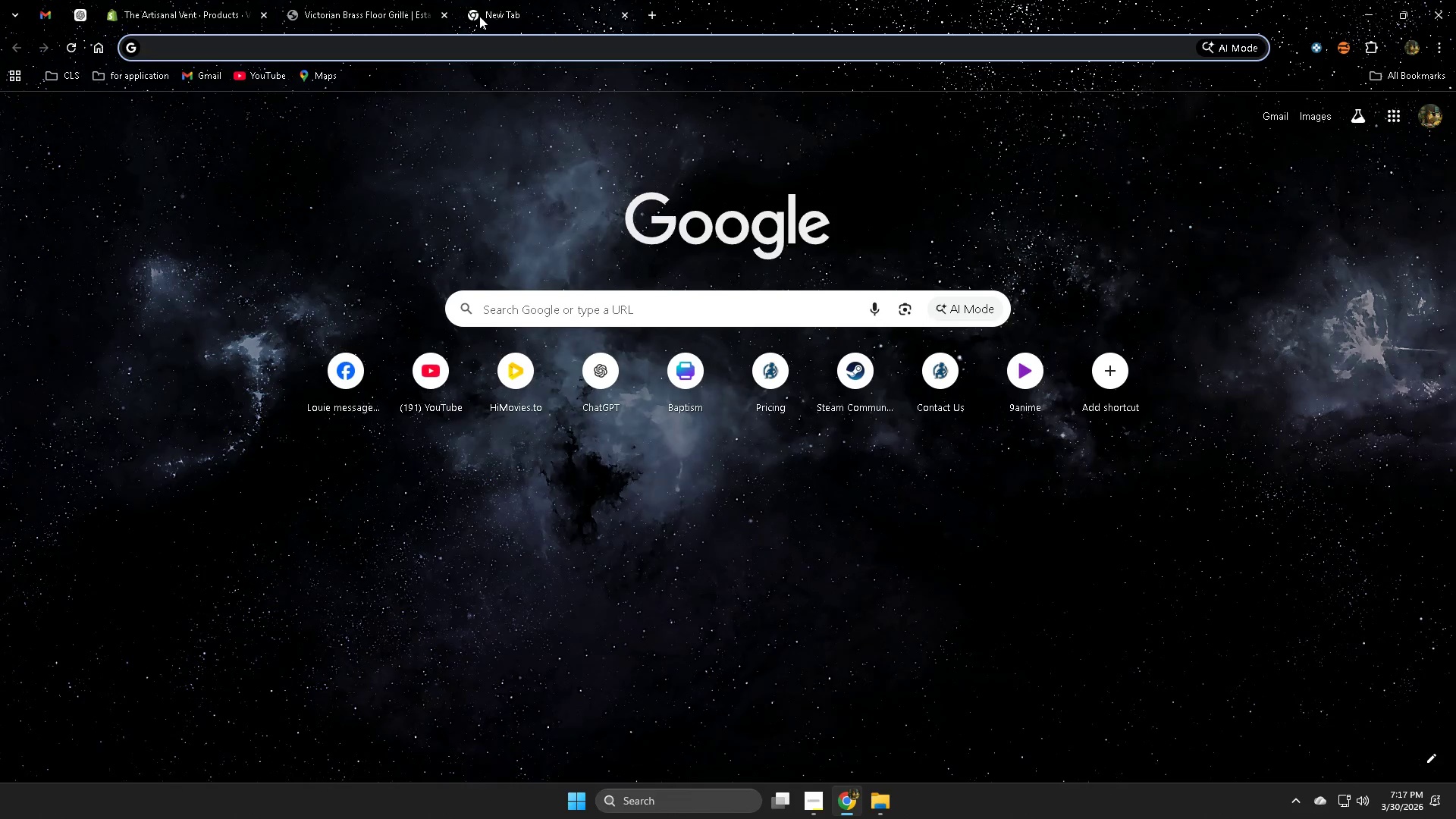 
type(pg)
key(Backspace)
key(Backspace)
type(lb ro)
key(Backspace)
key(Backspace)
type(to)
 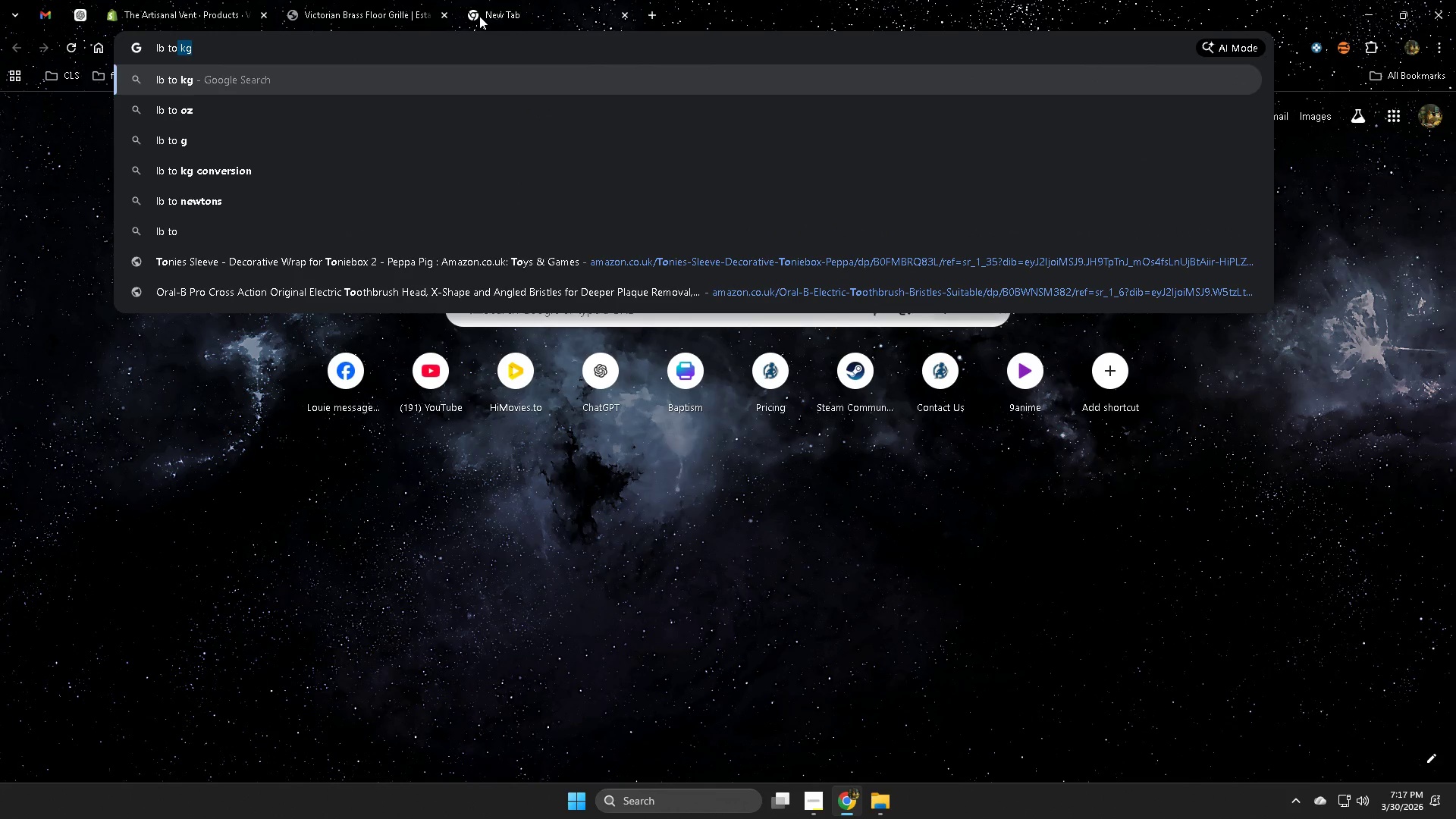 
key(ArrowRight)
 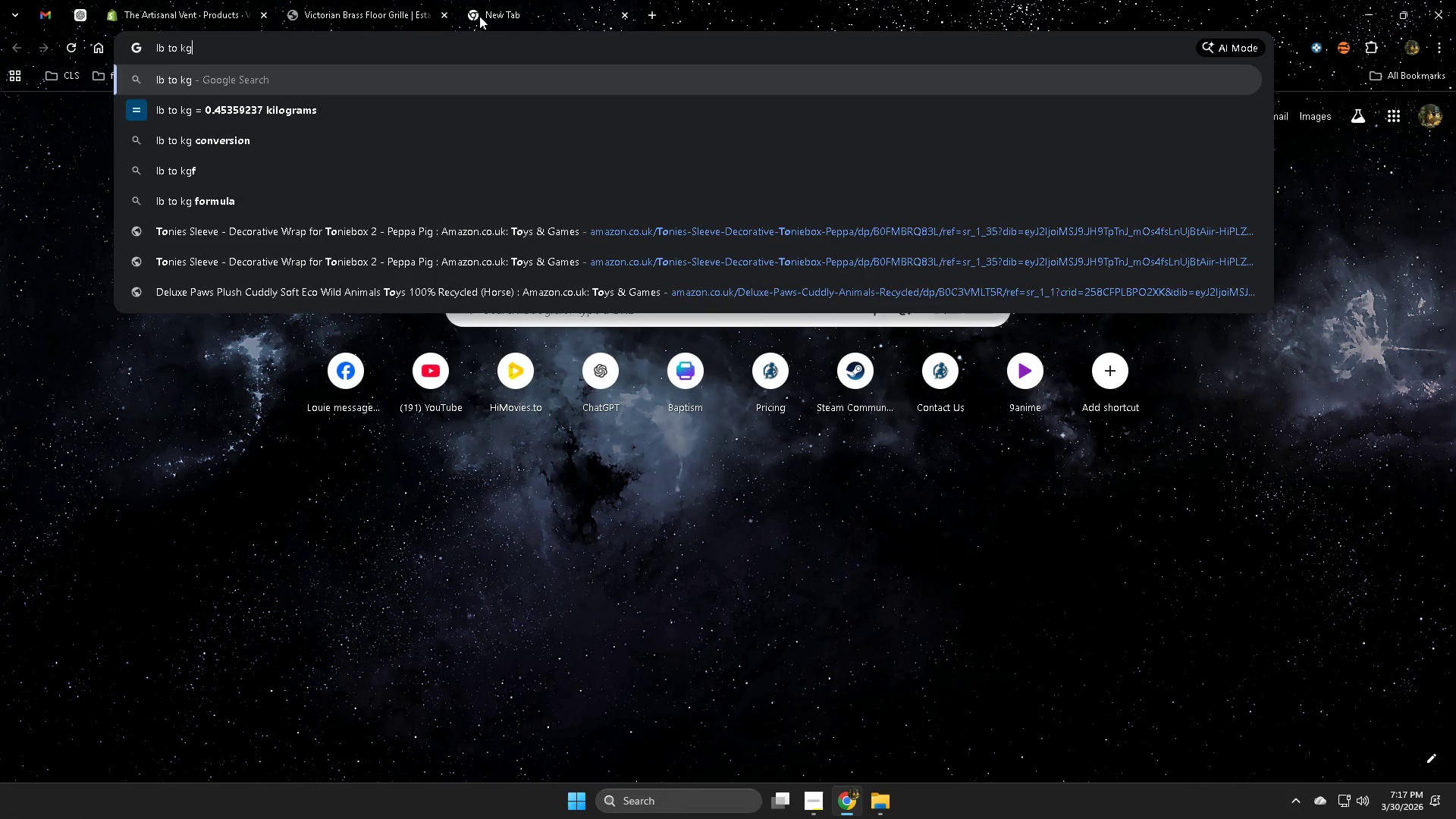 
key(Enter)
 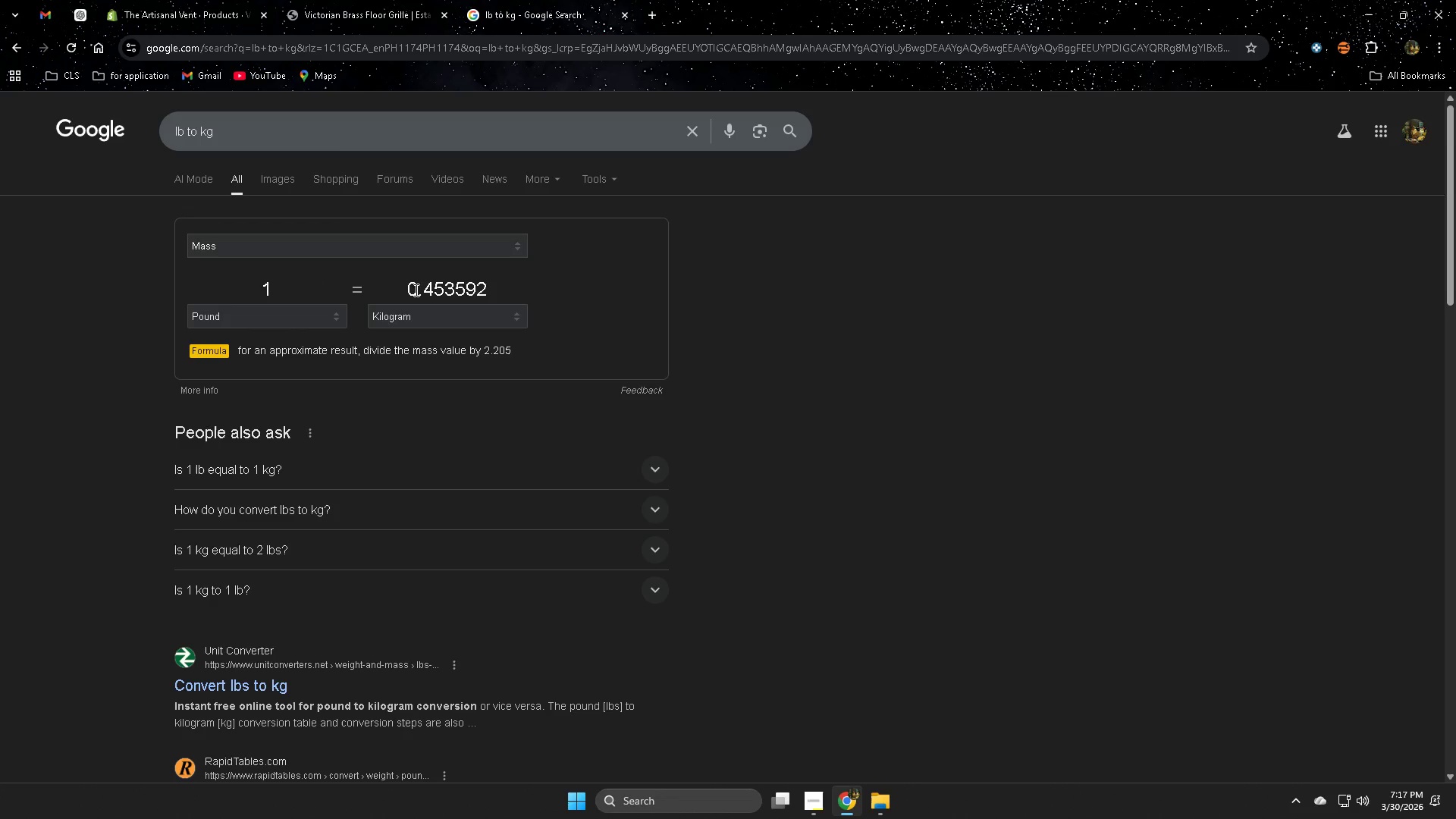 
wait(6.28)
 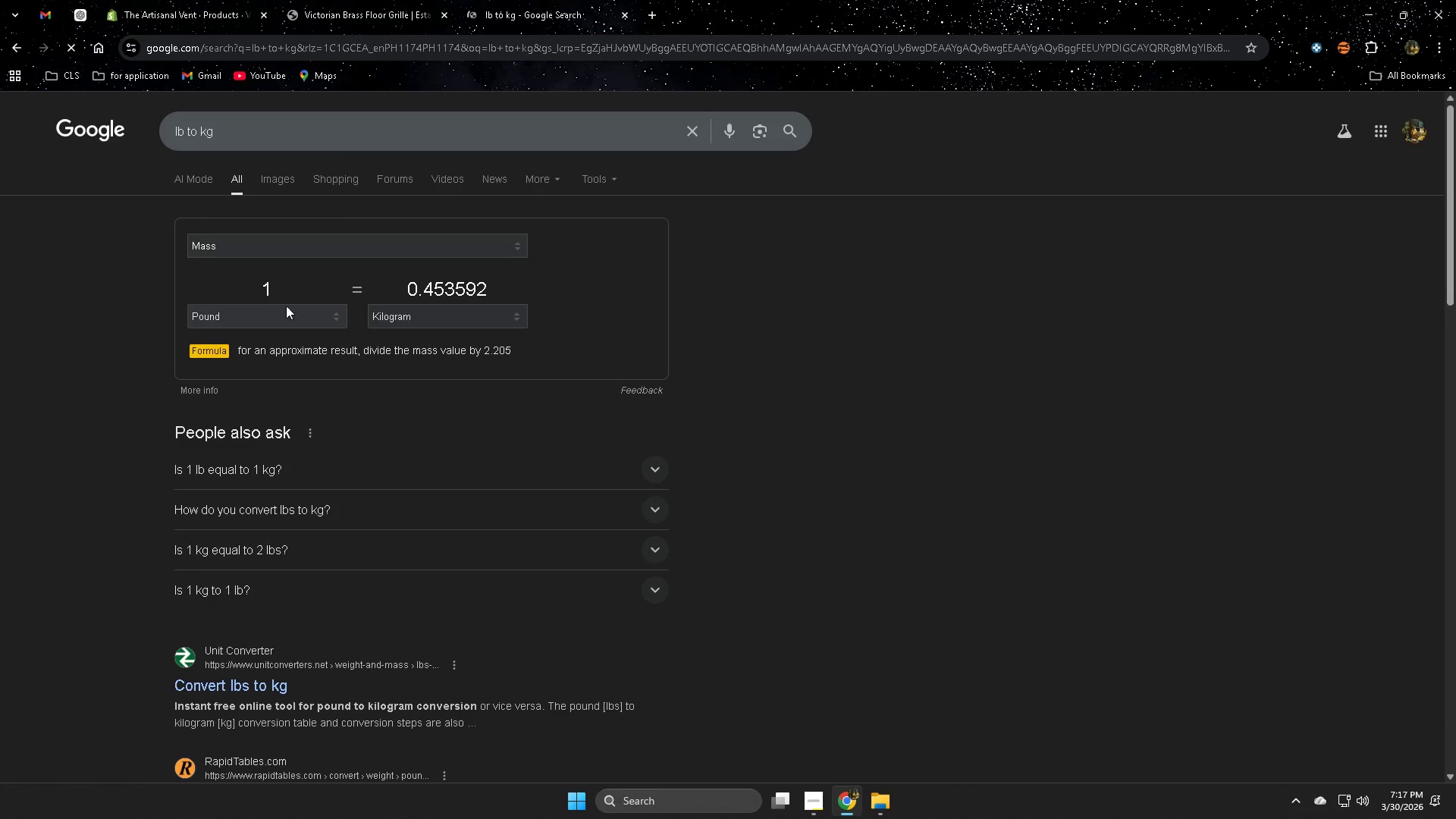 
left_click_drag(start_coordinate=[284, 287], to_coordinate=[230, 285])
 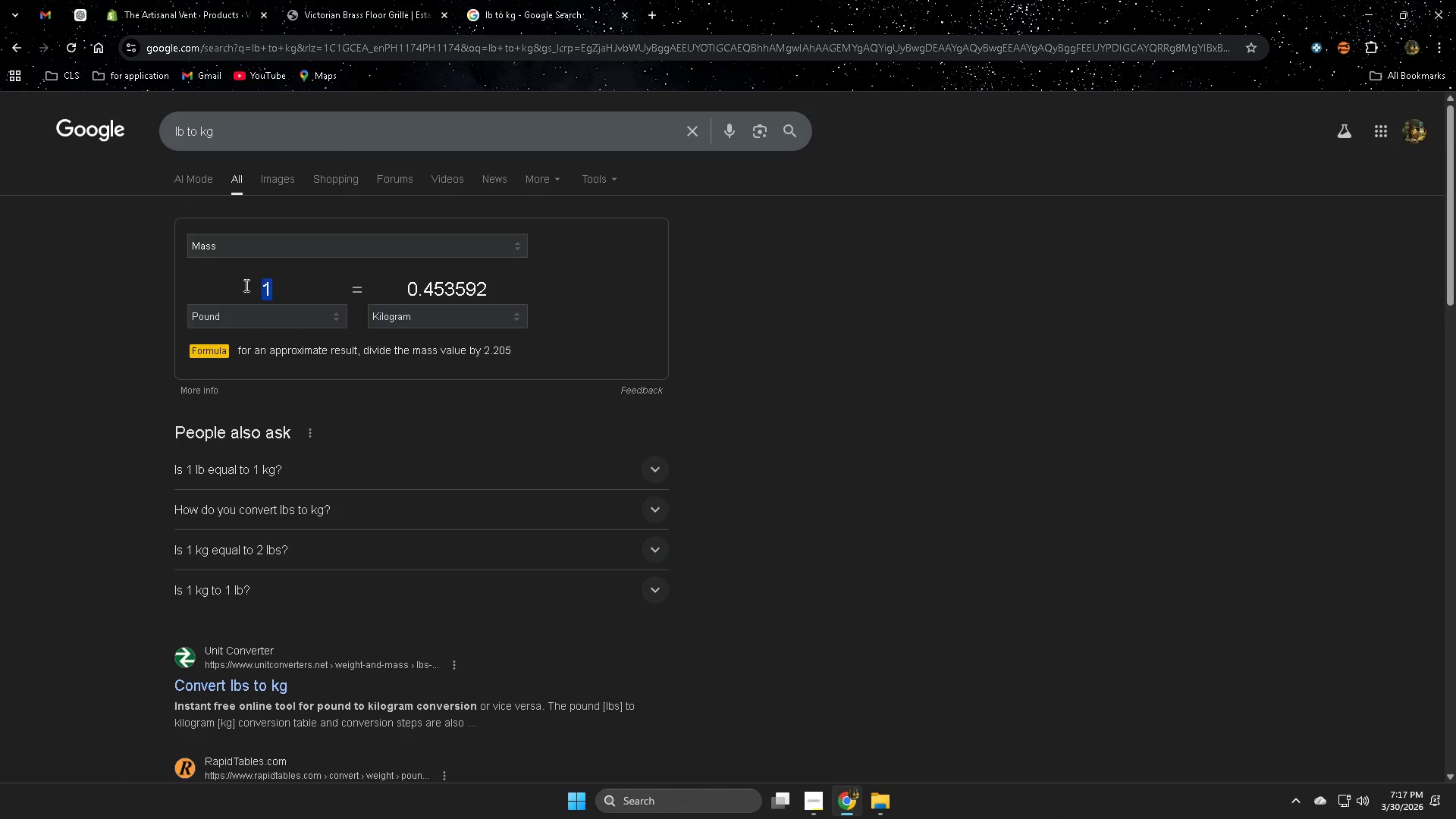 
key(2)
 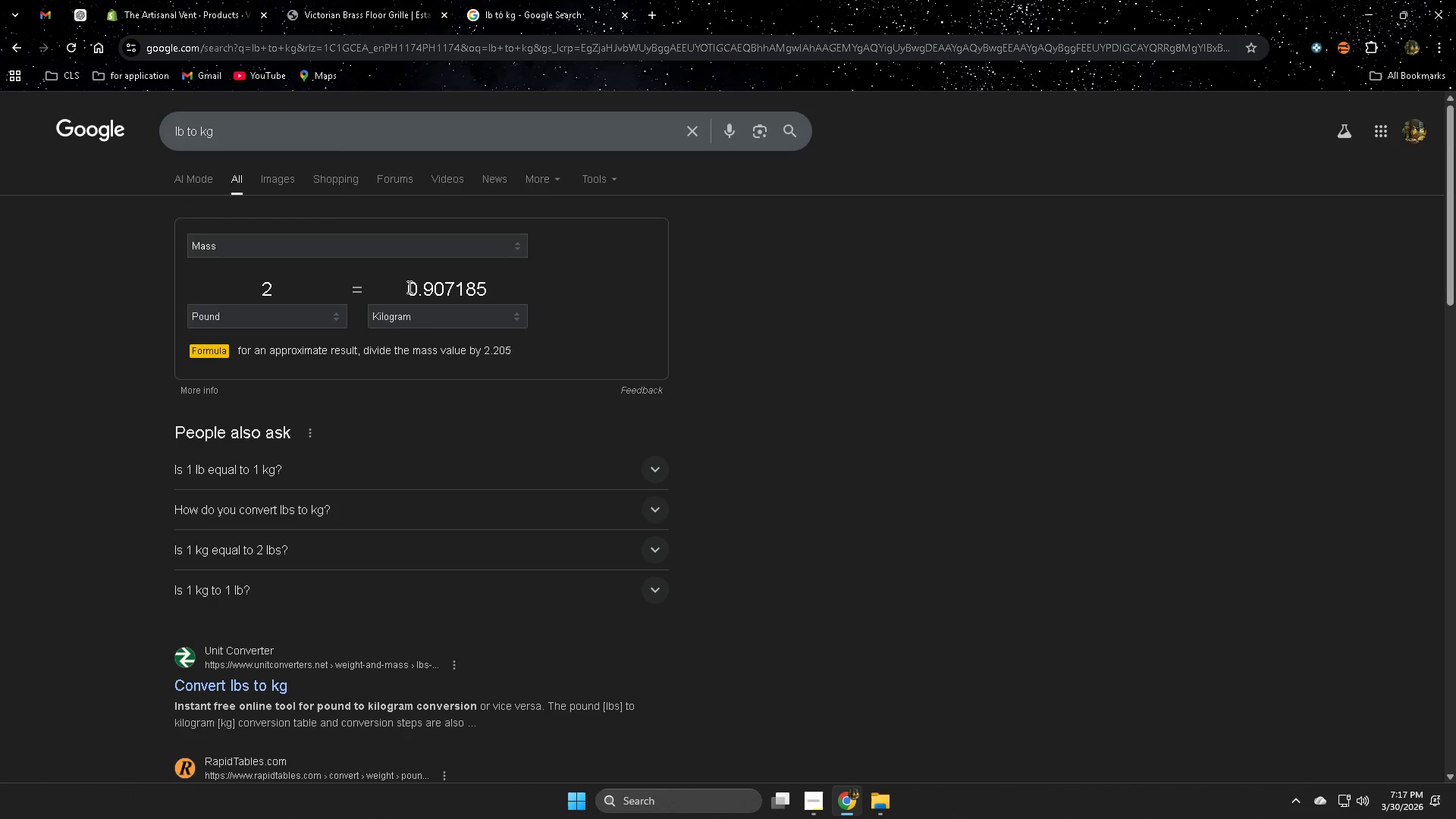 
left_click_drag(start_coordinate=[405, 286], to_coordinate=[431, 294])
 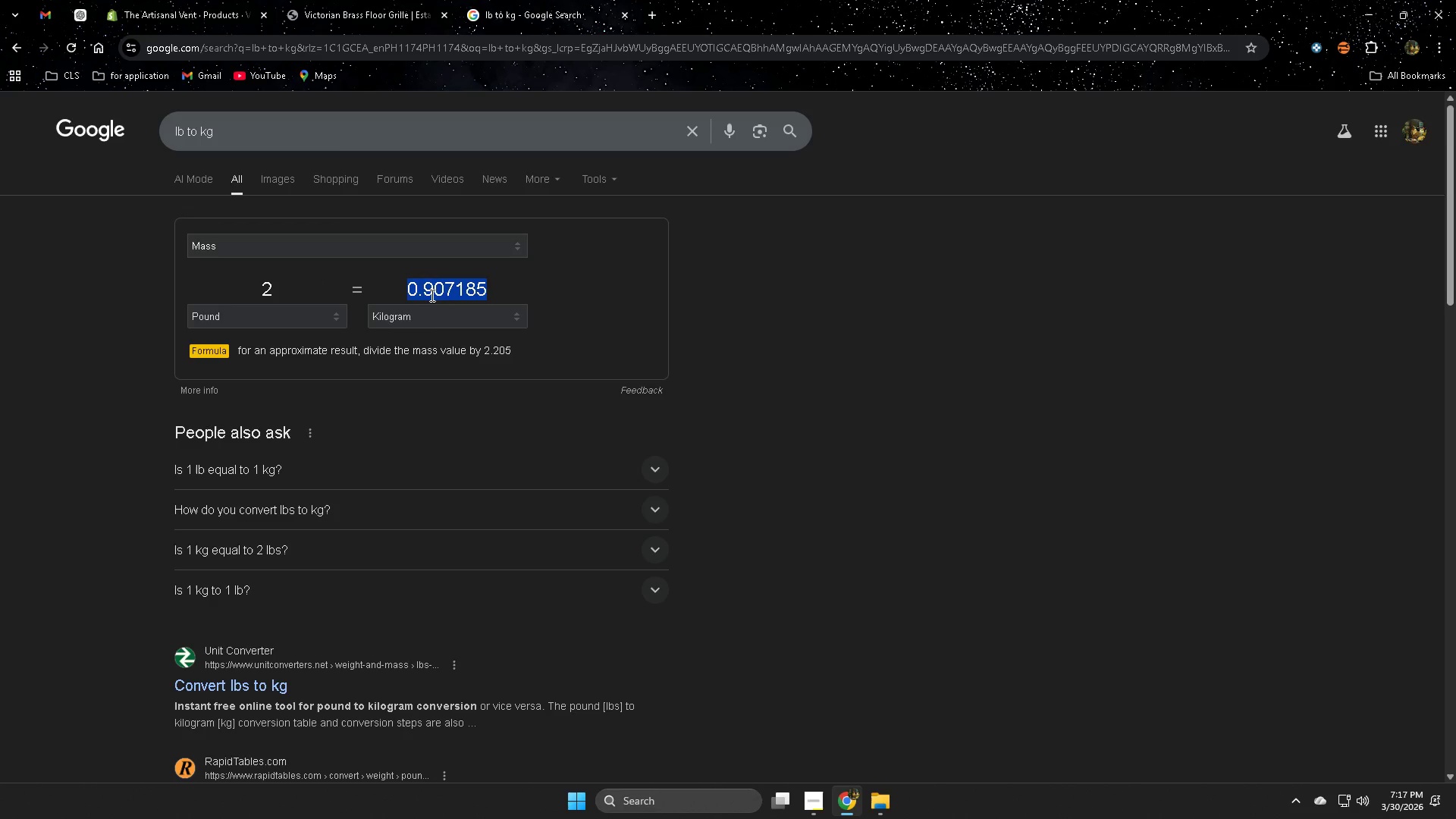 
key(Control+ControlLeft)
 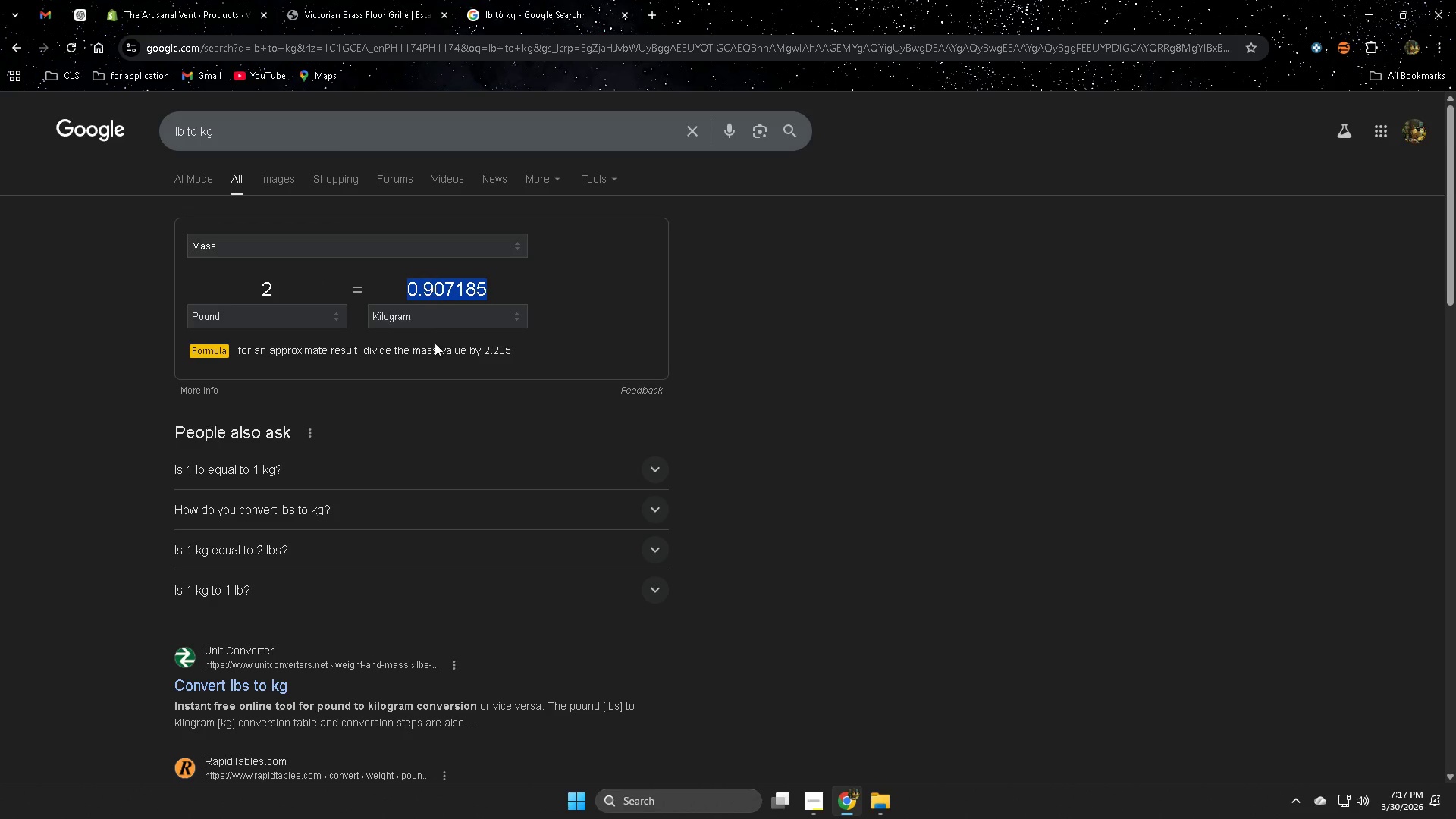 
key(Control+C)
 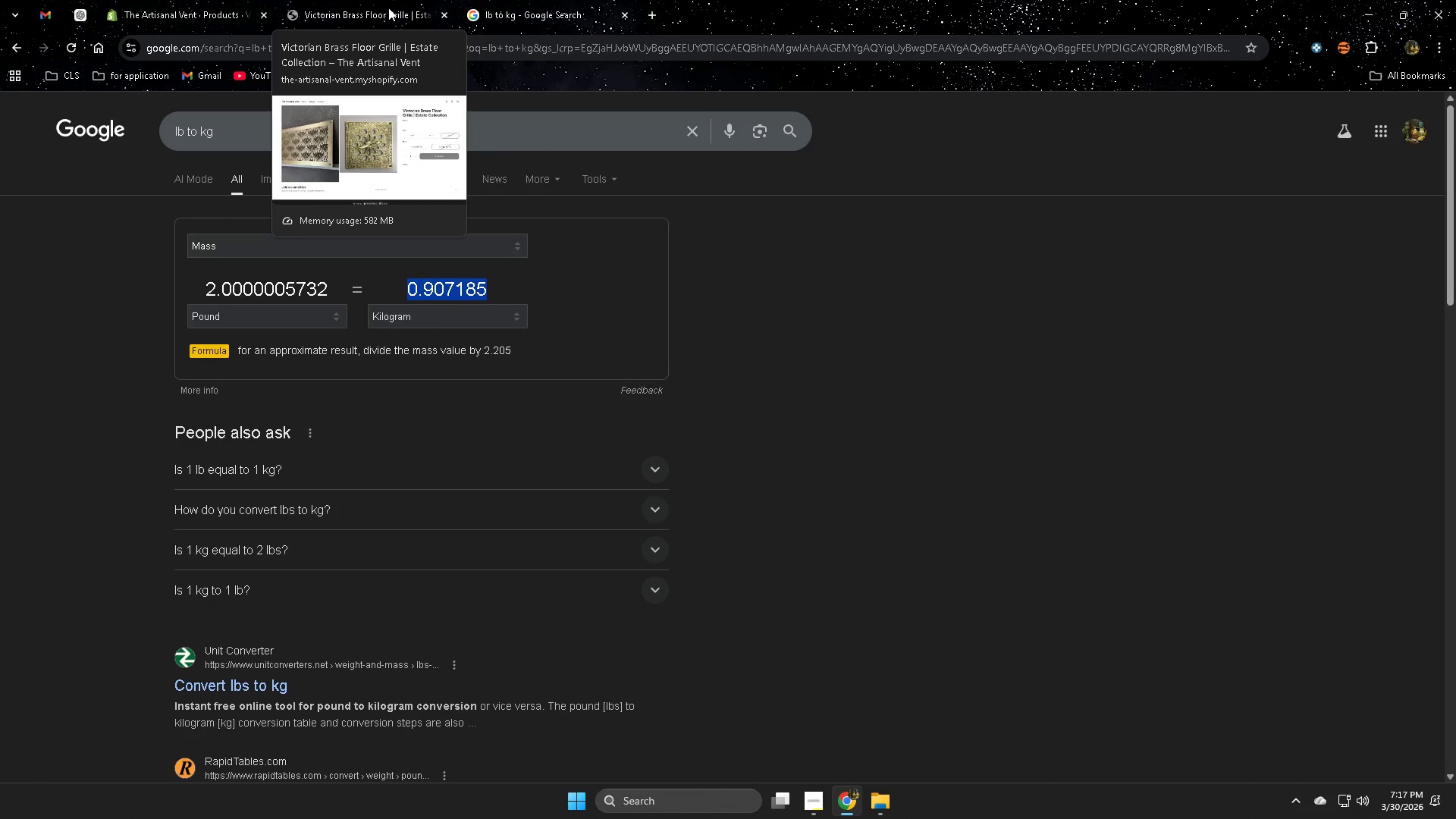 
double_click([211, 0])
 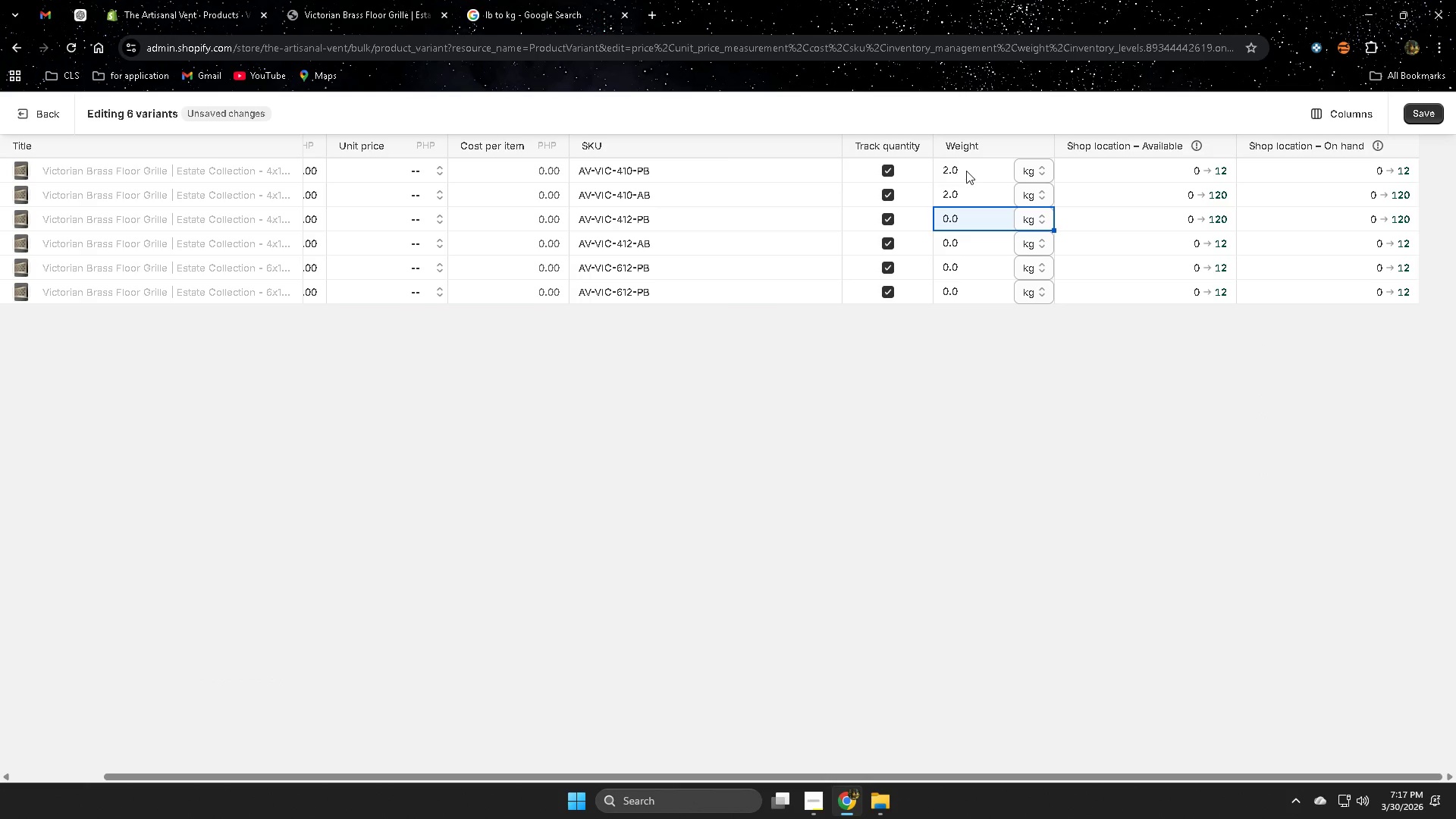 
double_click([968, 169])
 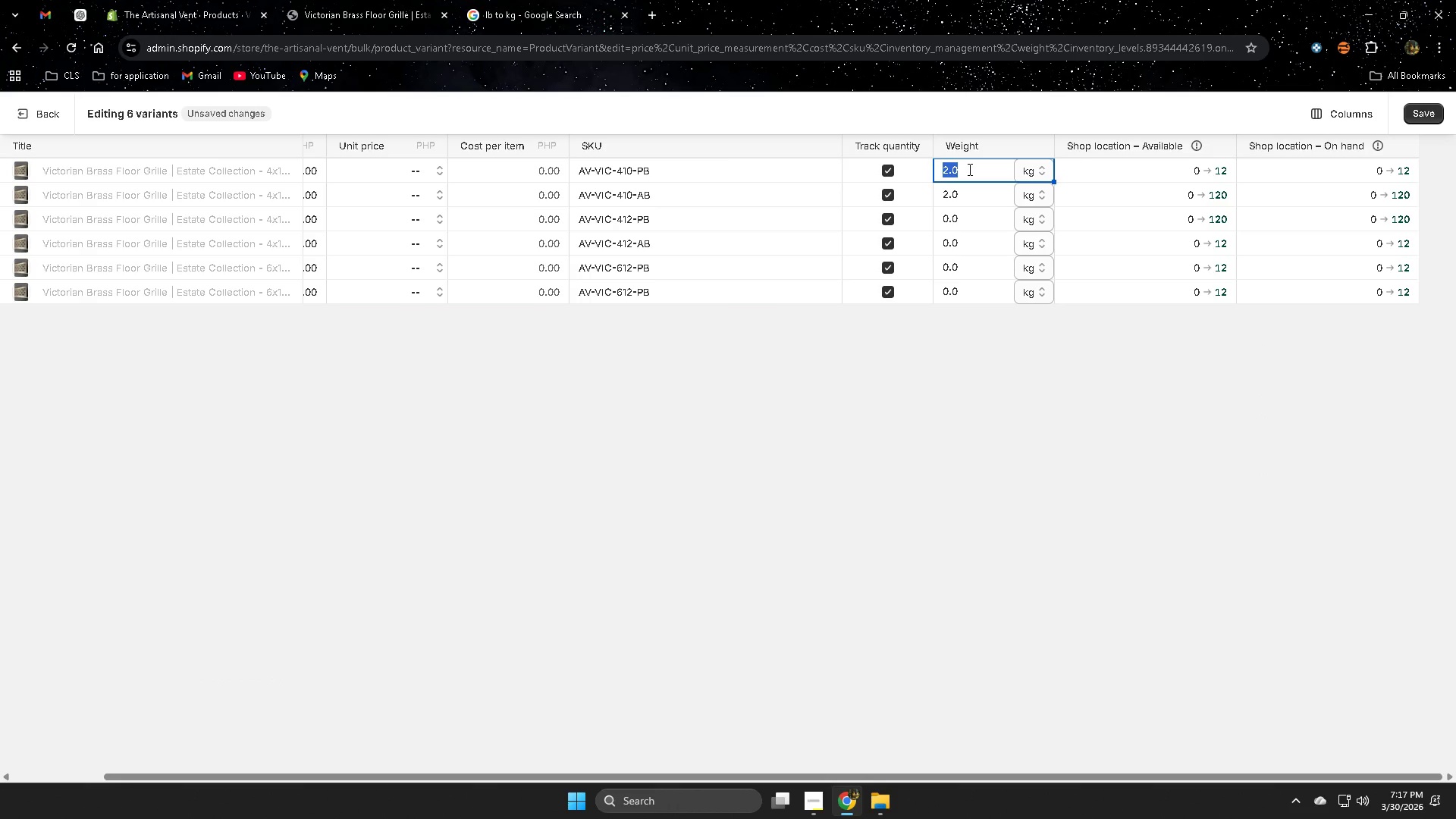 
key(Control+V)
 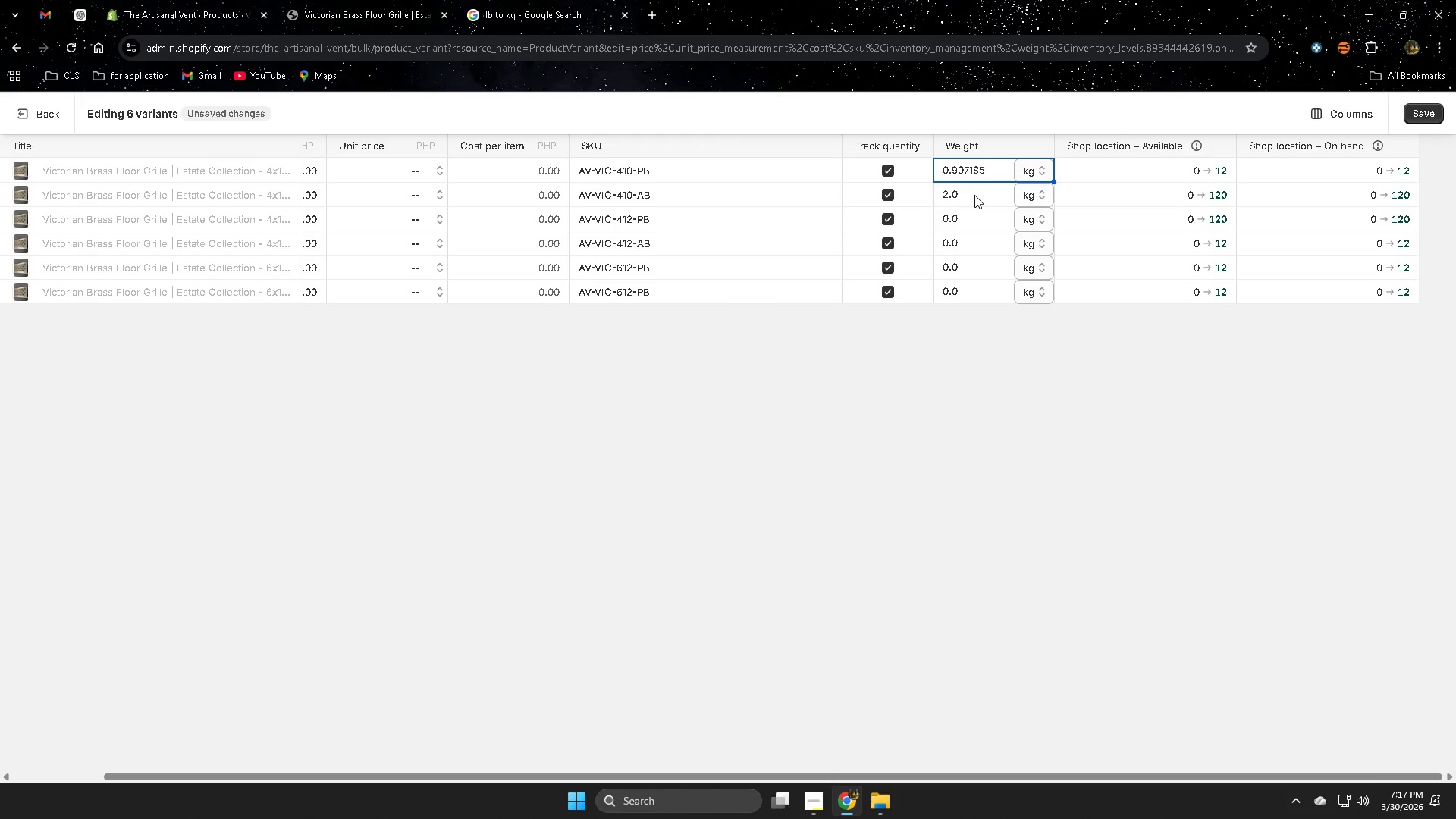 
double_click([974, 195])
 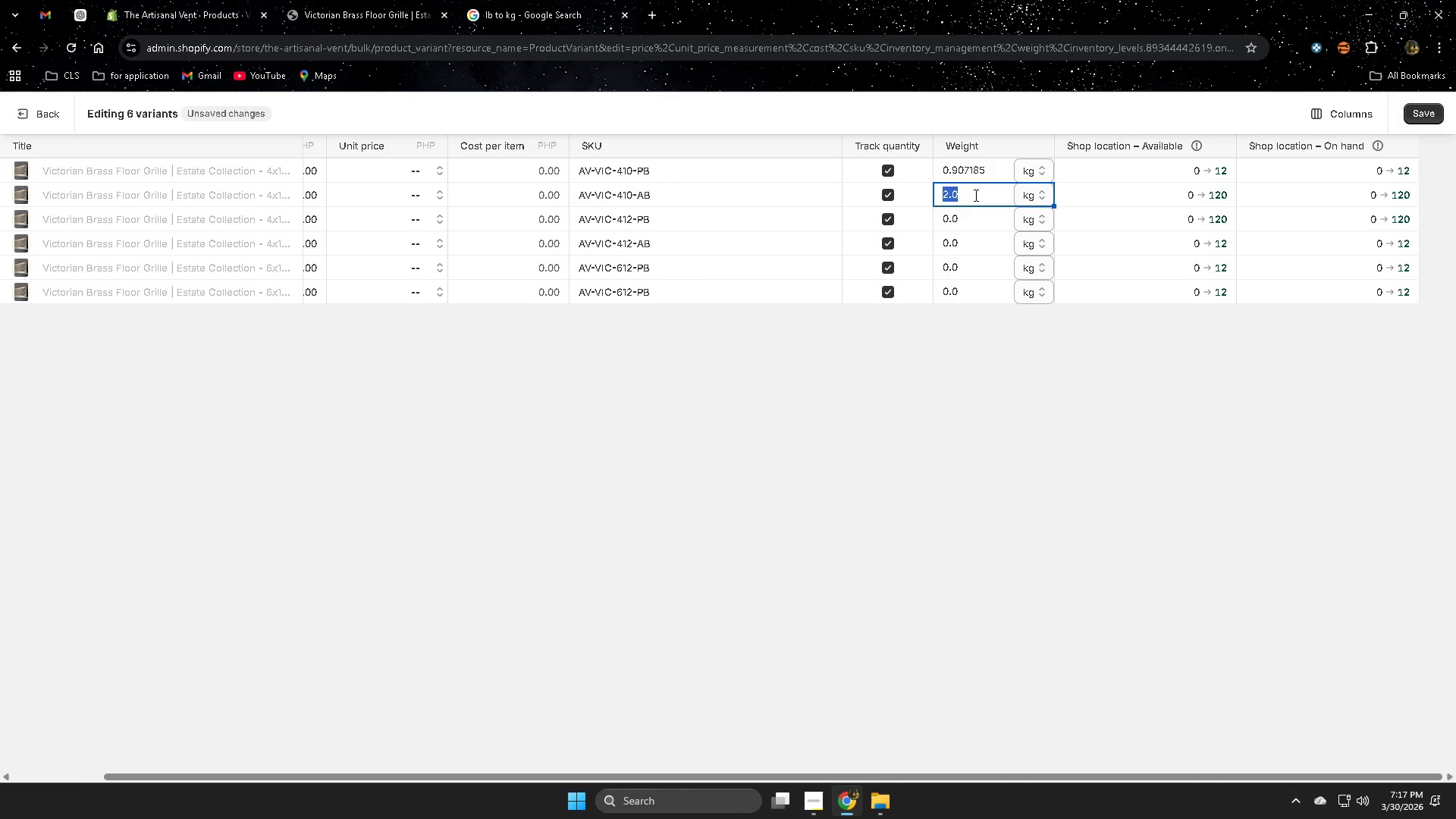 
key(Control+ControlLeft)
 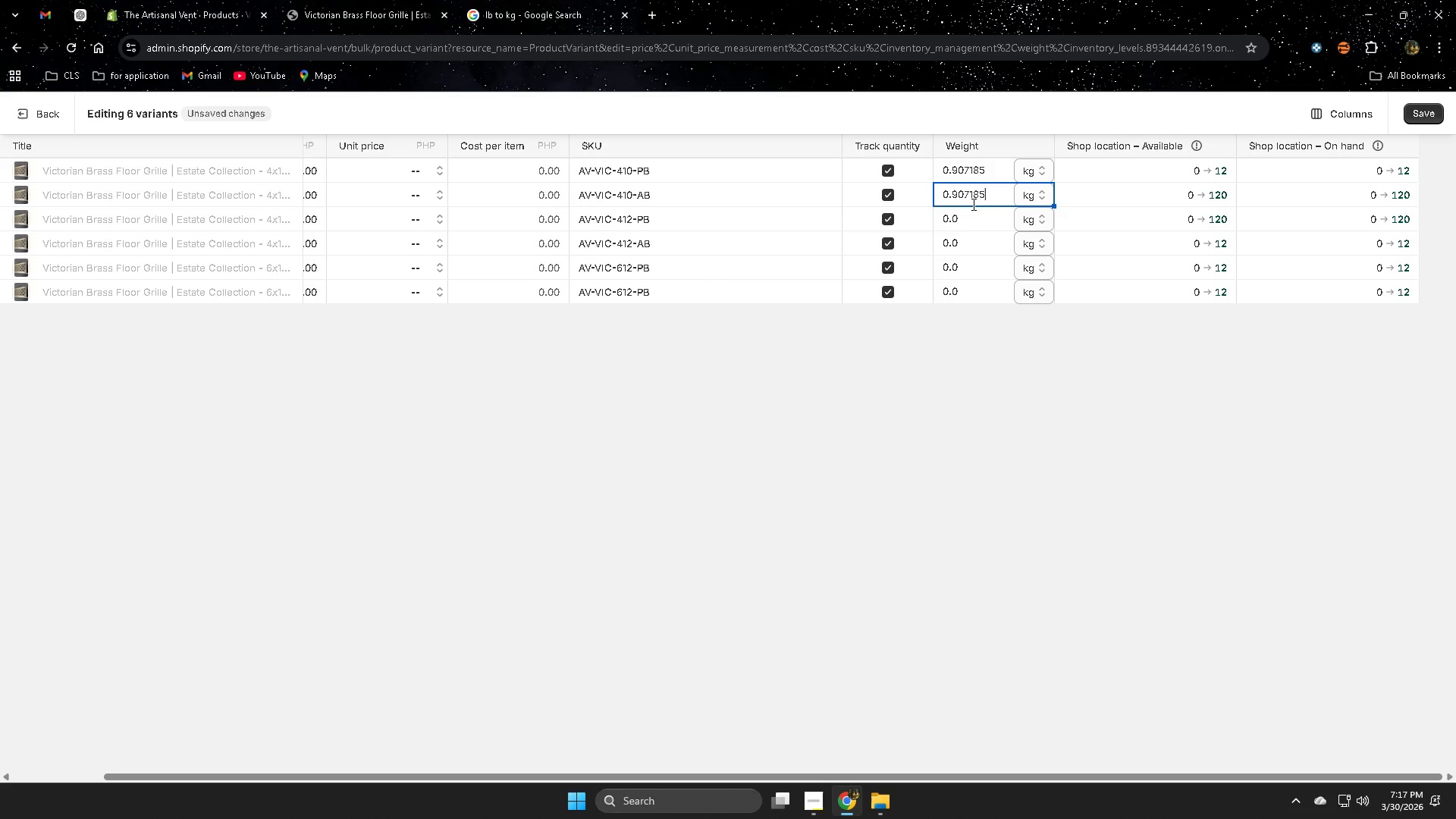 
key(Control+V)
 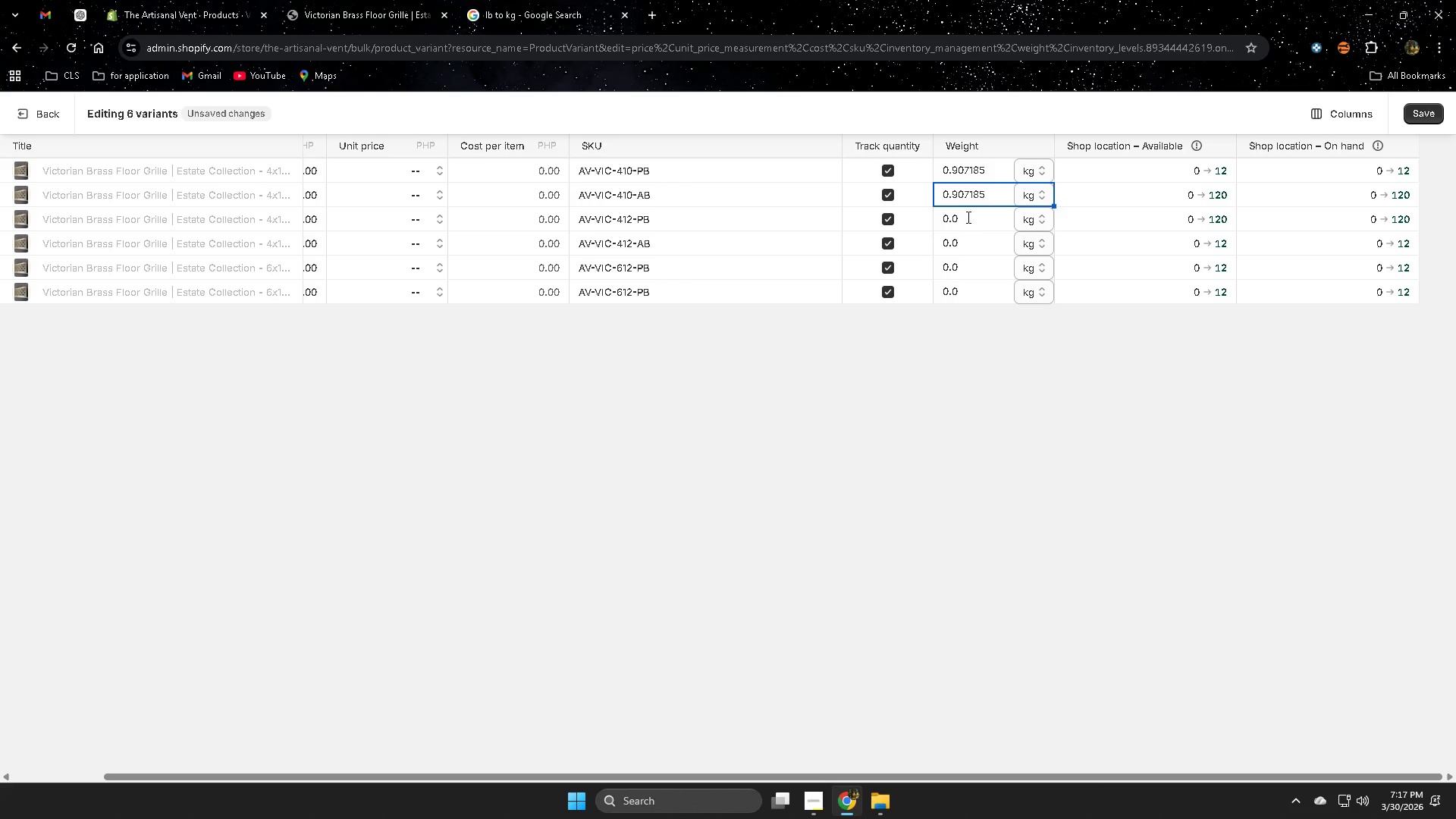 
double_click([967, 217])
 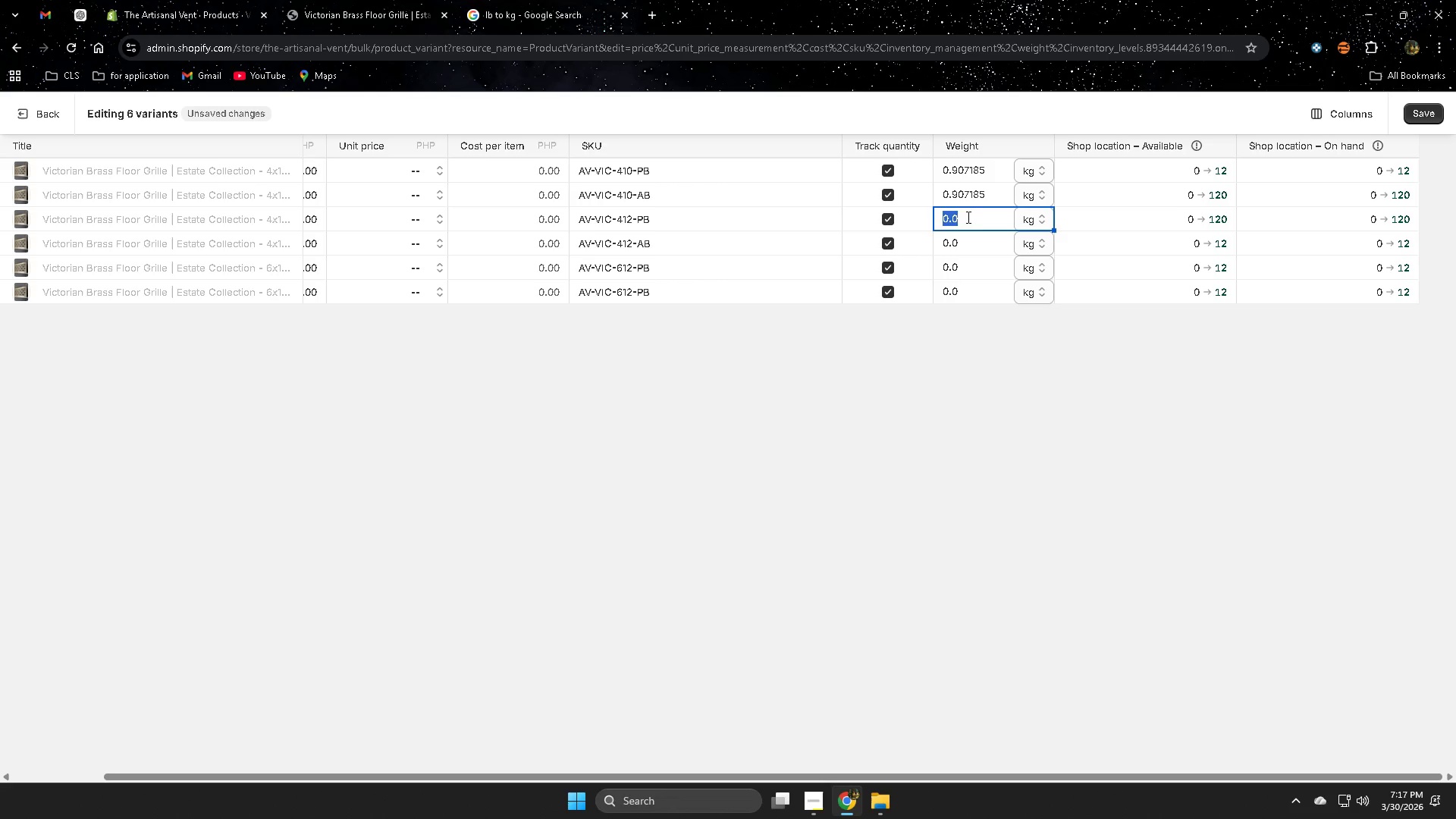 
key(Control+ControlLeft)
 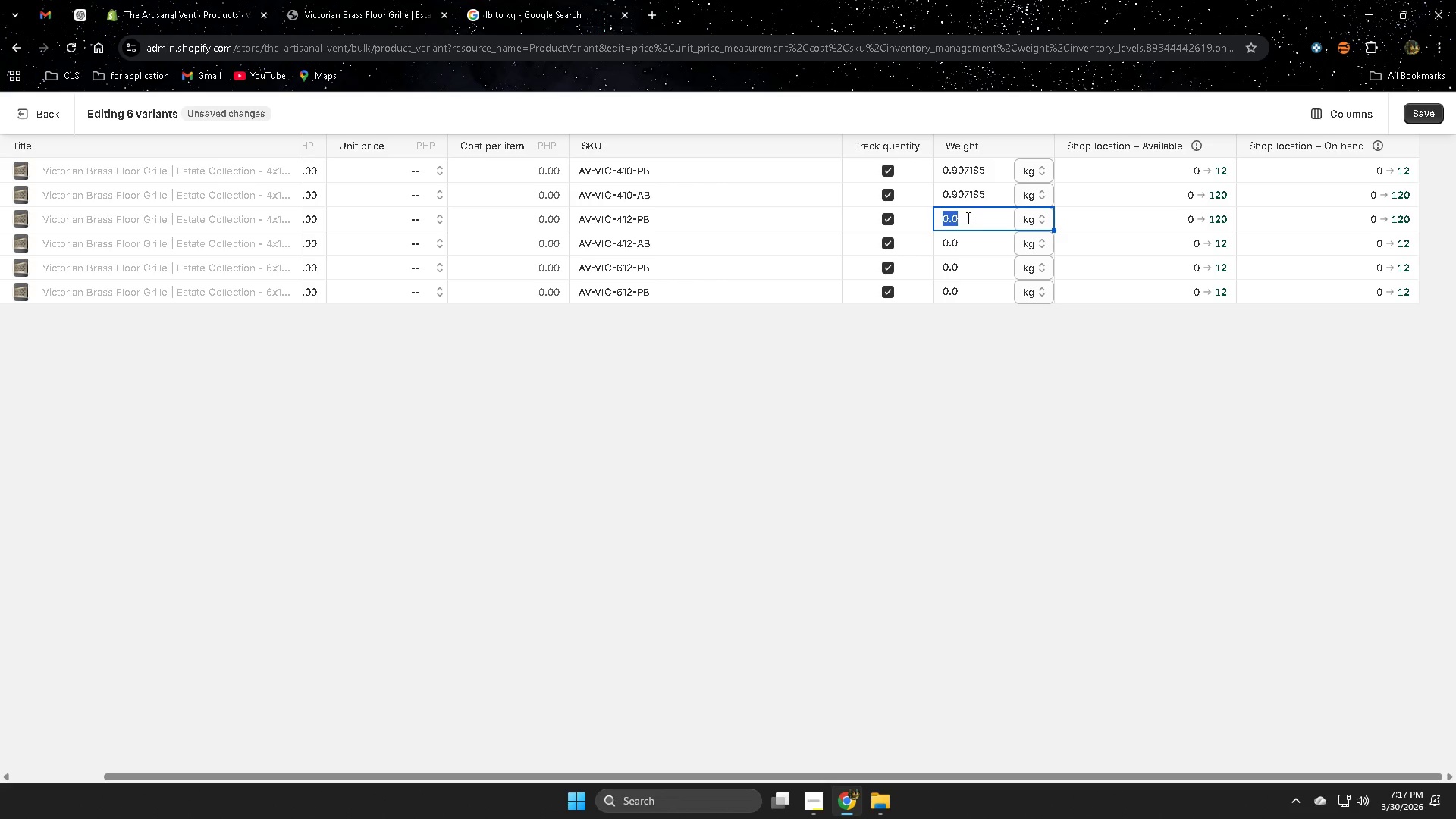 
key(Control+V)
 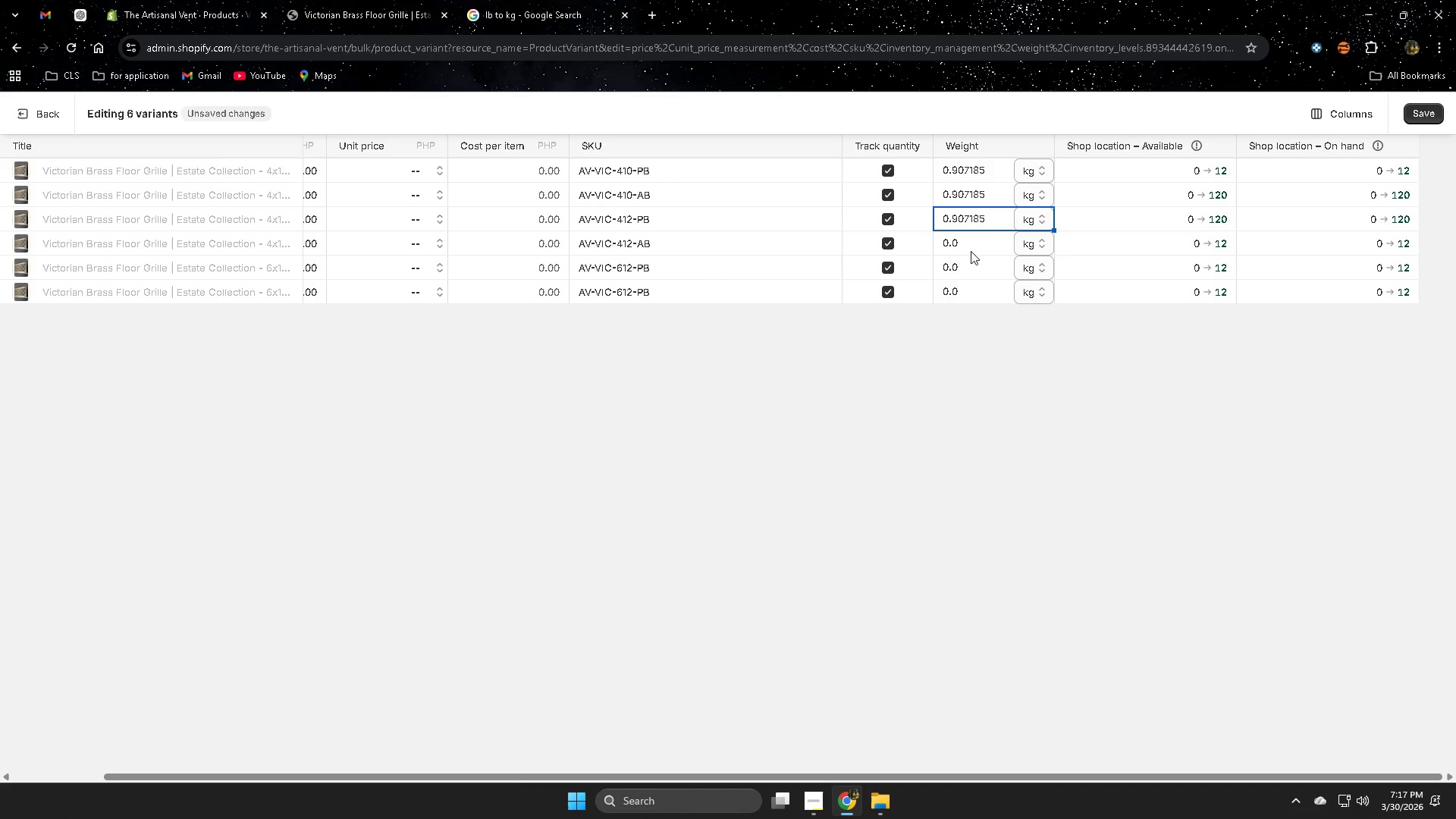 
double_click([971, 251])
 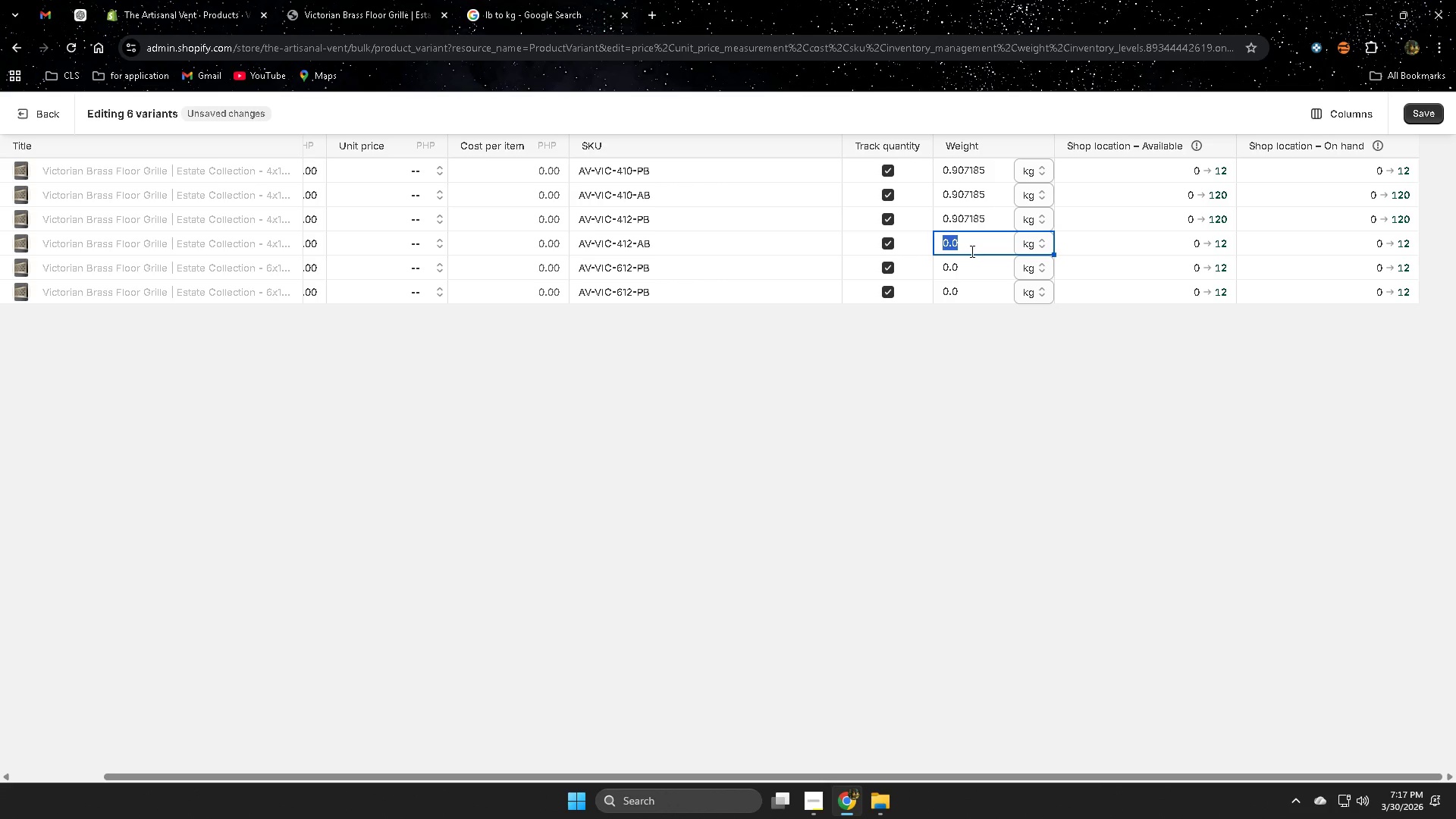 
key(Control+ControlLeft)
 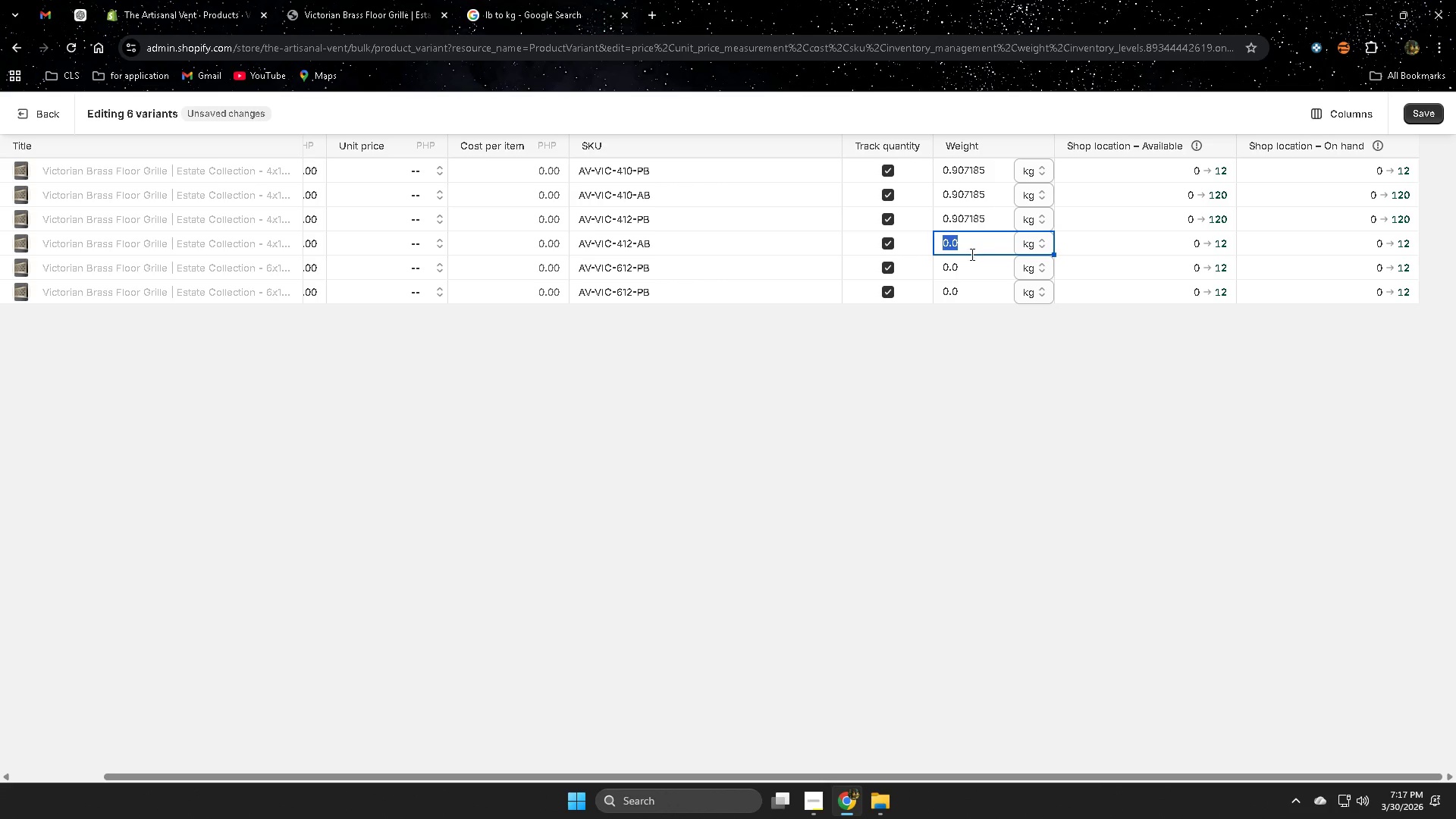 
key(Control+V)
 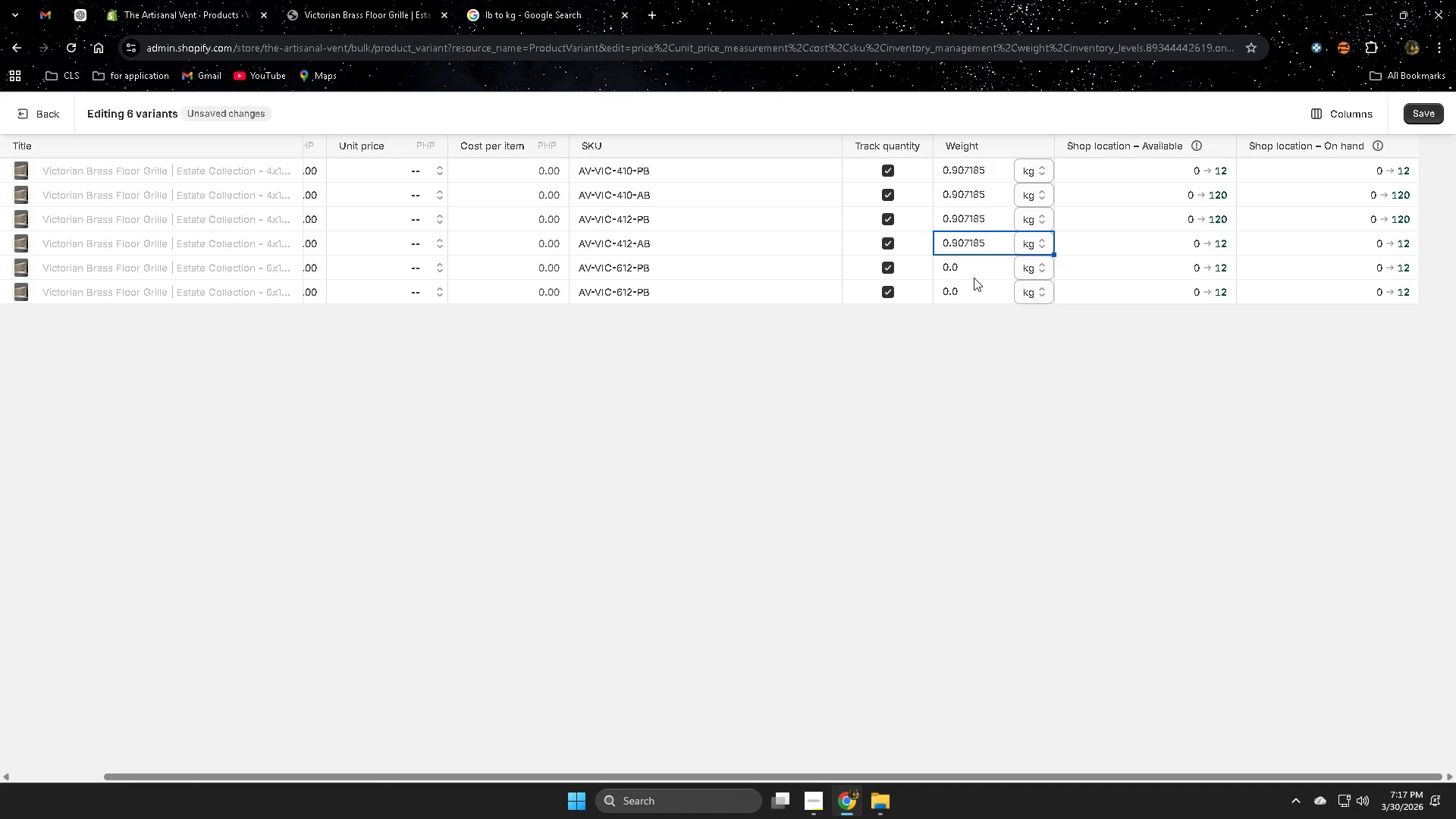 
double_click([974, 278])
 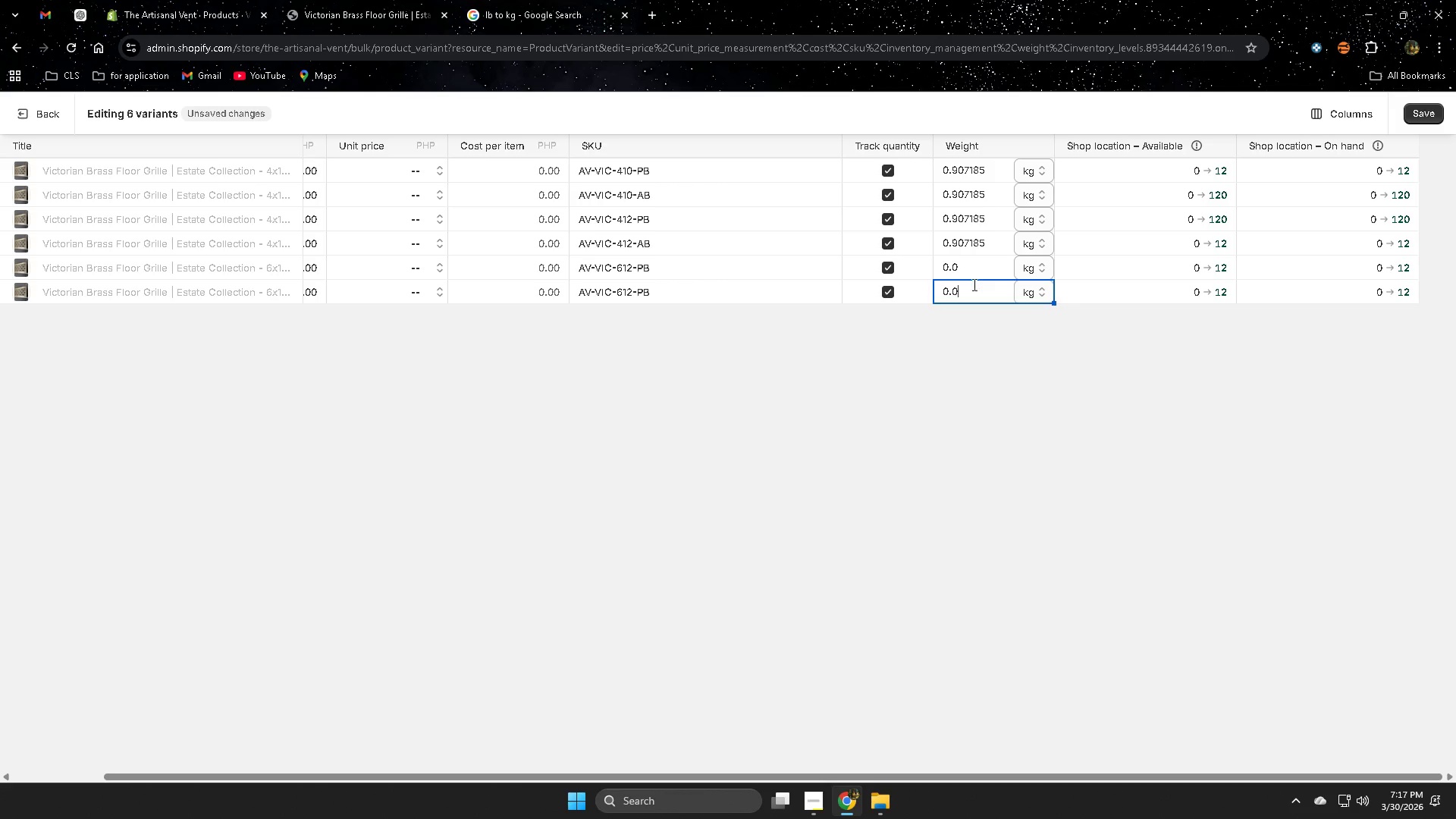 
triple_click([969, 266])
 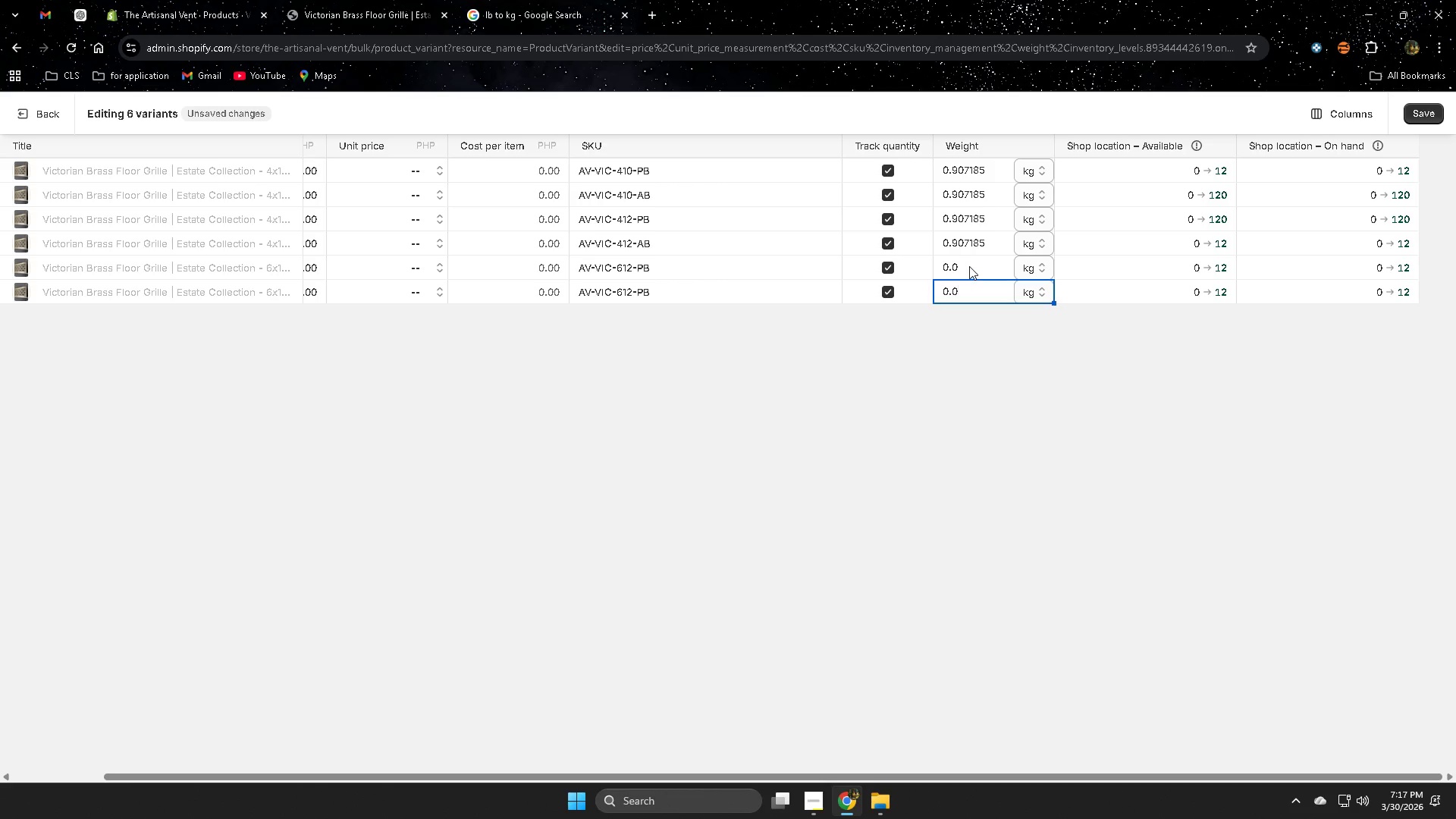 
triple_click([969, 266])
 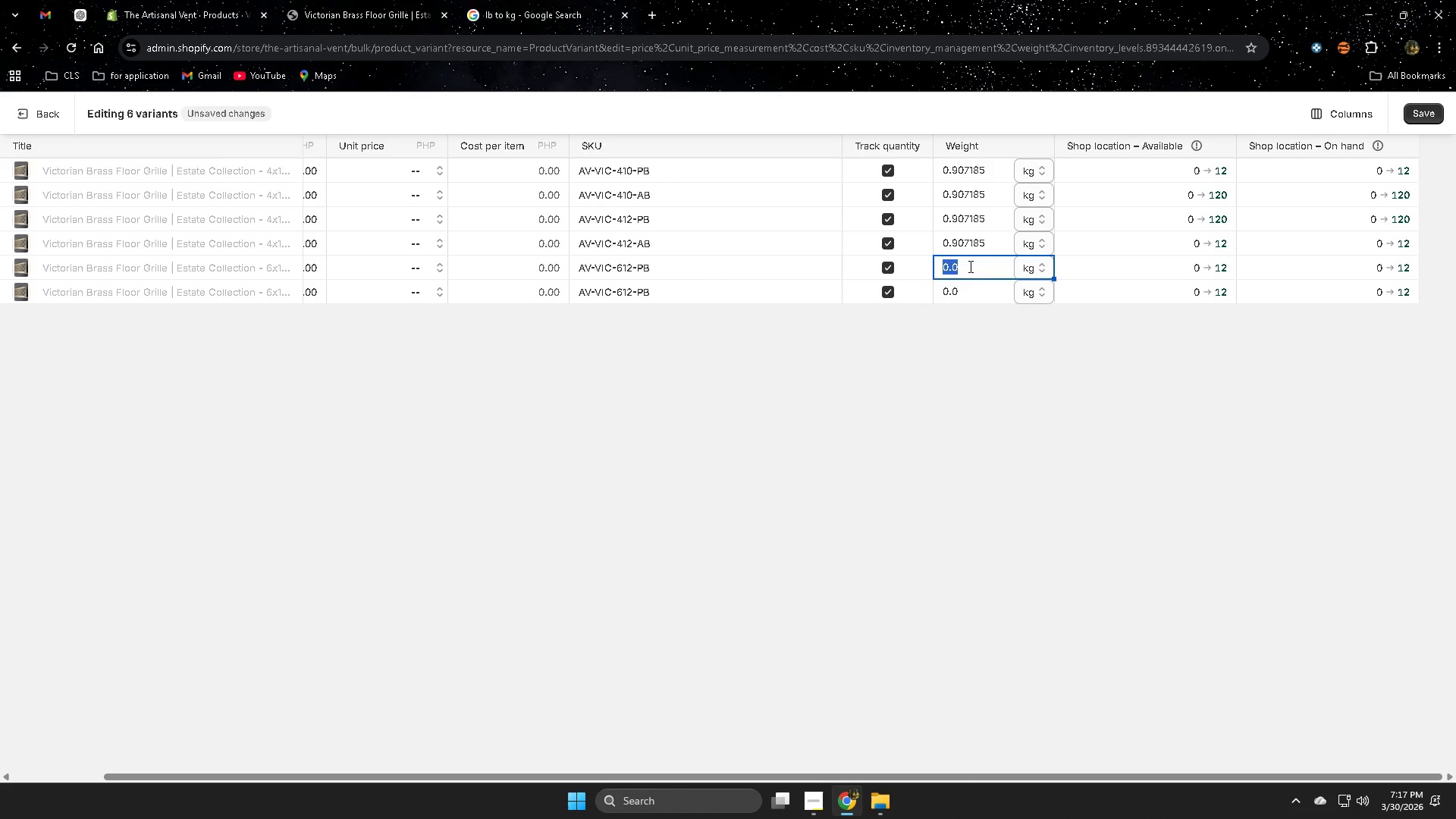 
key(Control+ControlLeft)
 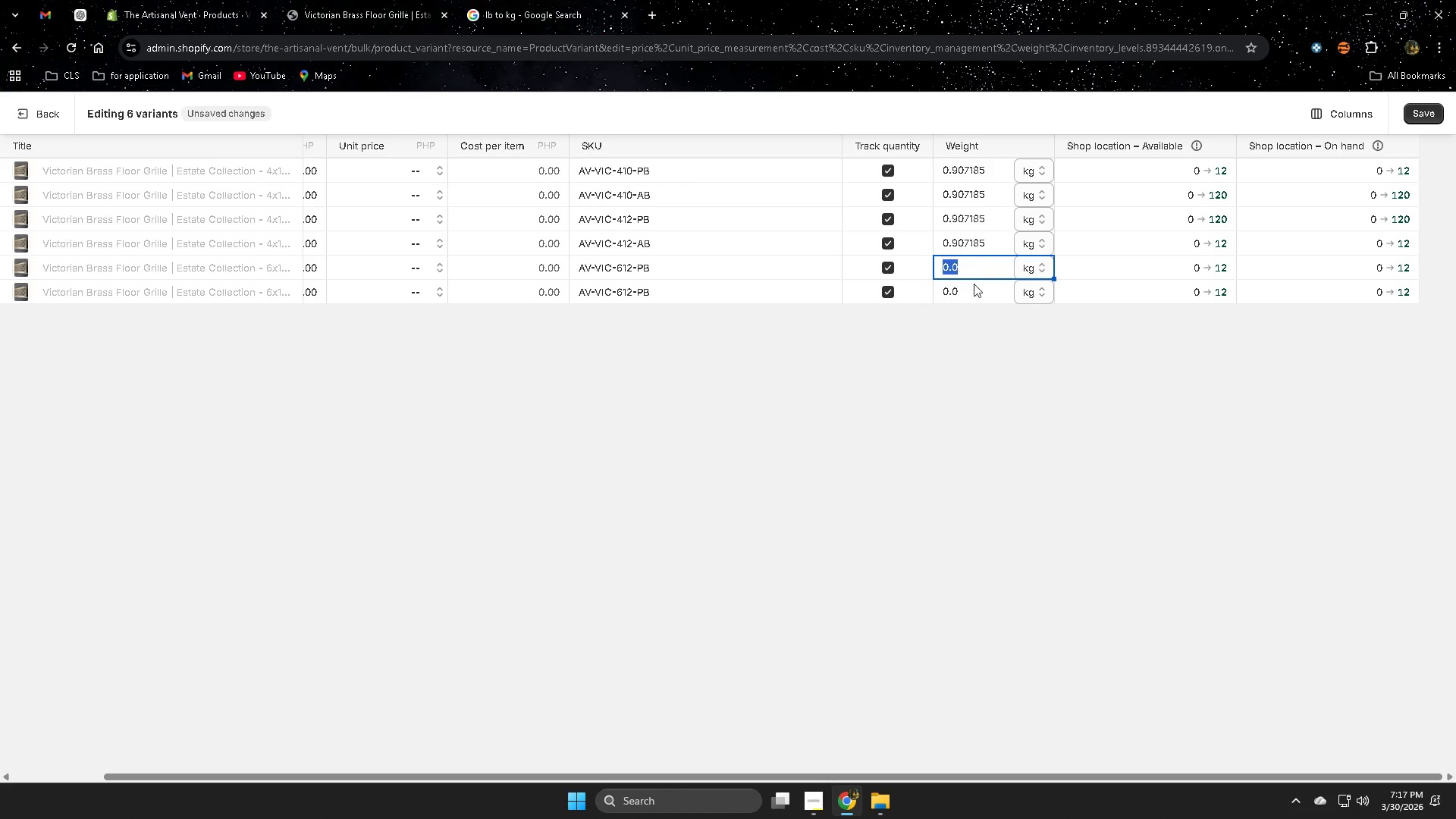 
key(Control+V)
 